 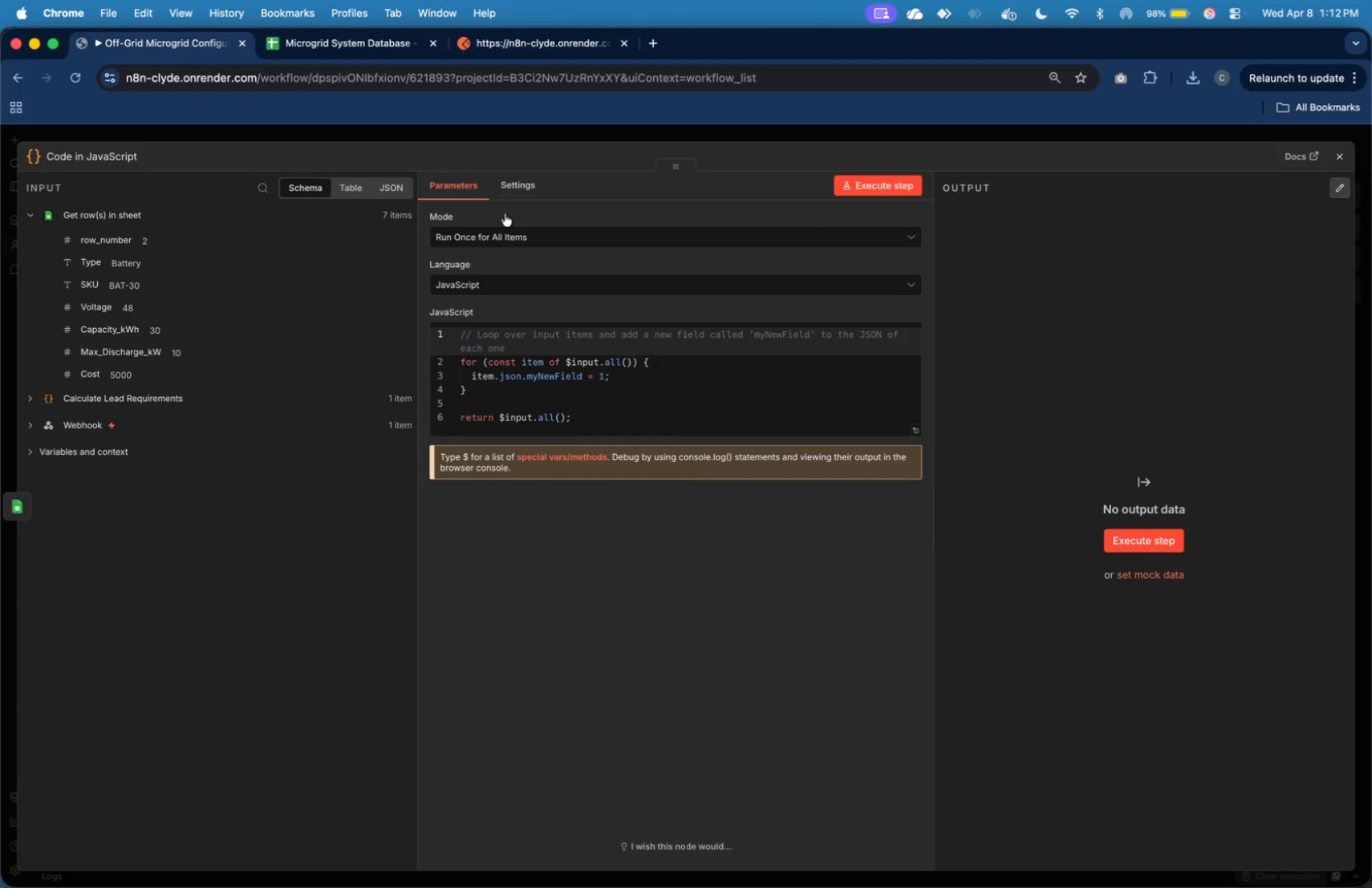 
left_click([384, 51])
 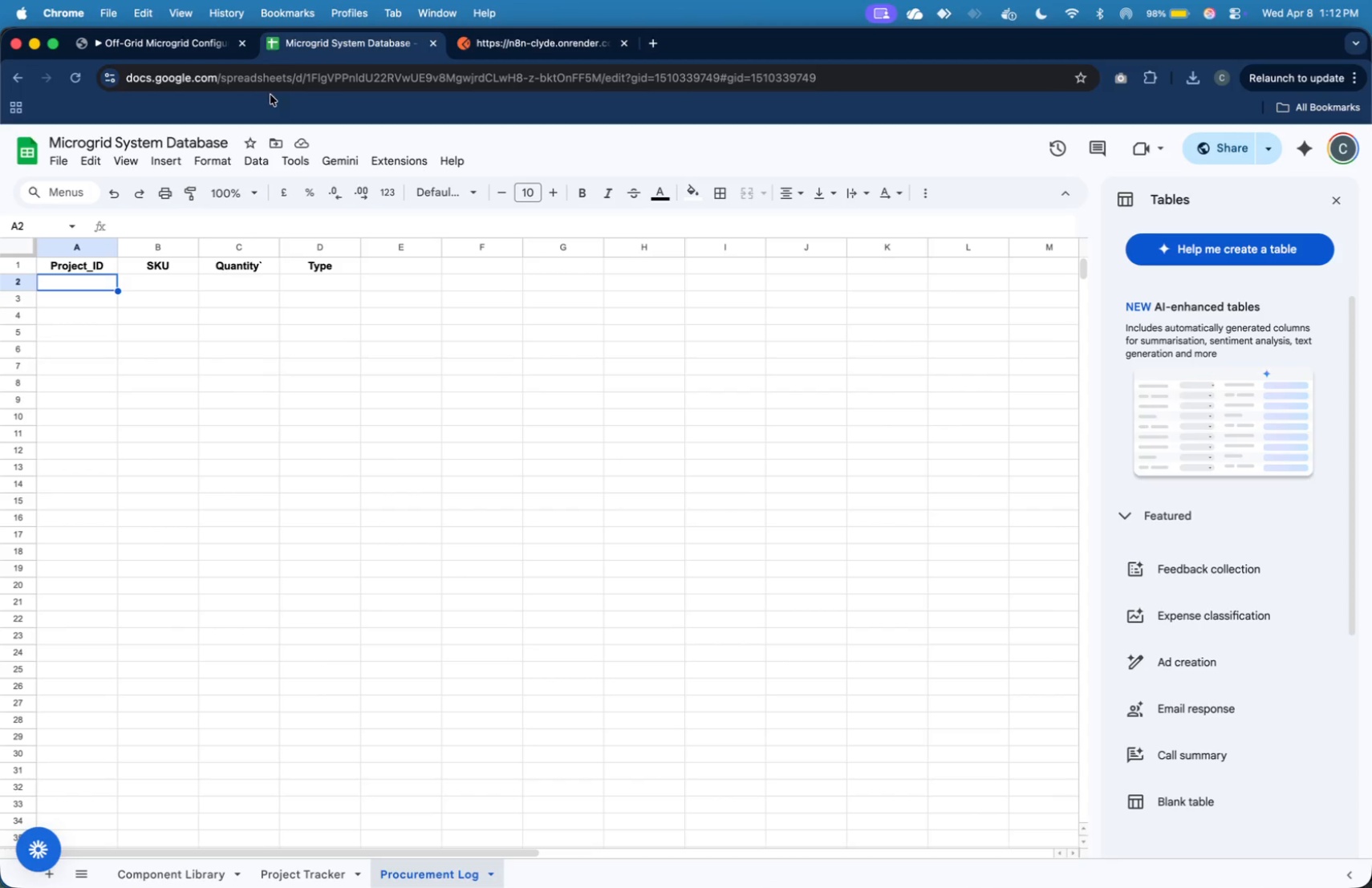 
left_click([184, 46])
 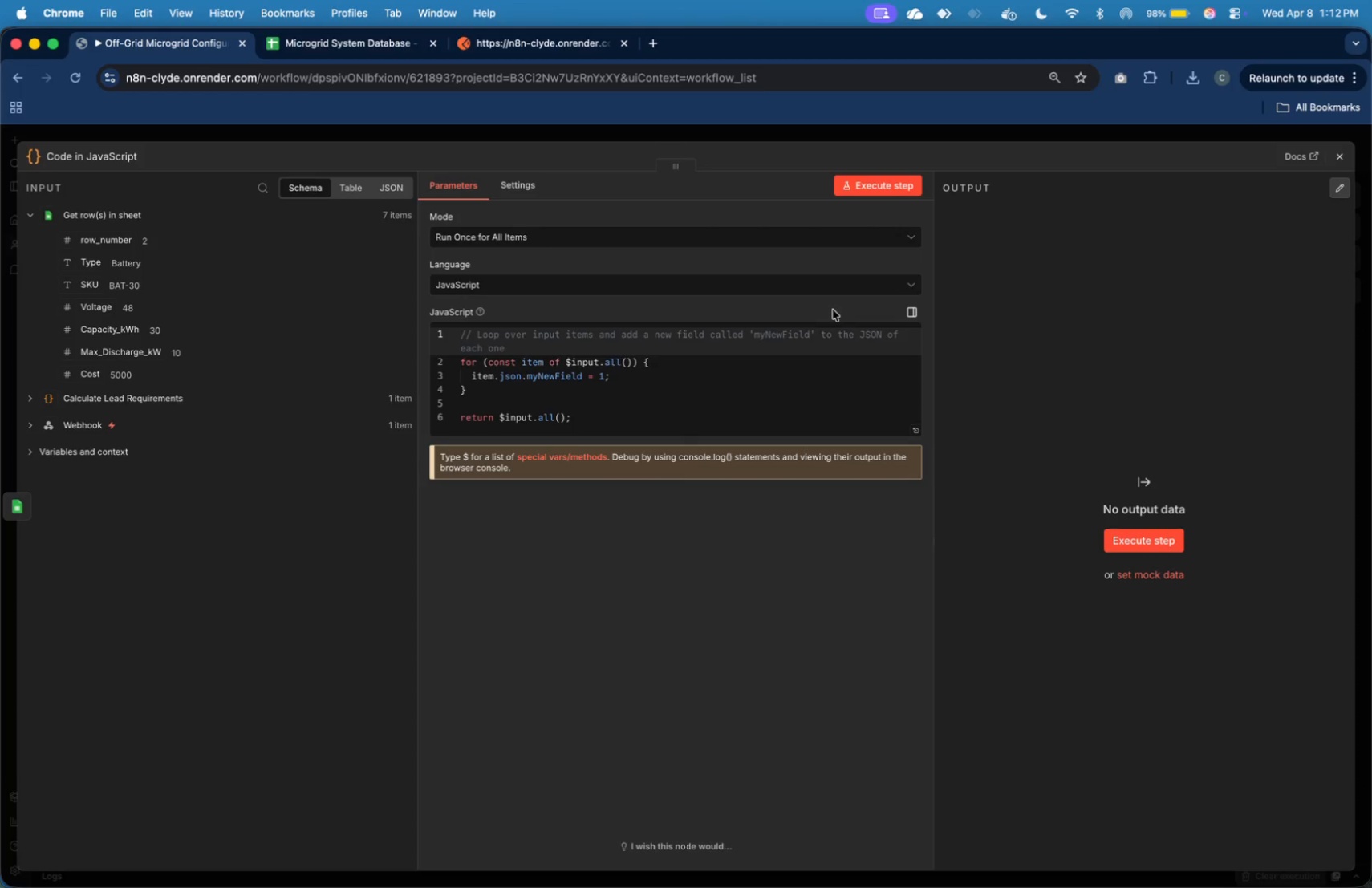 
left_click([832, 383])
 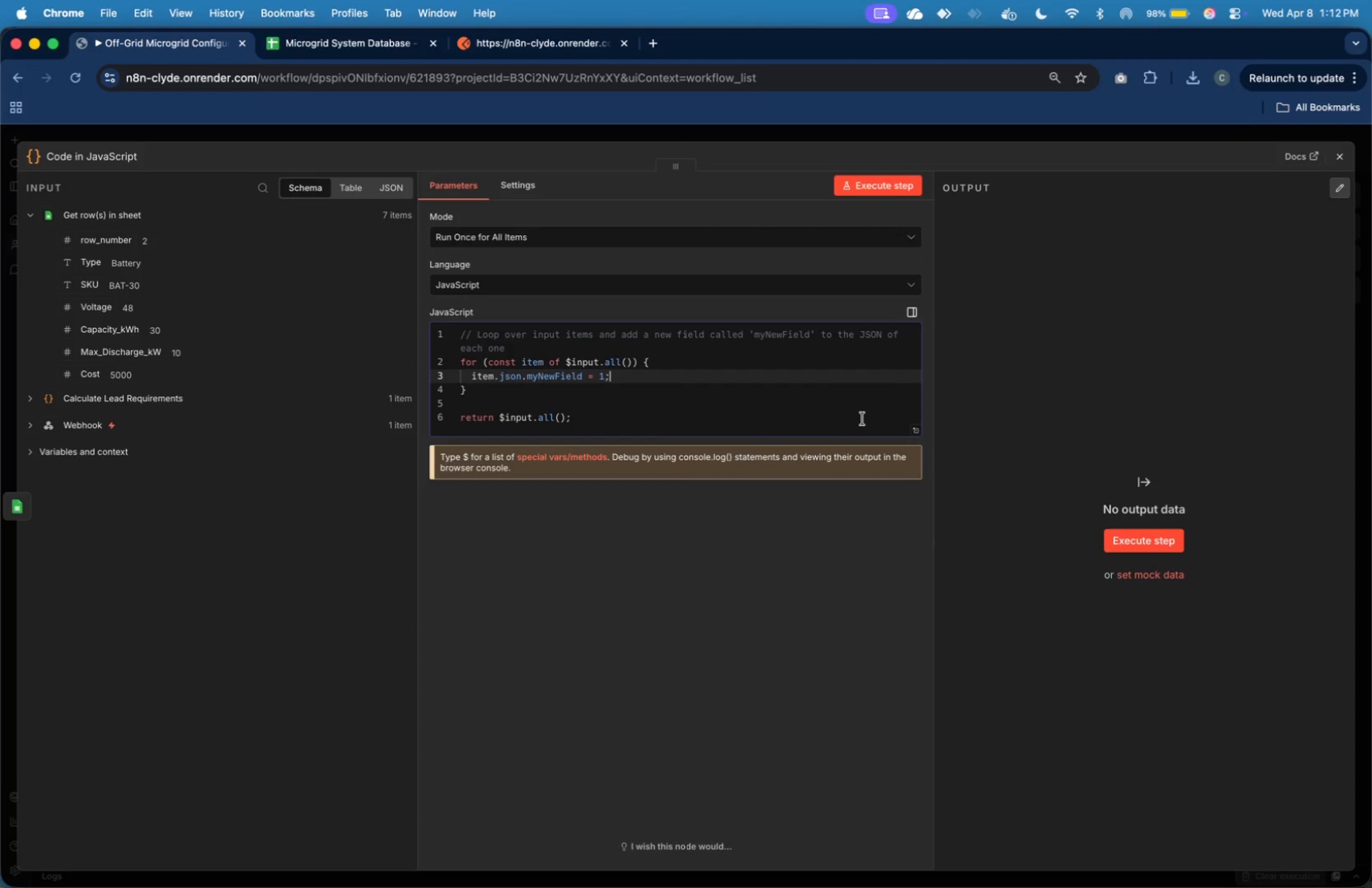 
left_click([868, 413])
 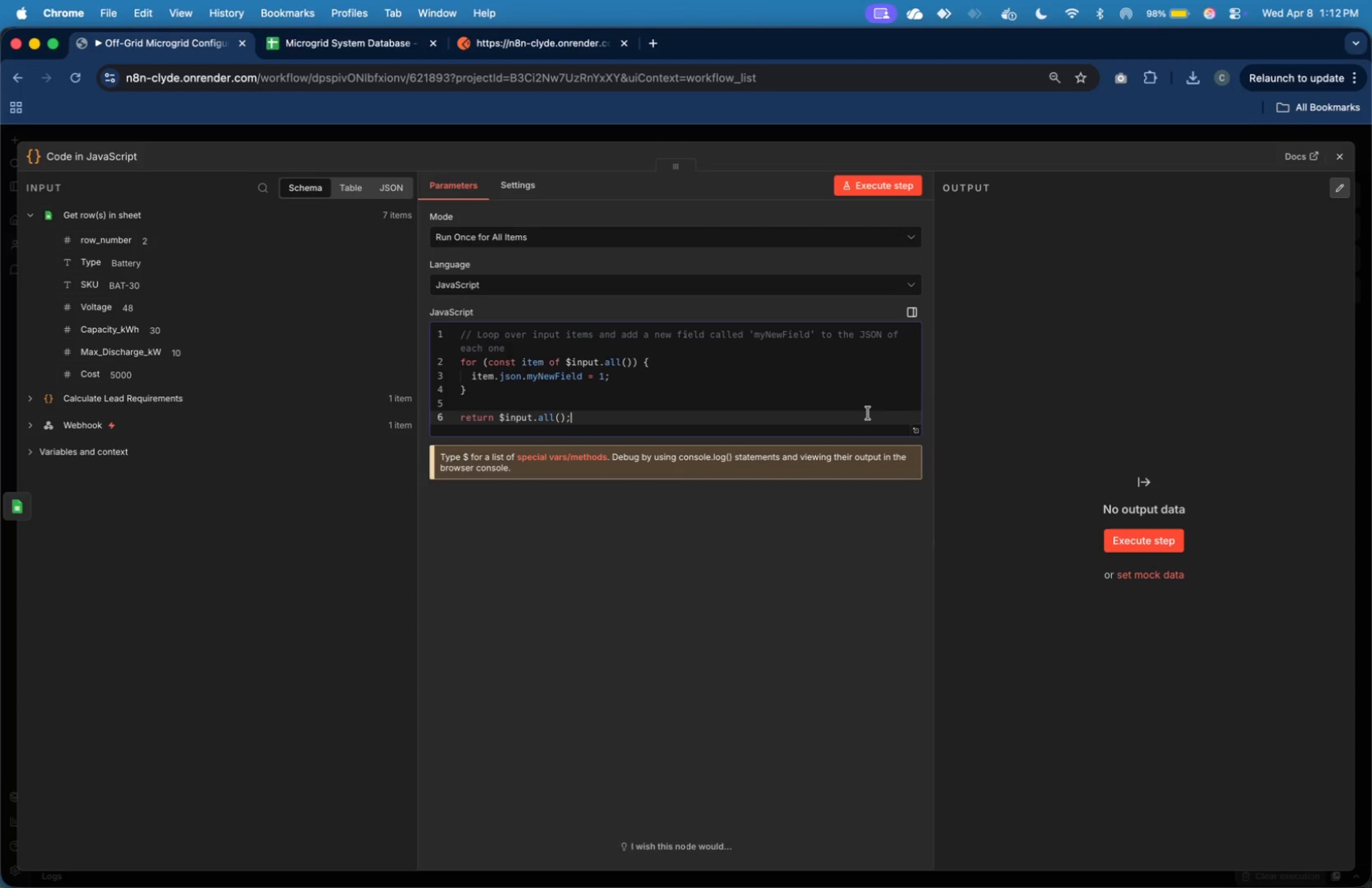 
key(Meta+A)
 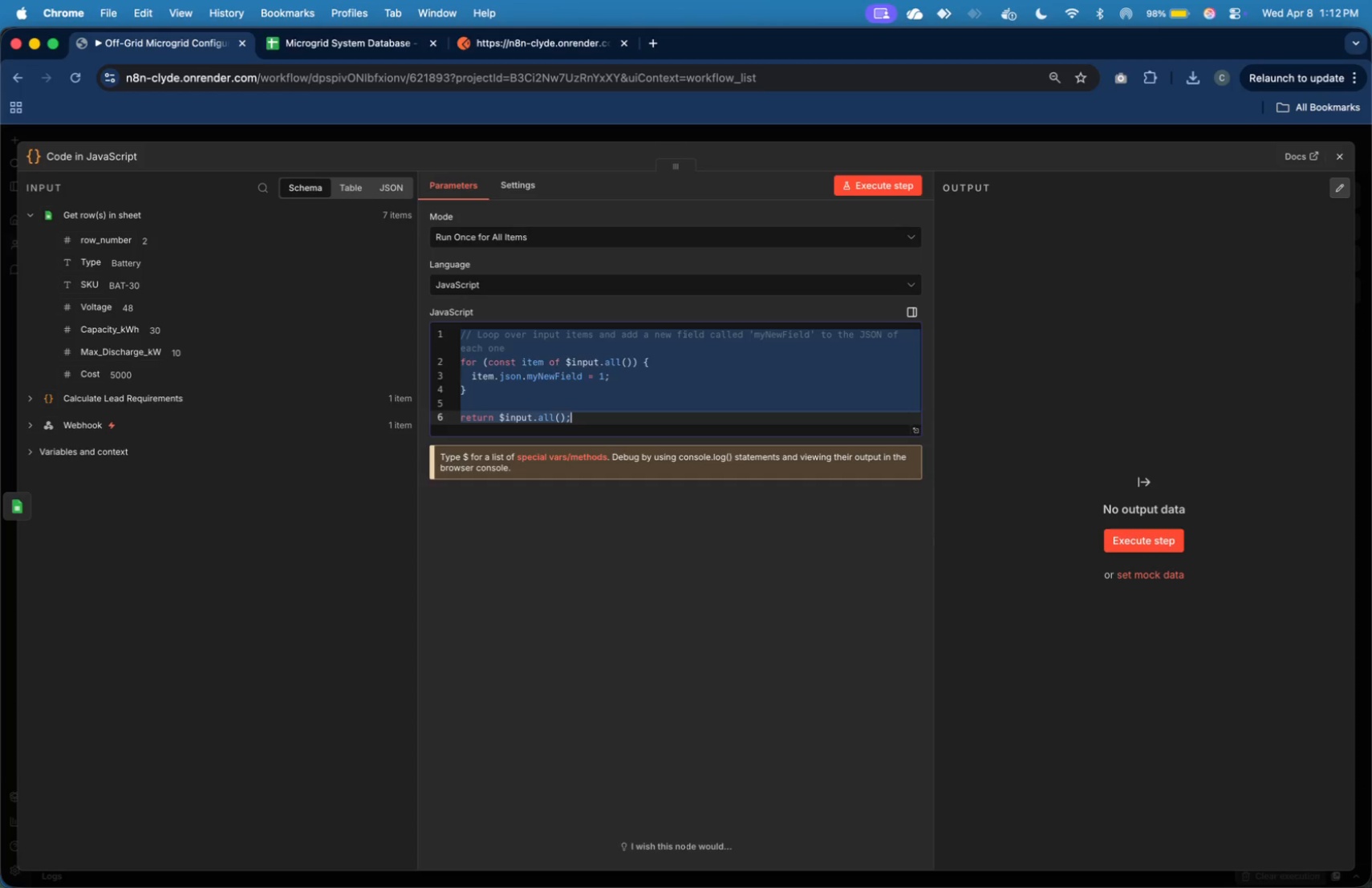 
type(const required = $())
 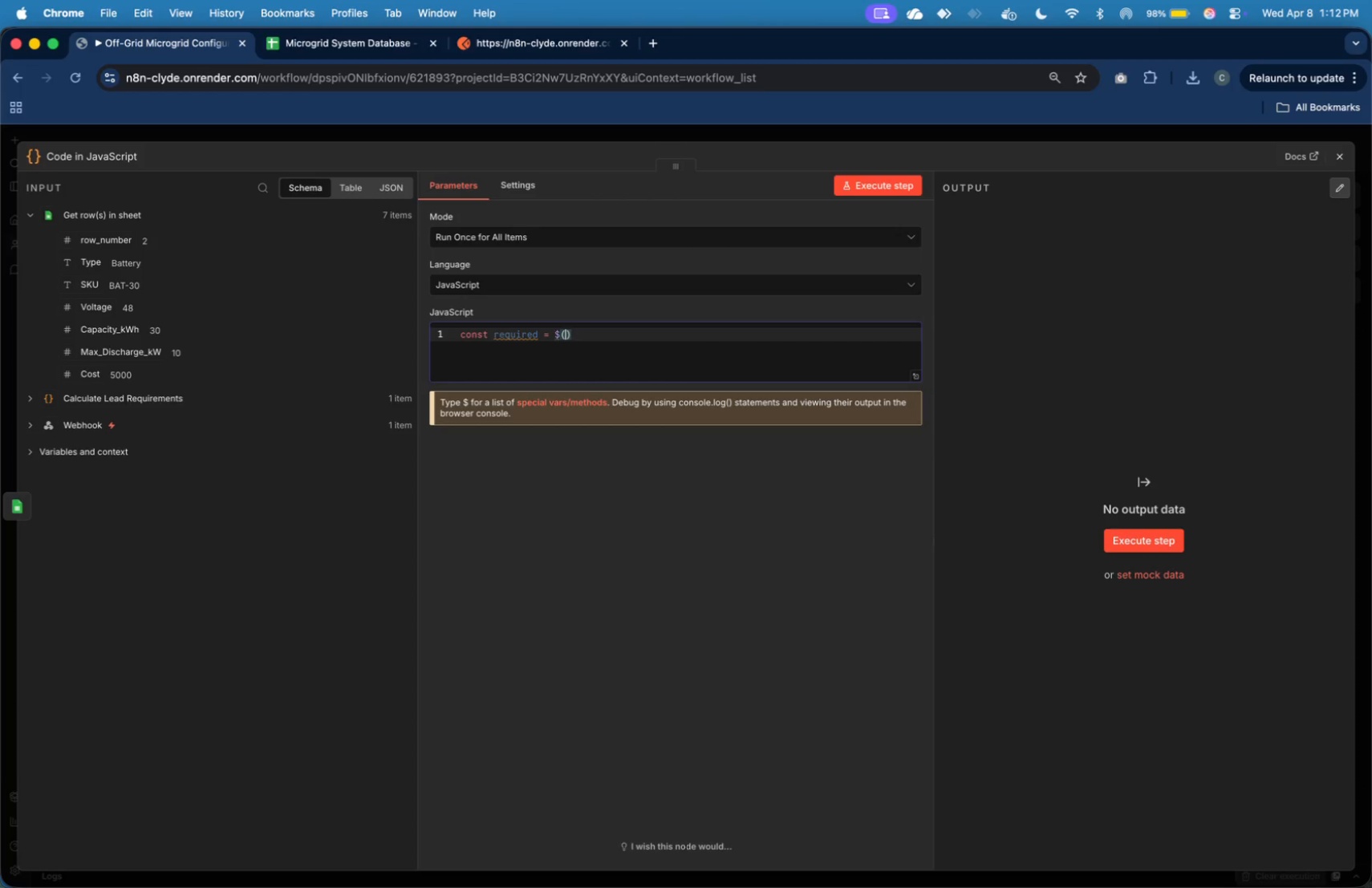 
 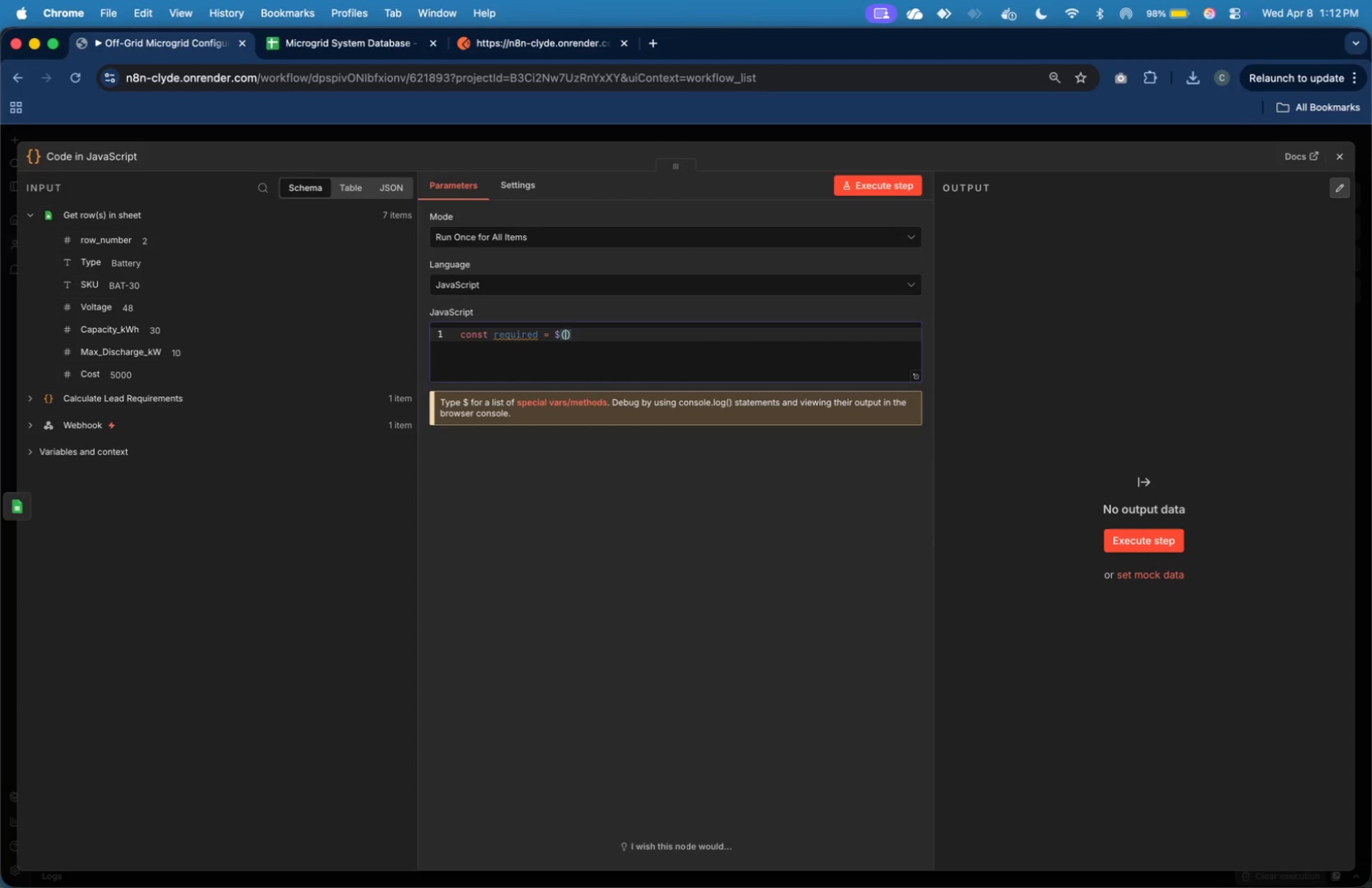 
key(ArrowLeft)
 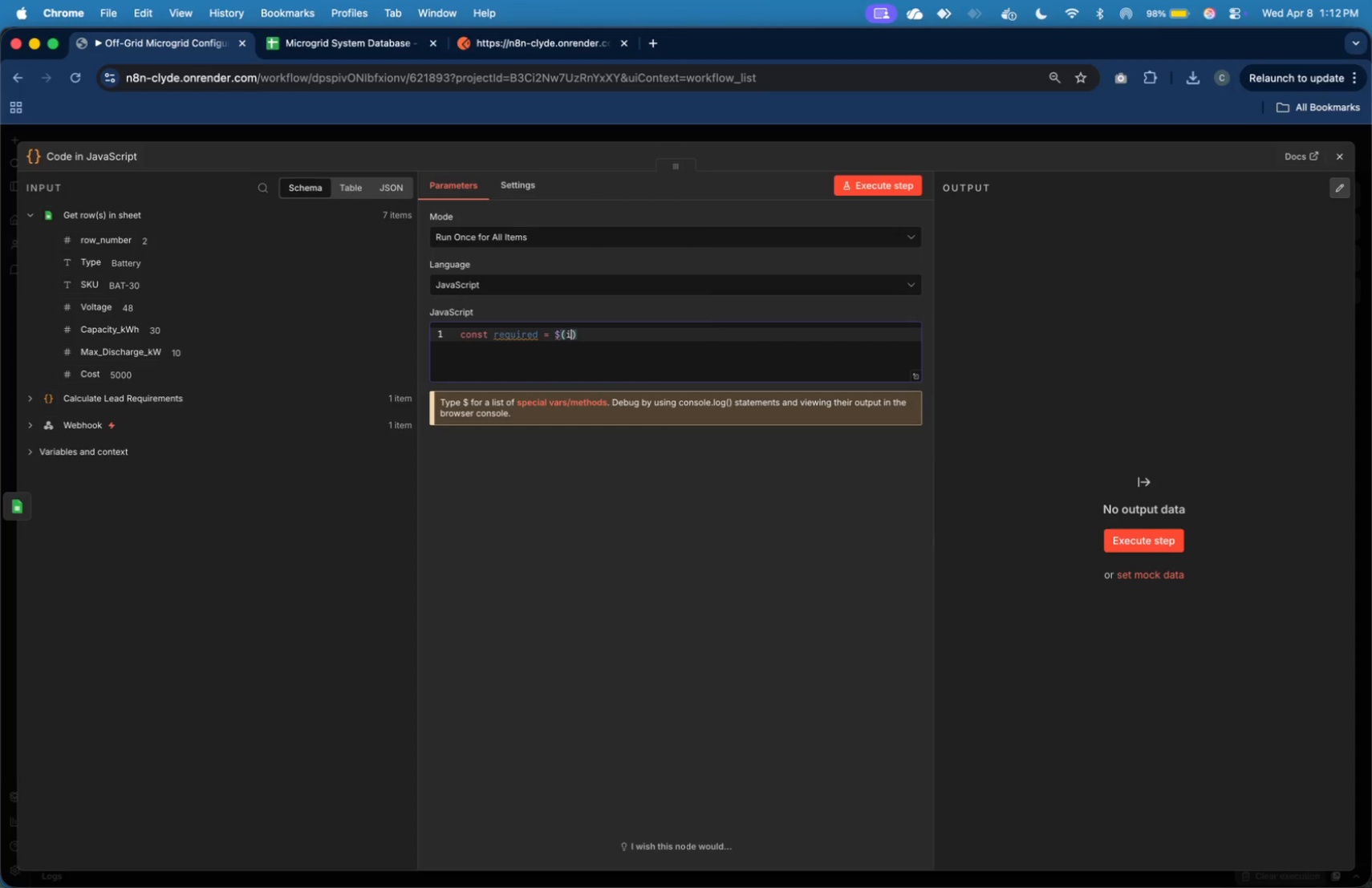 
type(items)
 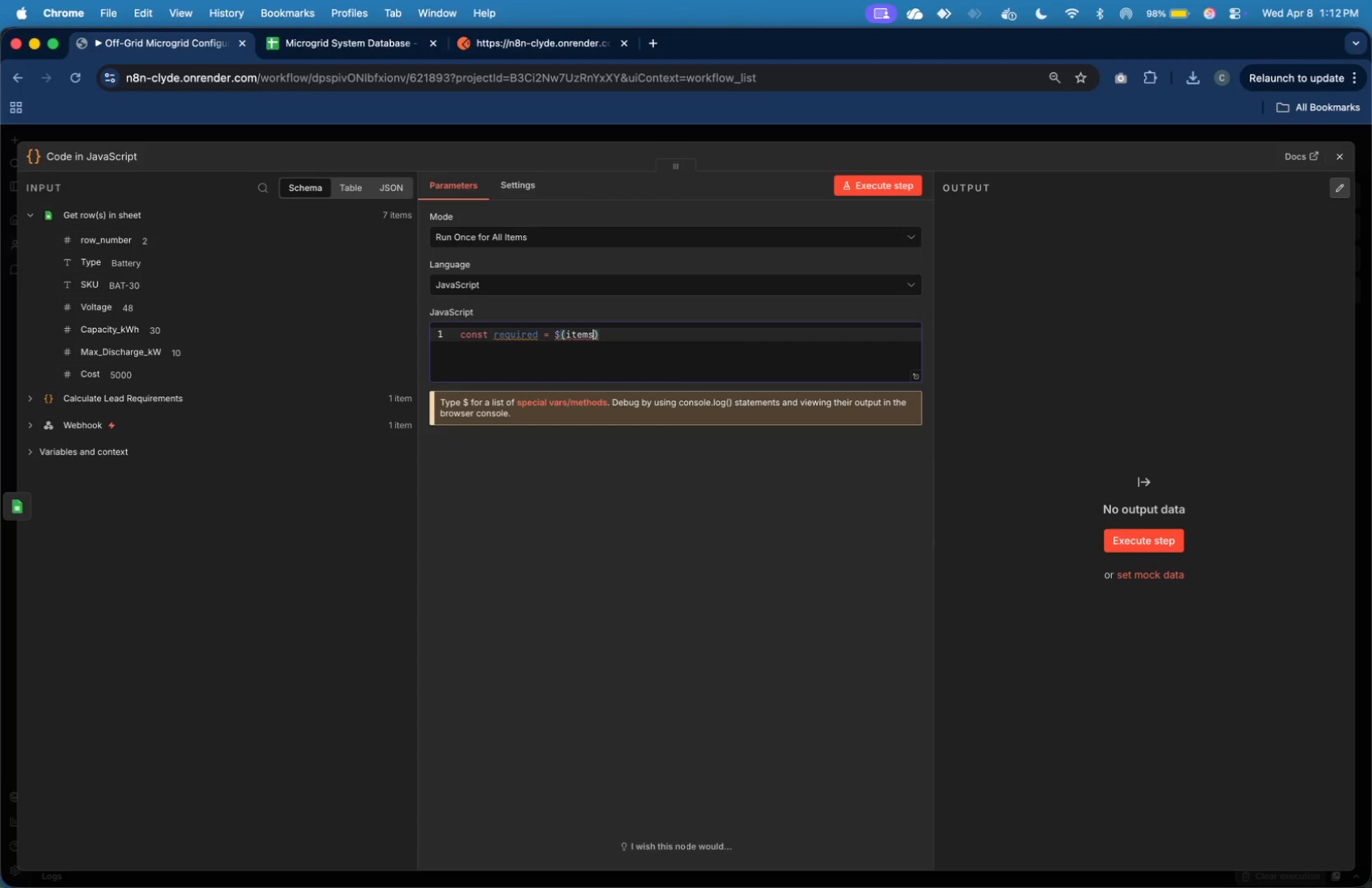 
key(ArrowLeft)
 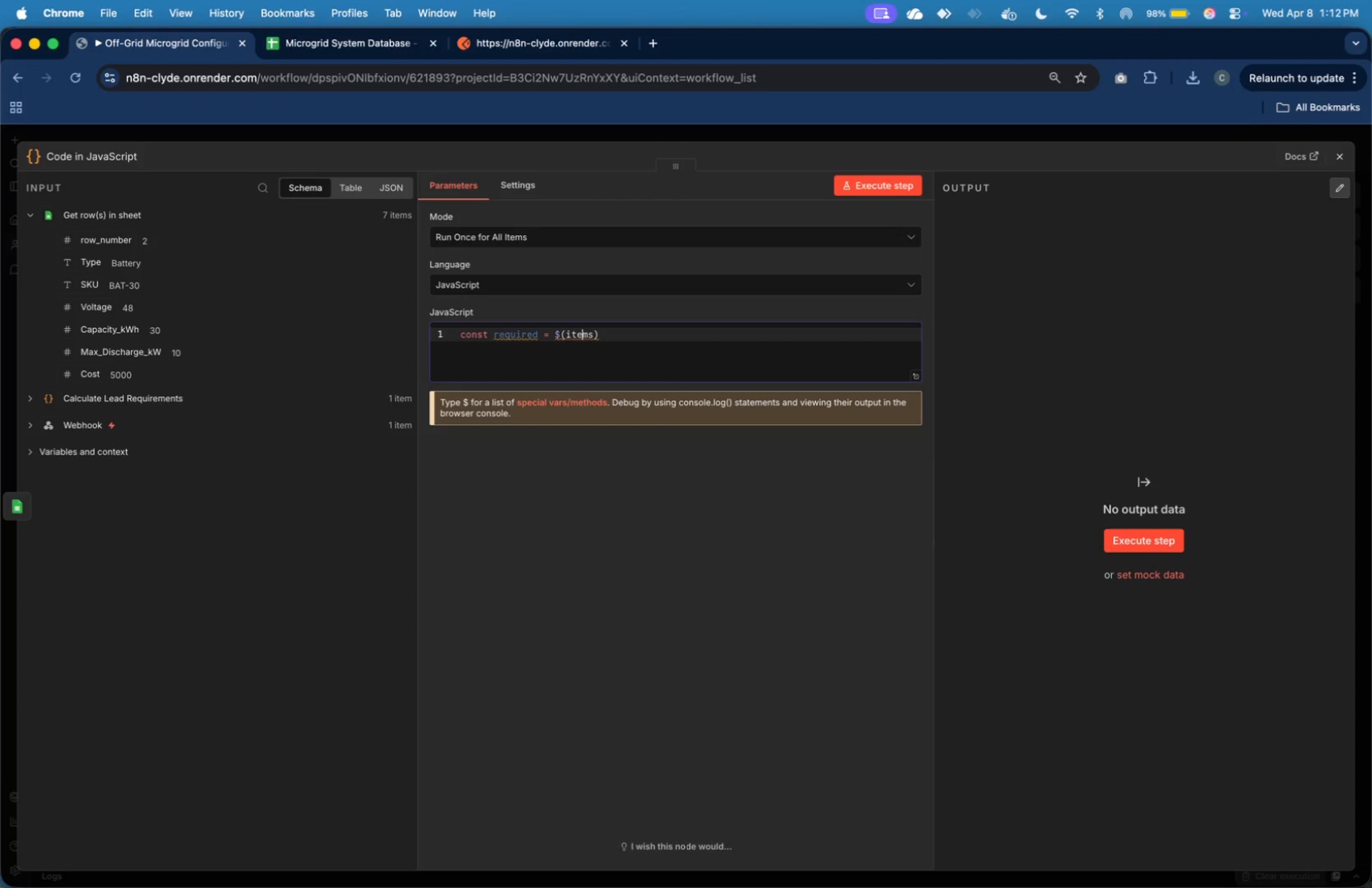 
key(ArrowLeft)
 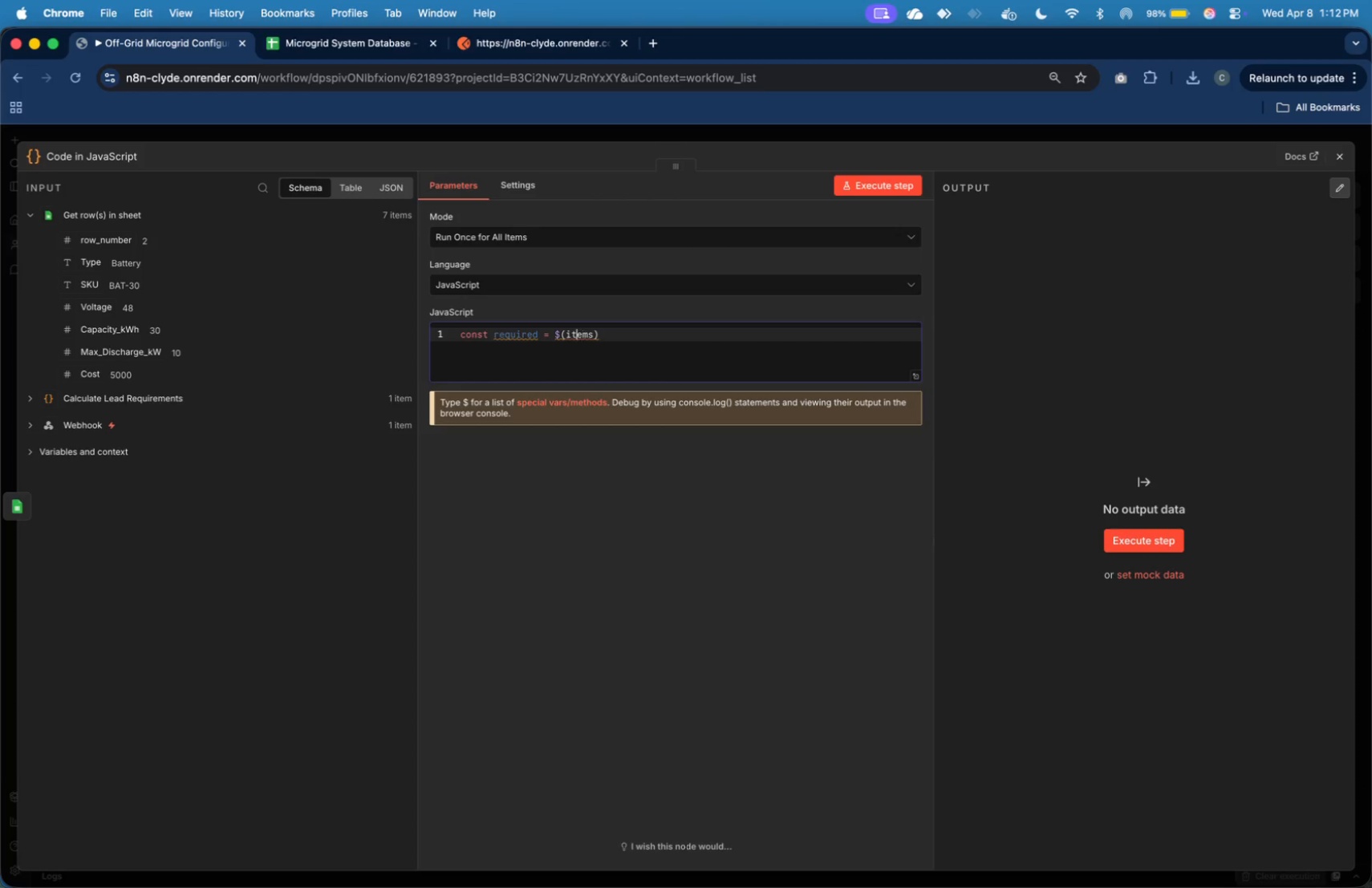 
key(ArrowLeft)
 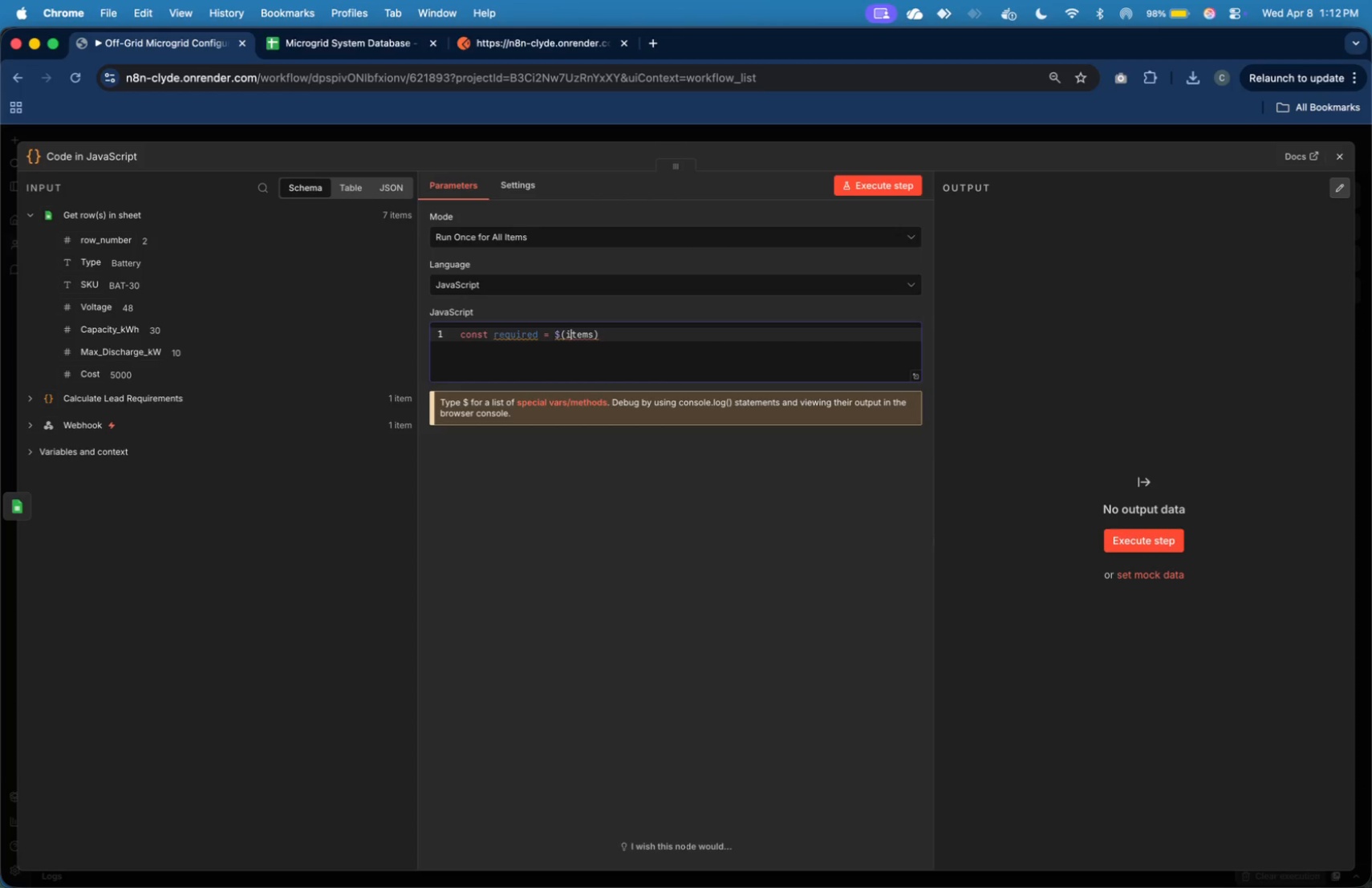 
key(ArrowLeft)
 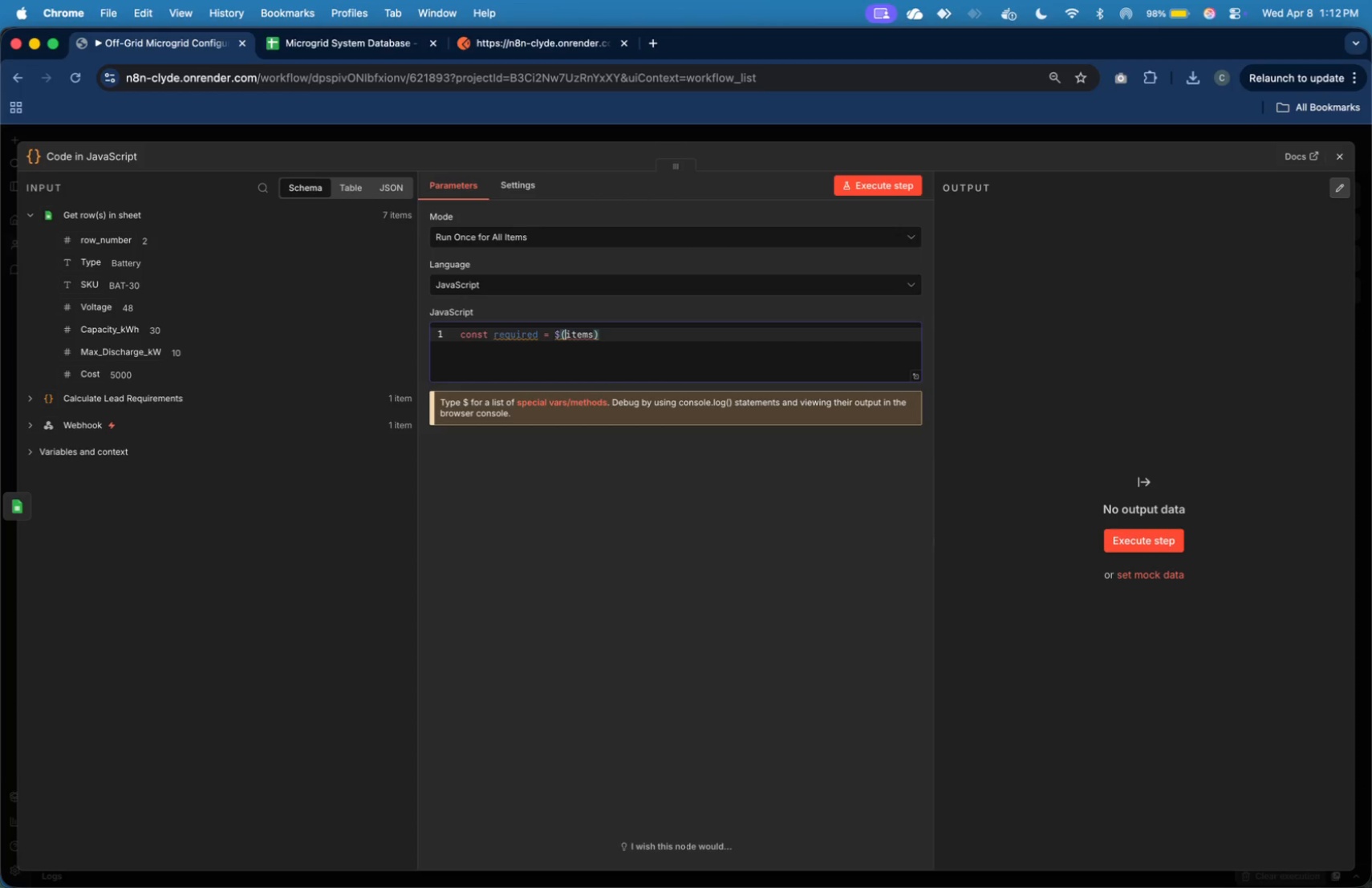 
key(ArrowLeft)
 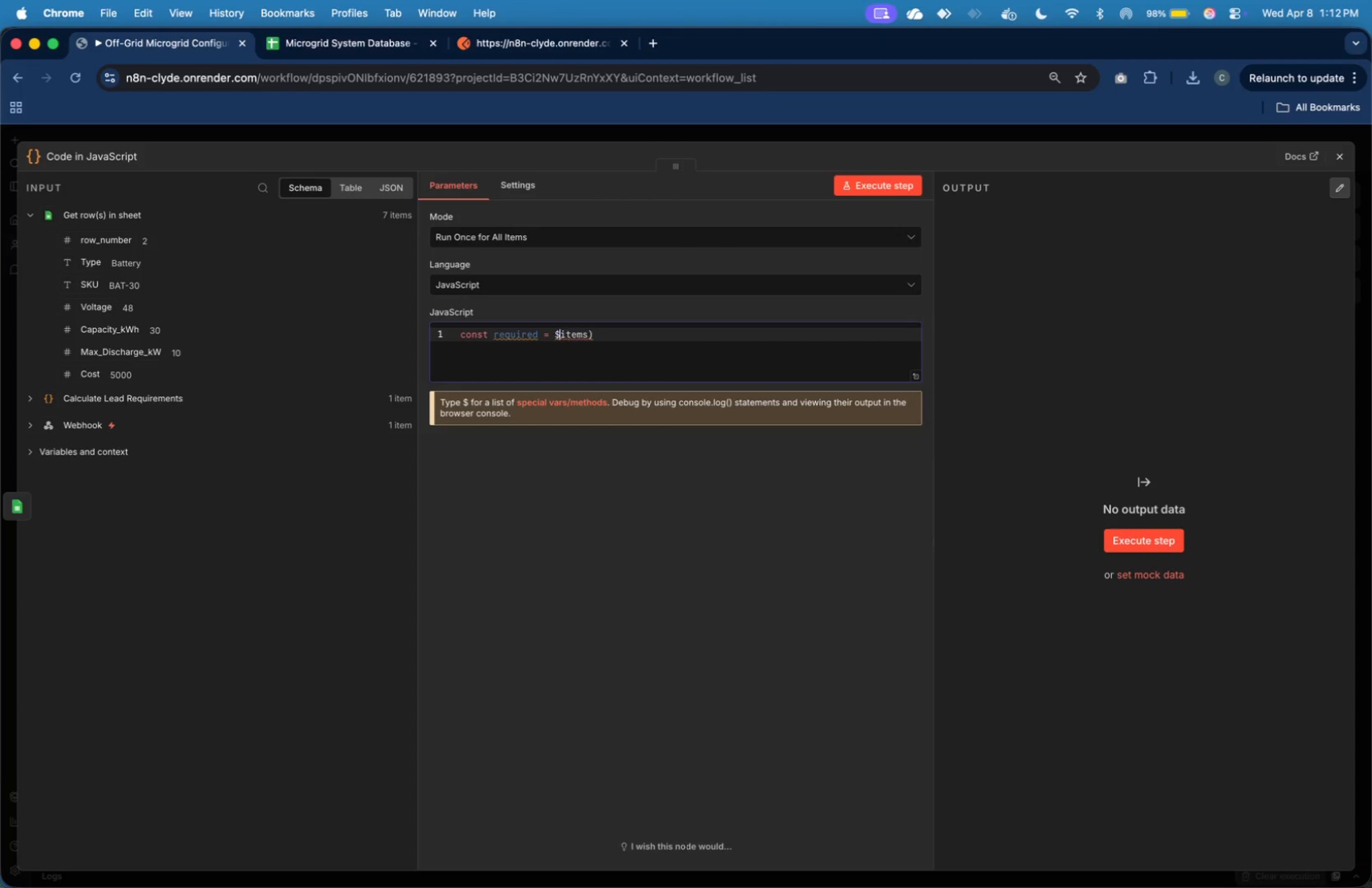 
key(Backspace)
 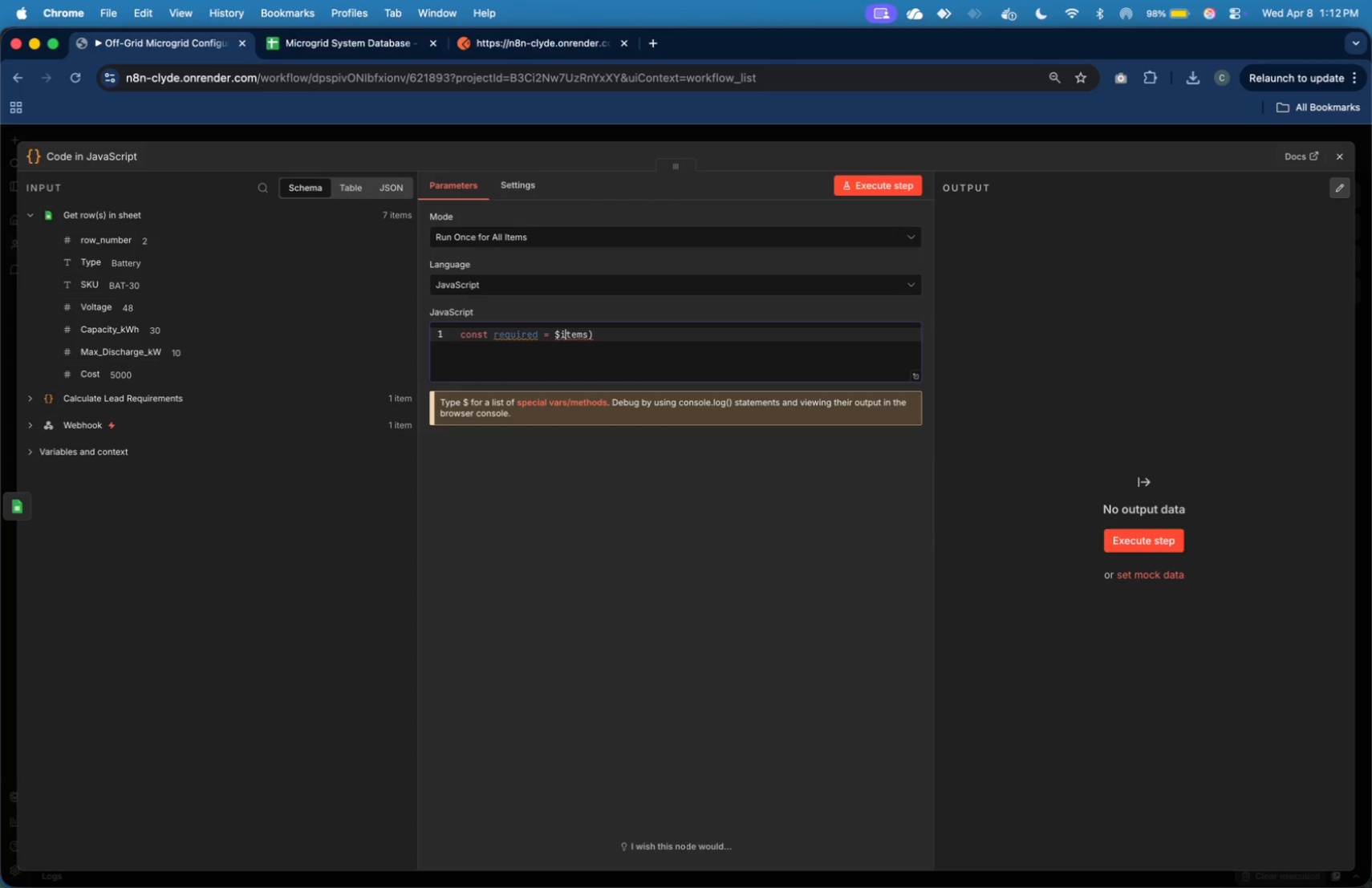 
key(ArrowRight)
 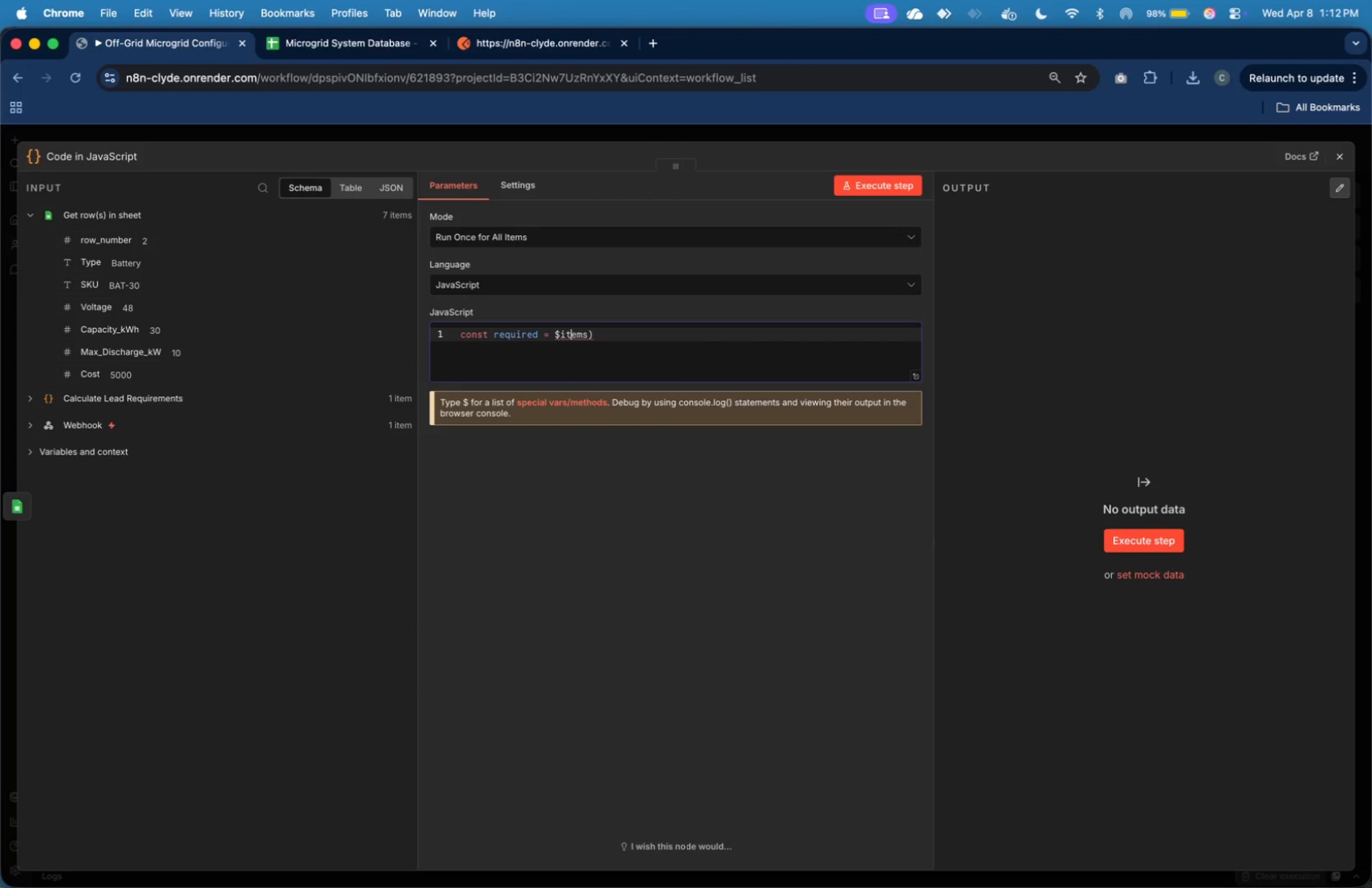 
key(ArrowRight)
 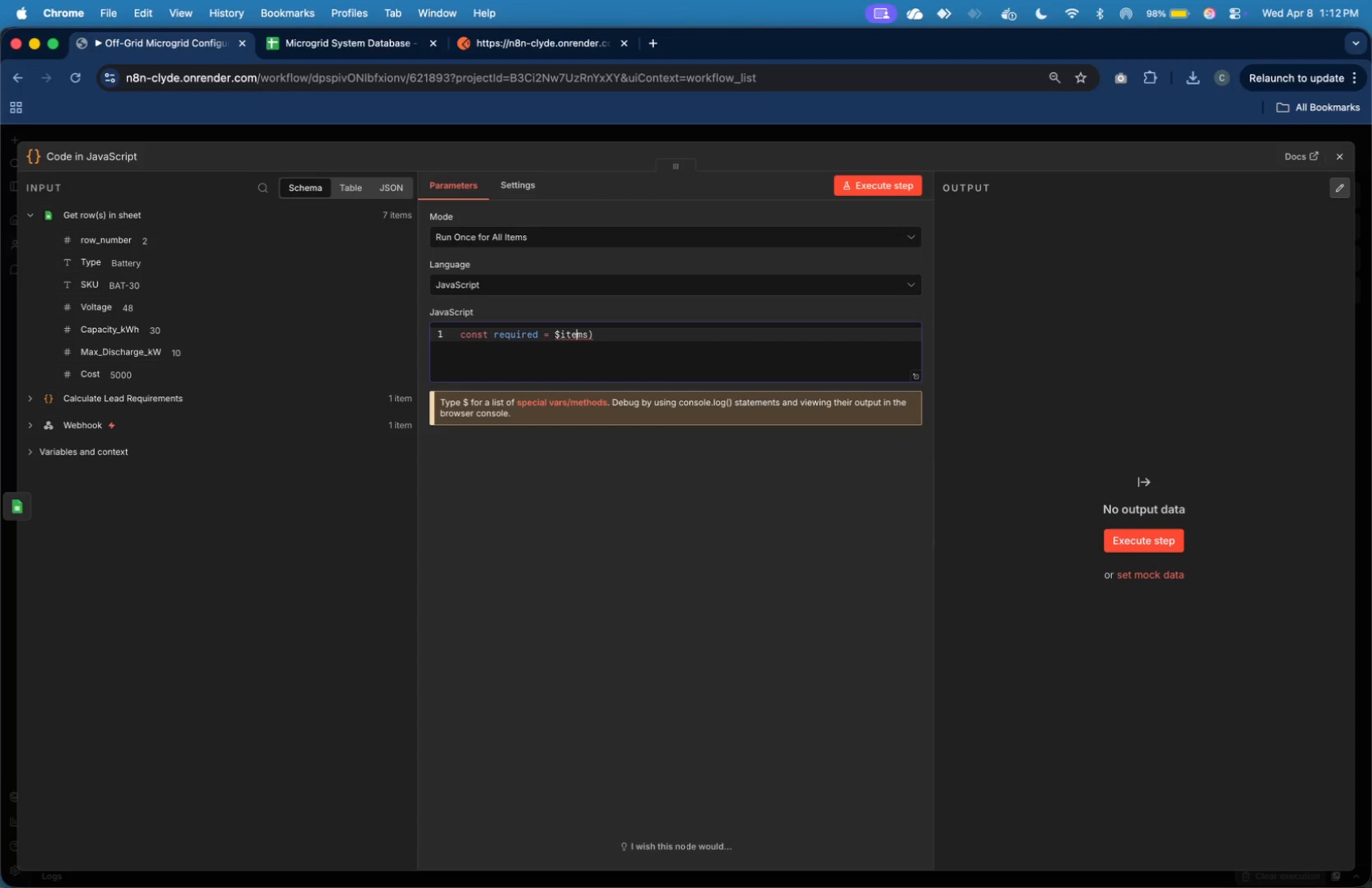 
key(ArrowRight)
 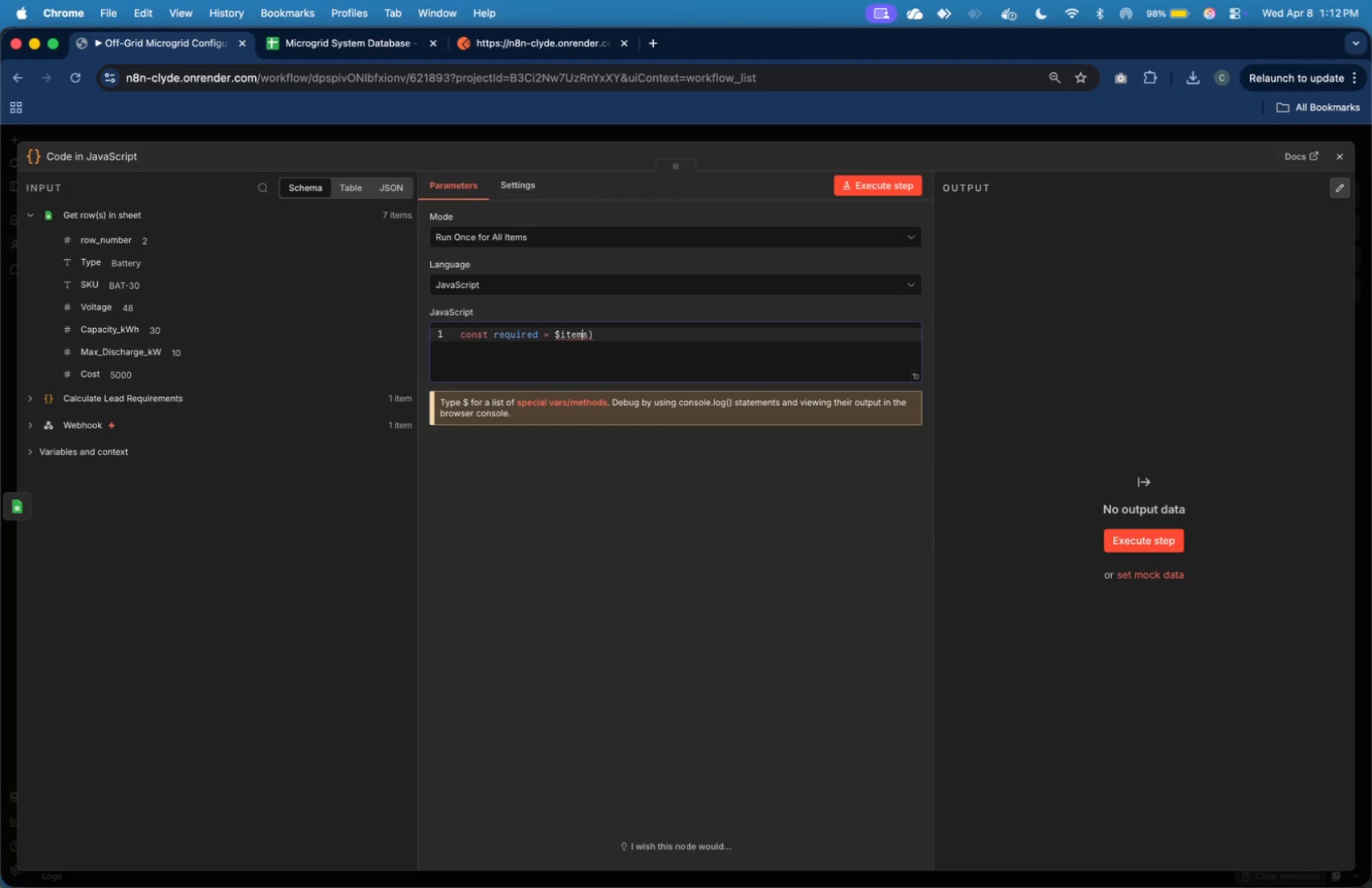 
key(ArrowRight)
 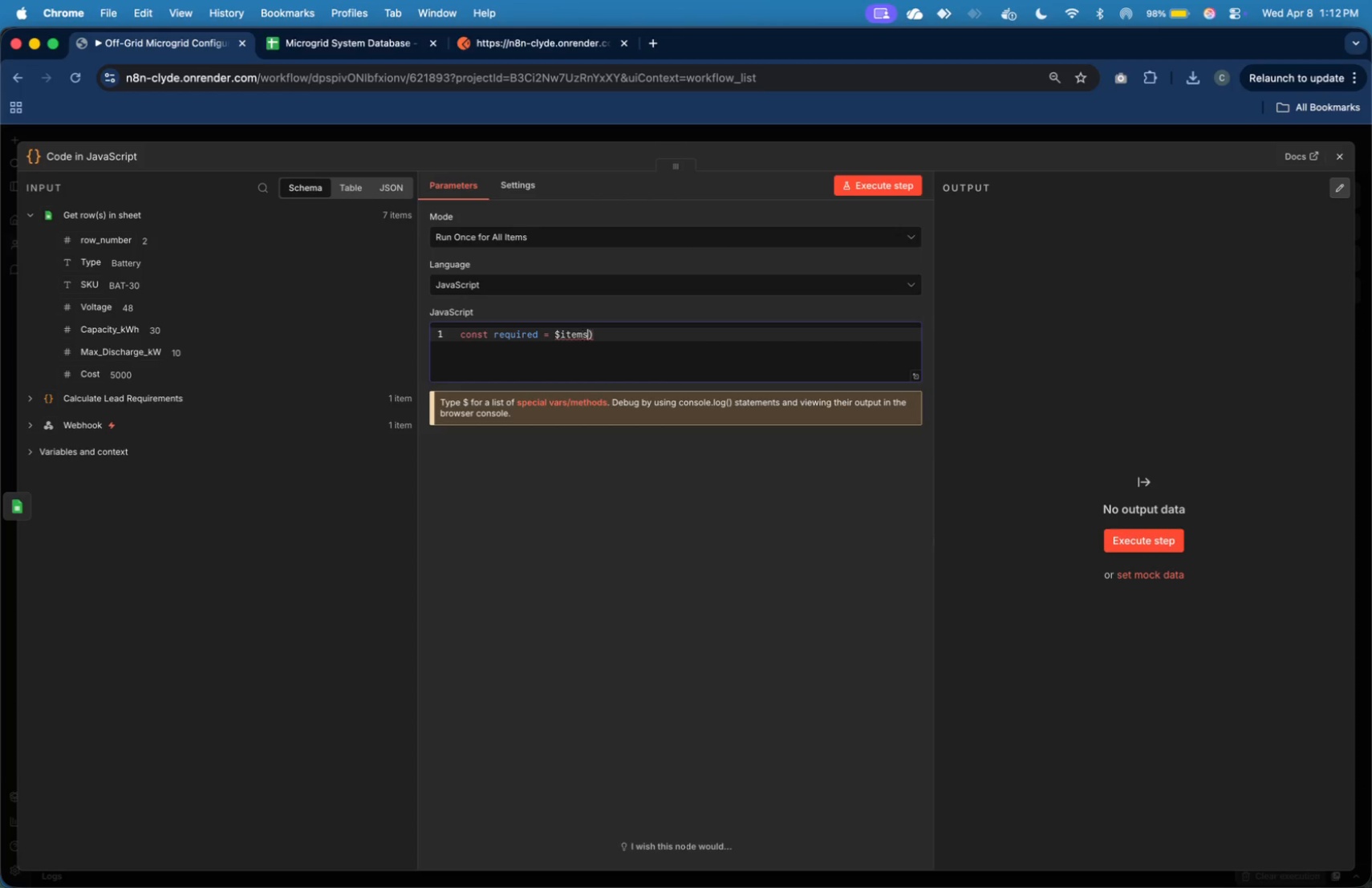 
key(ArrowRight)
 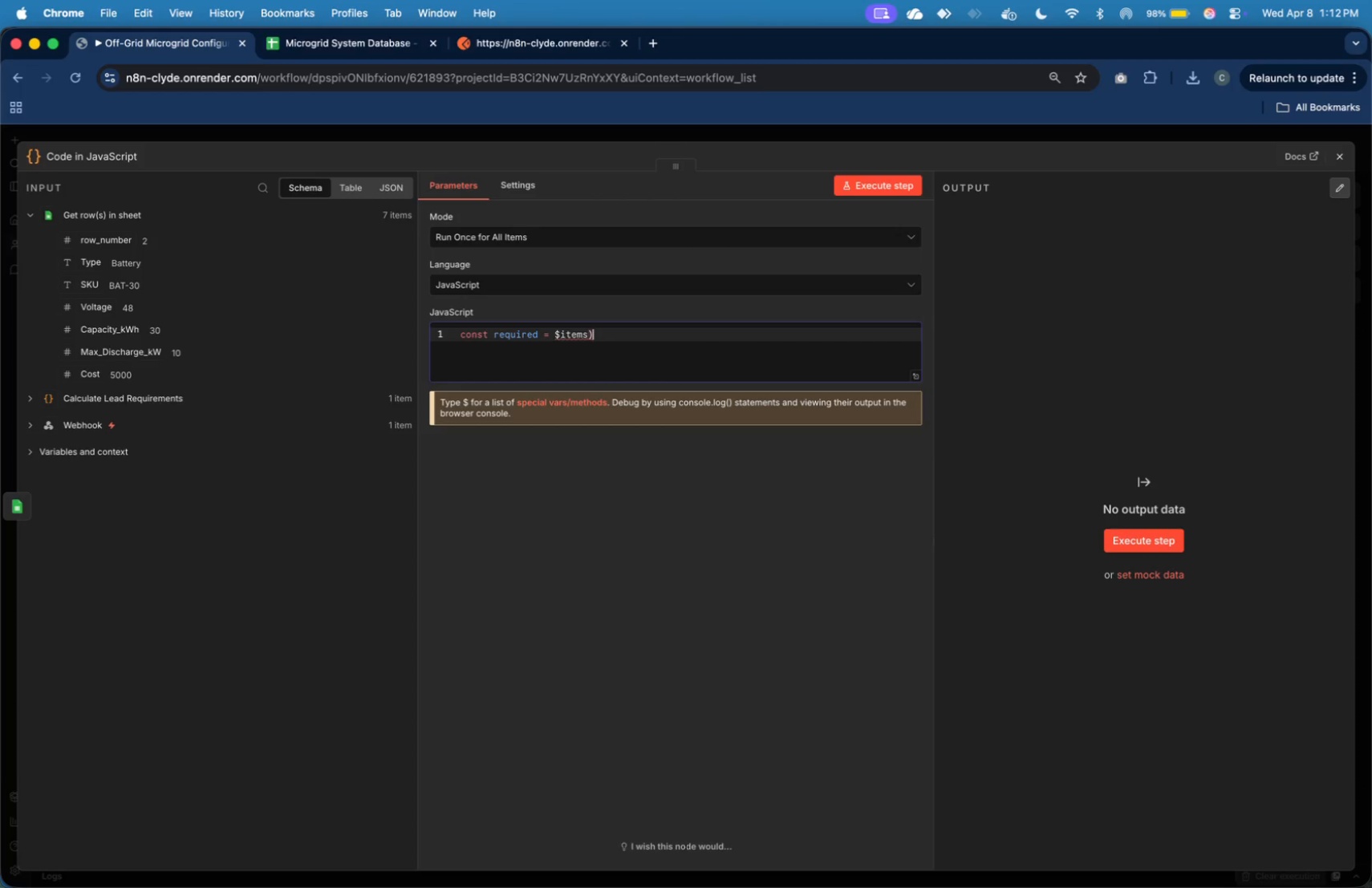 
key(ArrowRight)
 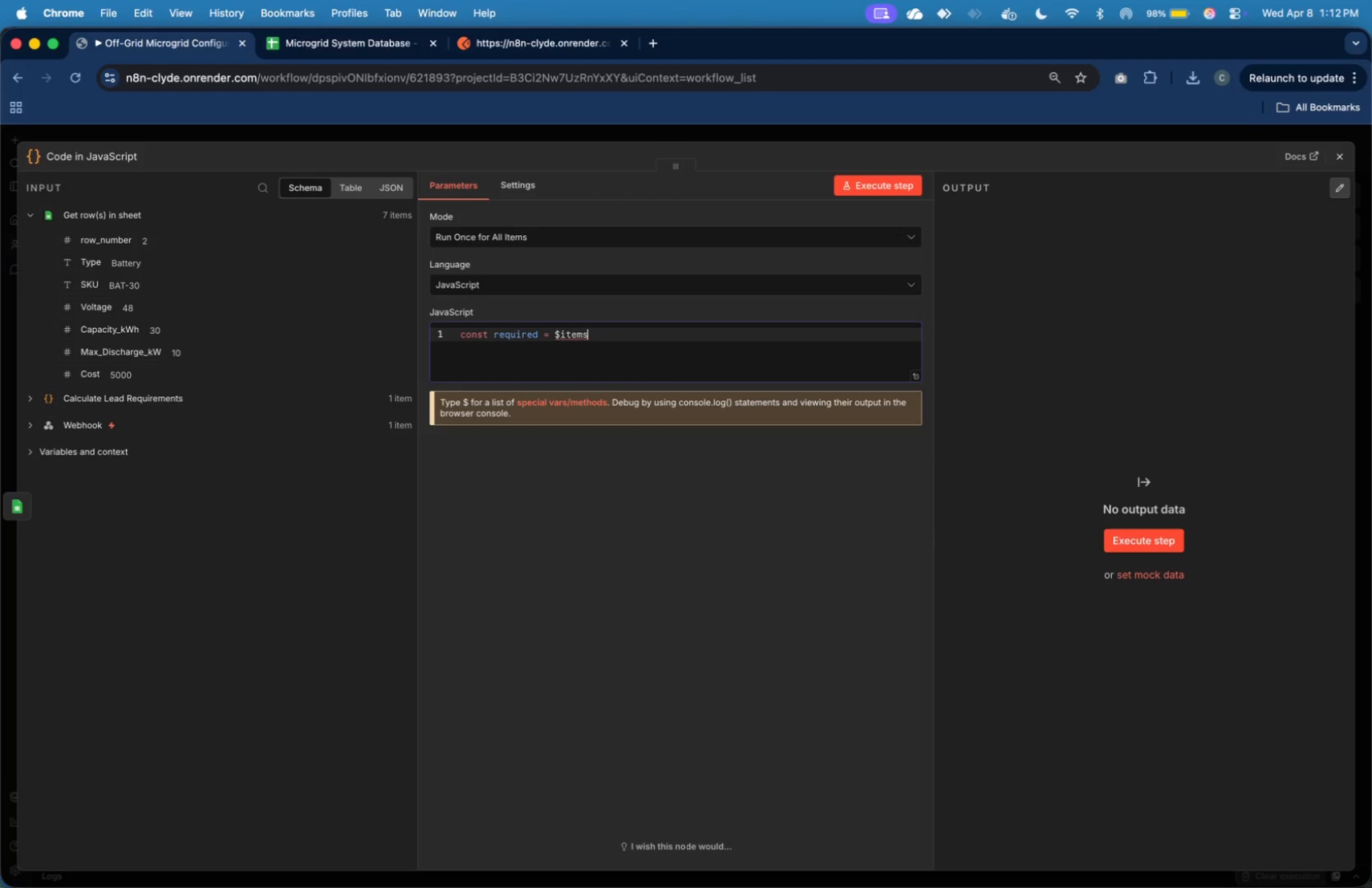 
key(Backspace)
type(();)
 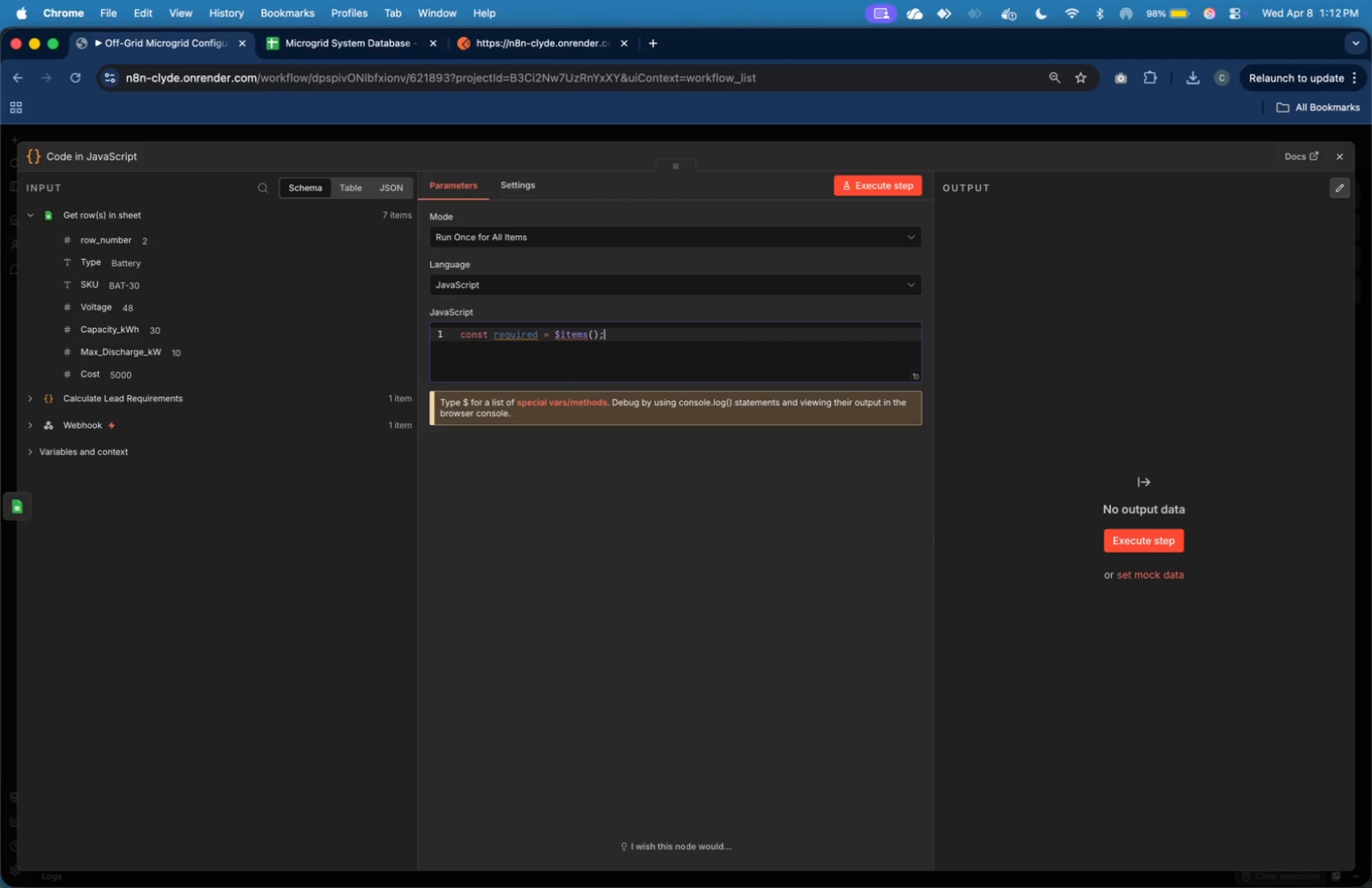 
key(ArrowLeft)
 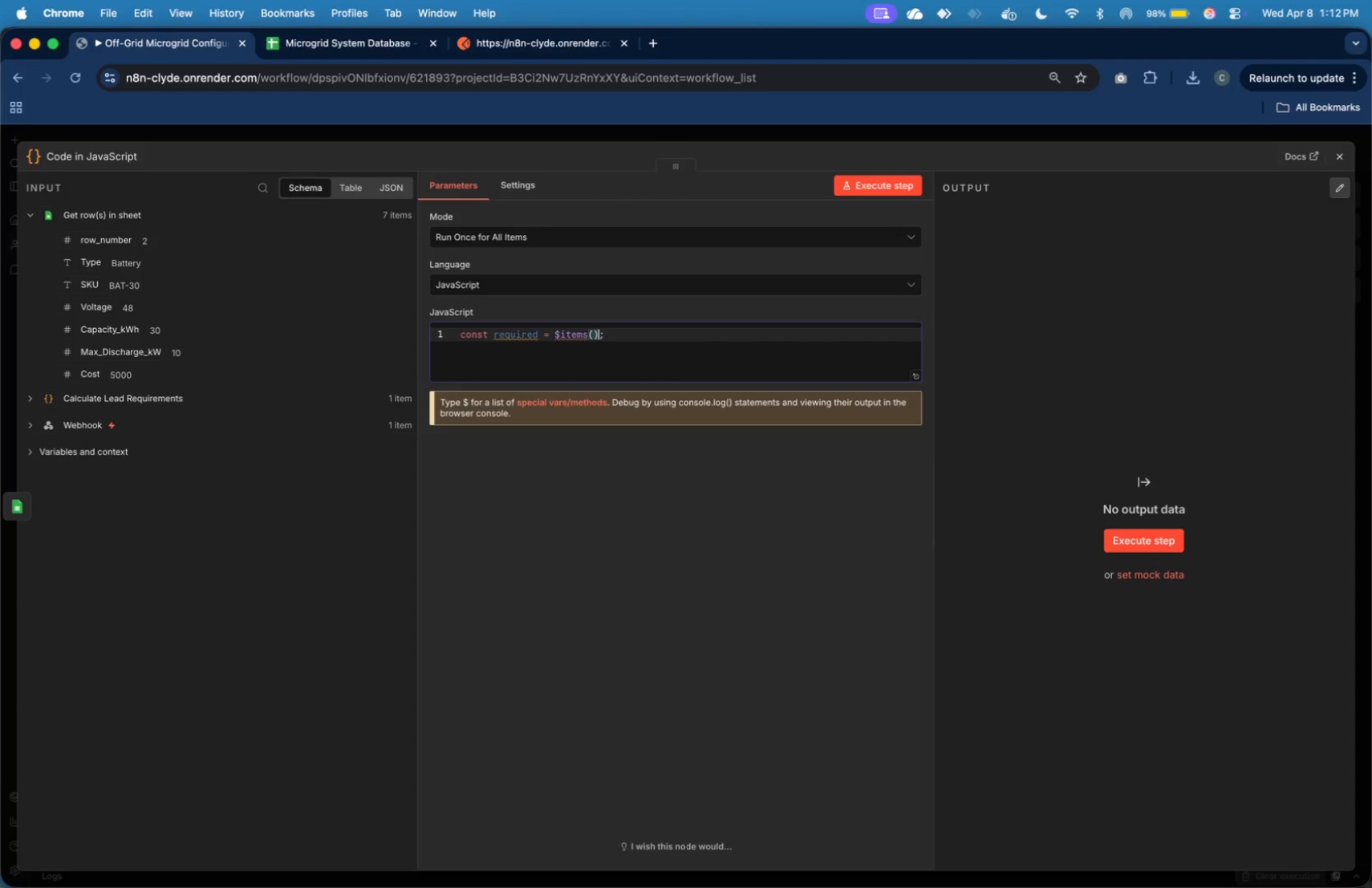 
key(Shift+Quote)
 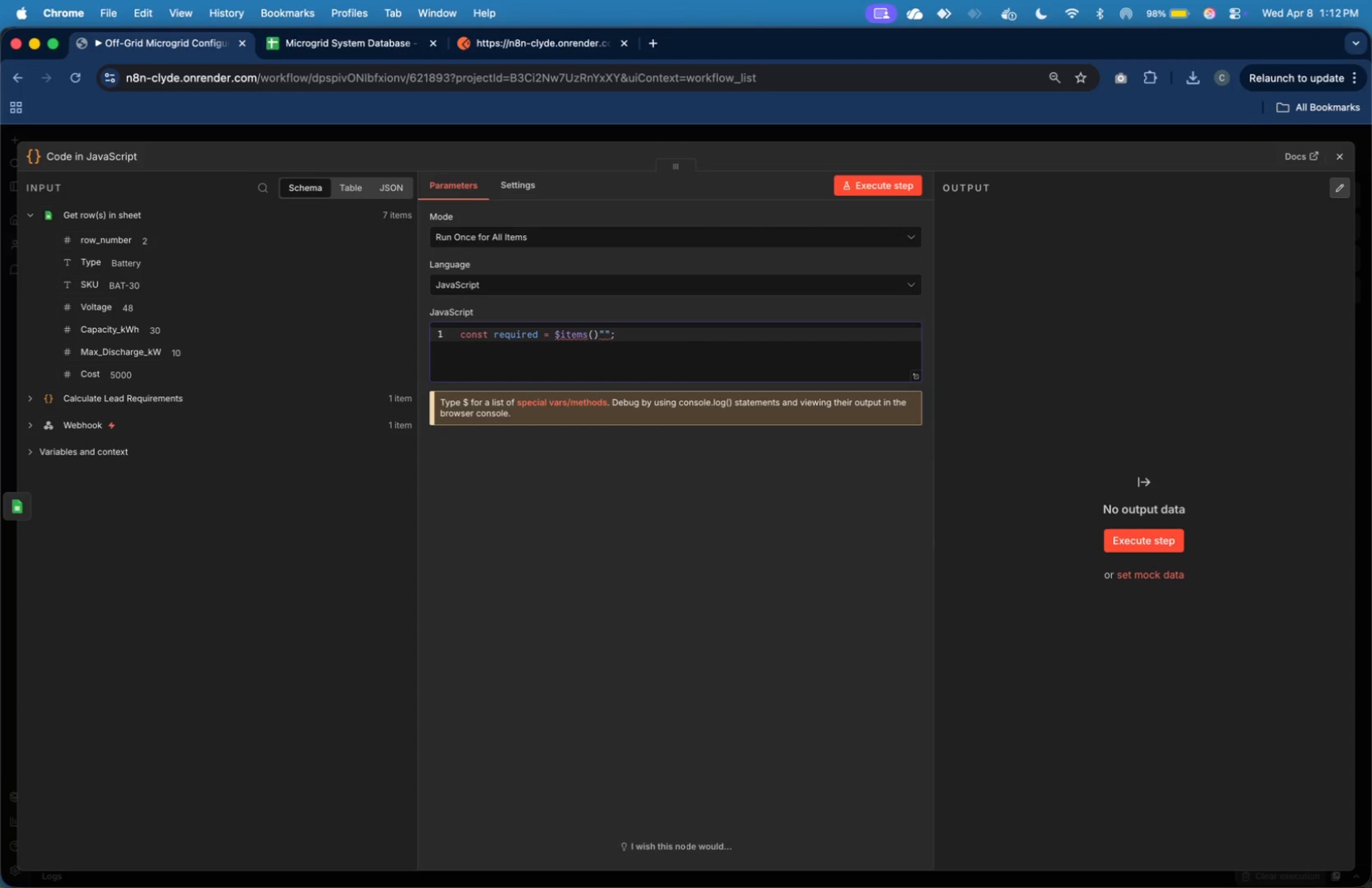 
key(Backspace)
 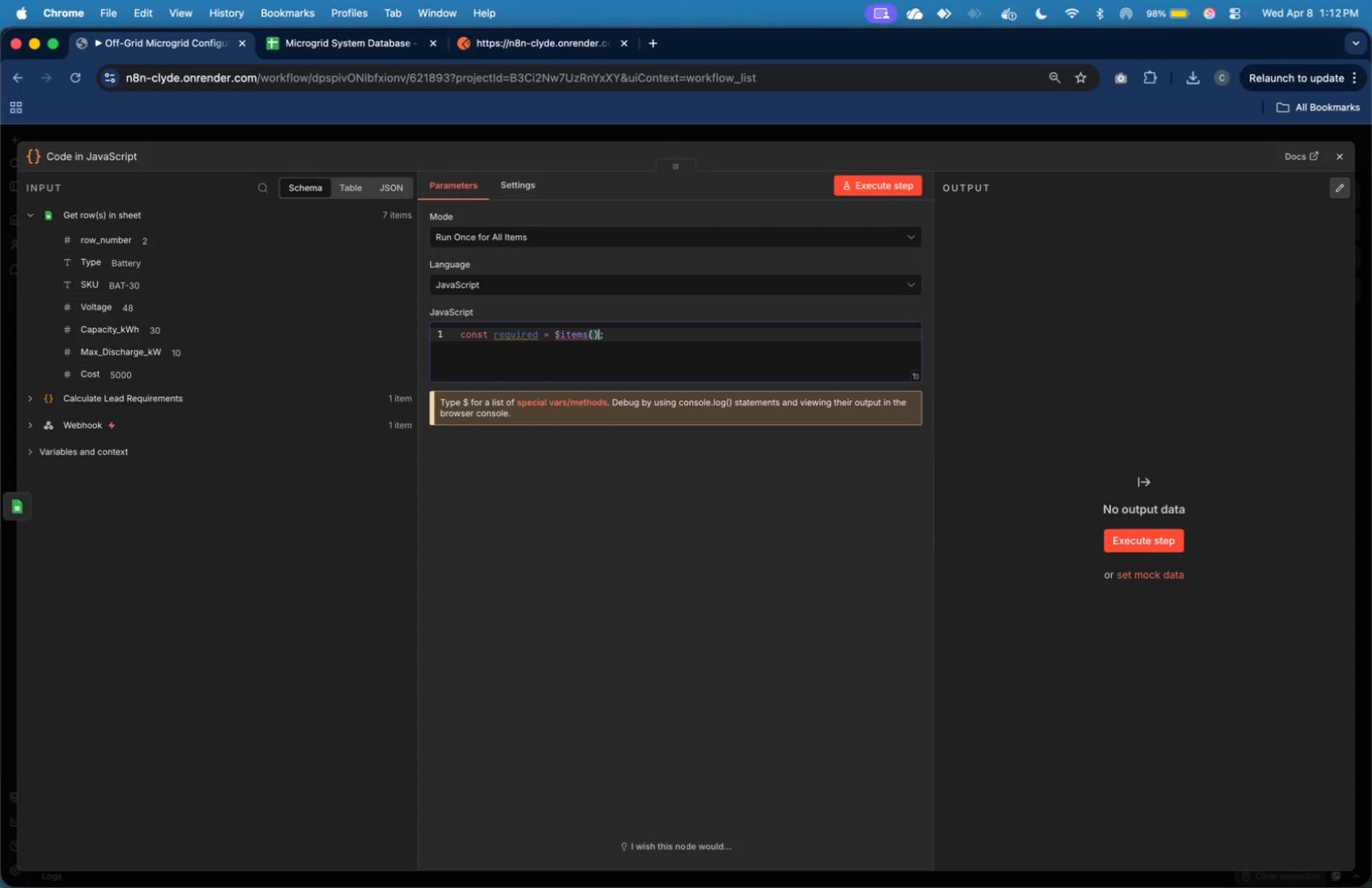 
key(ArrowLeft)
 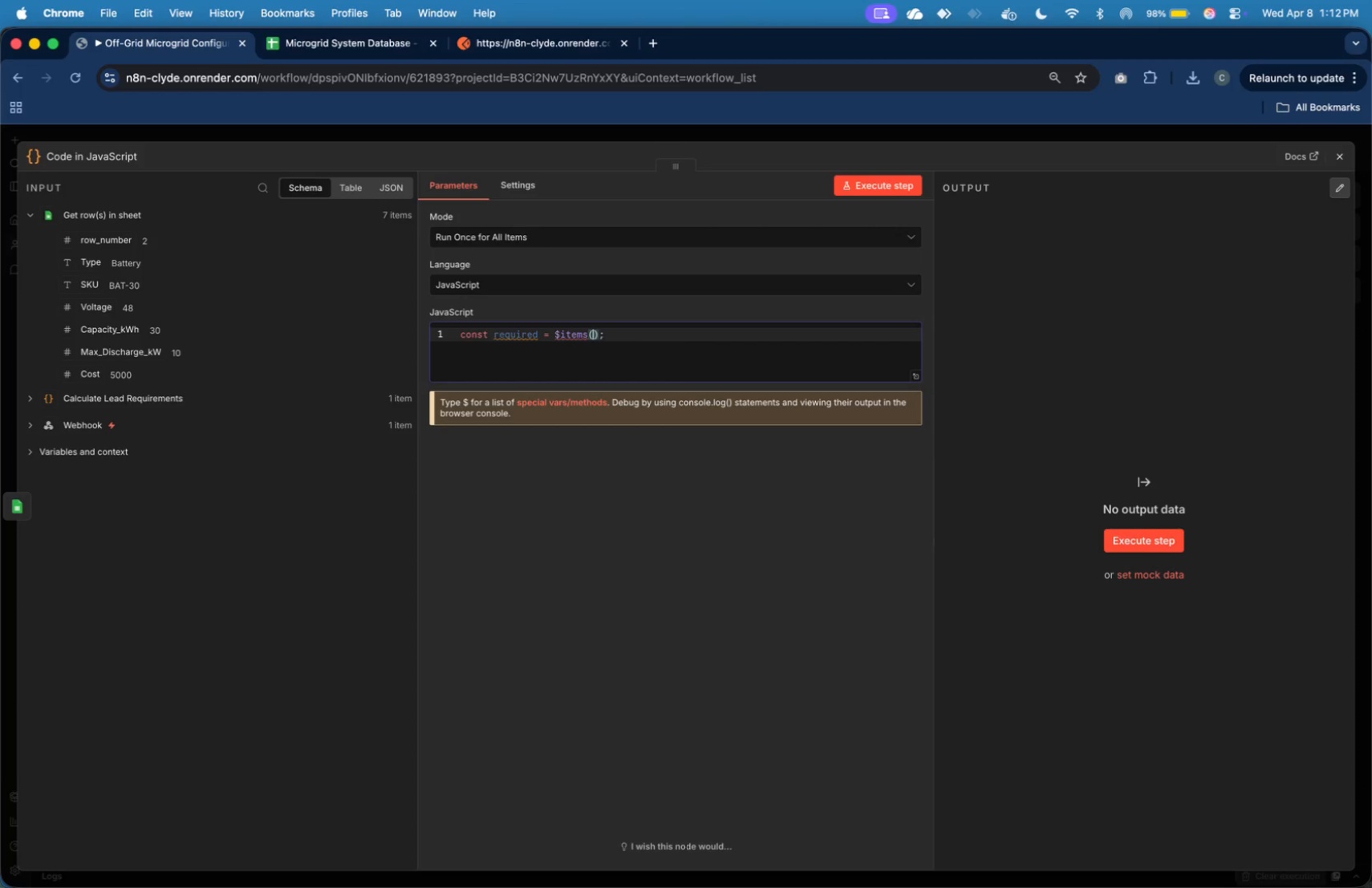 
type("Calculate Load Requirements)
 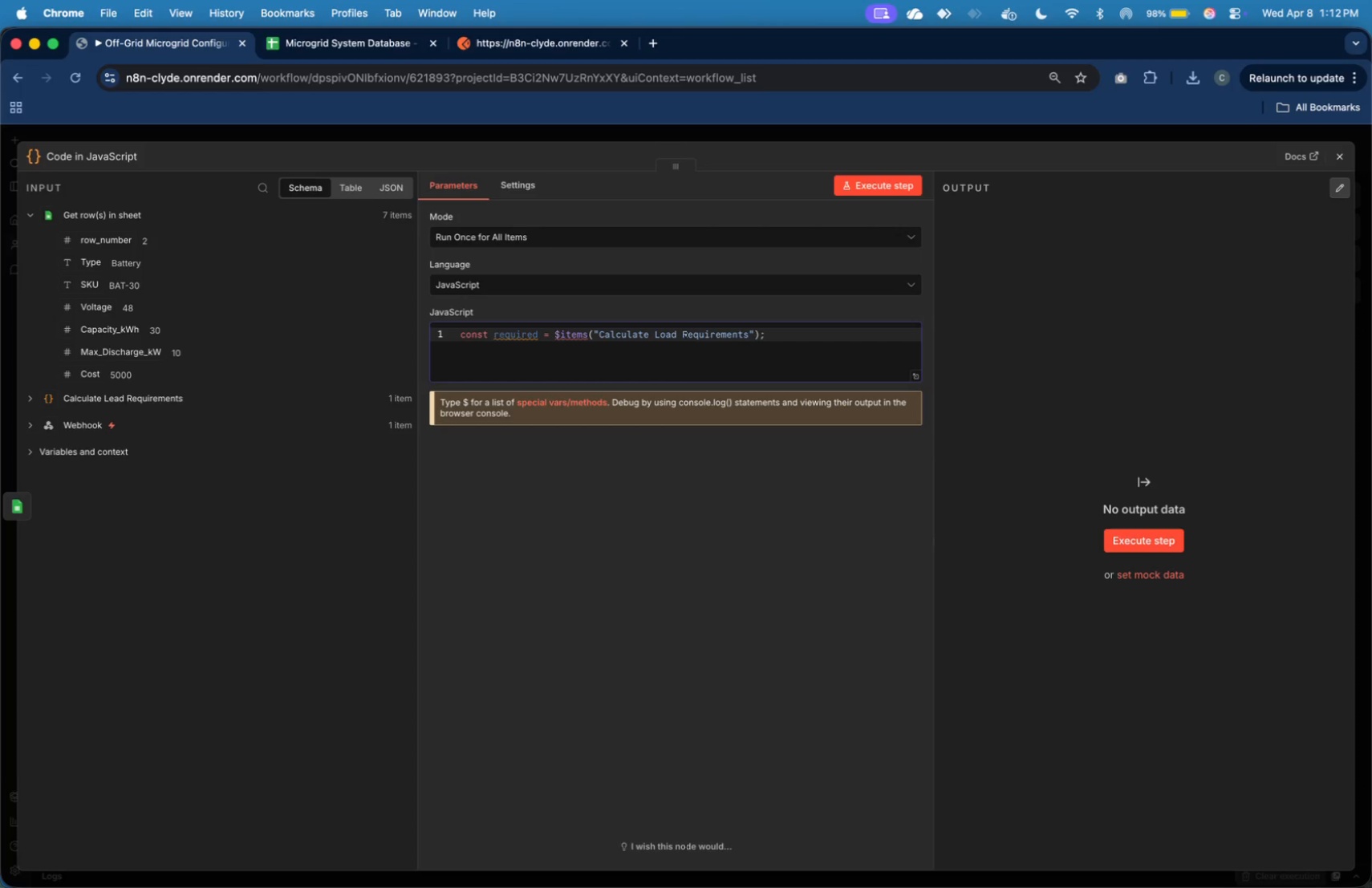 
key(ArrowRight)
 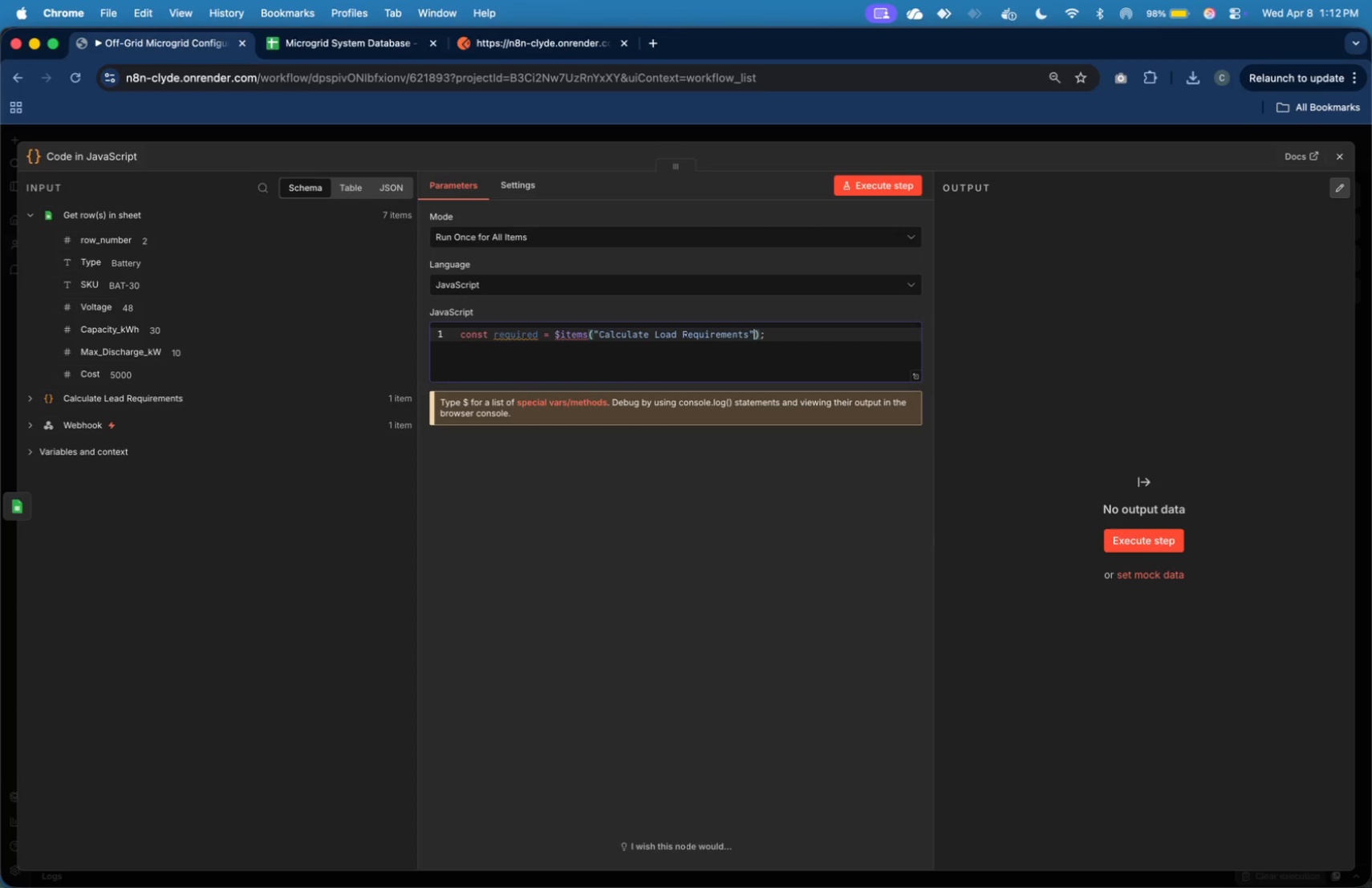 
key(ArrowRight)
 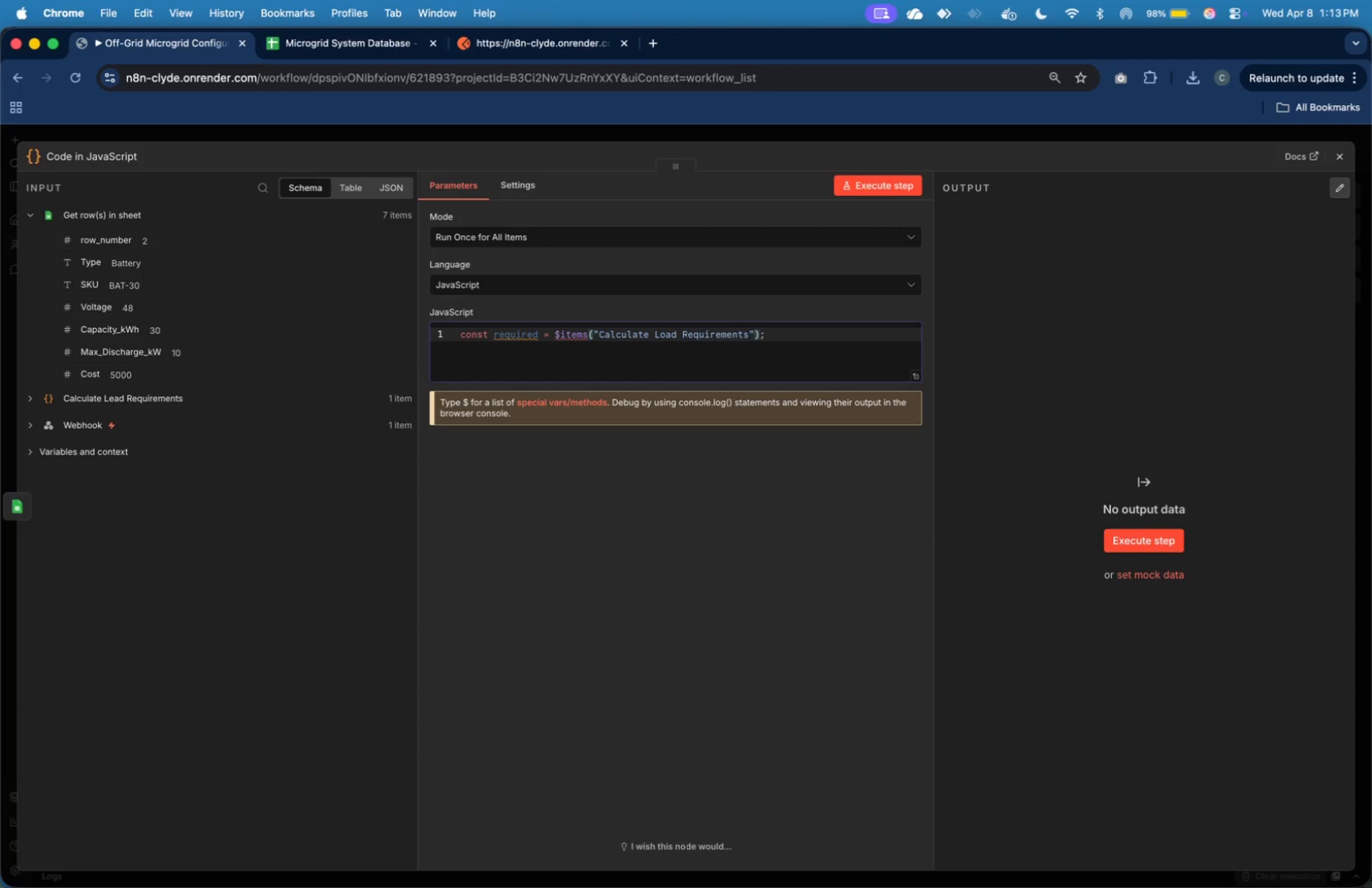 
type([0].json.requires)
key(Backspace)
type(d_storage_kWh;)
key(Backspace)
 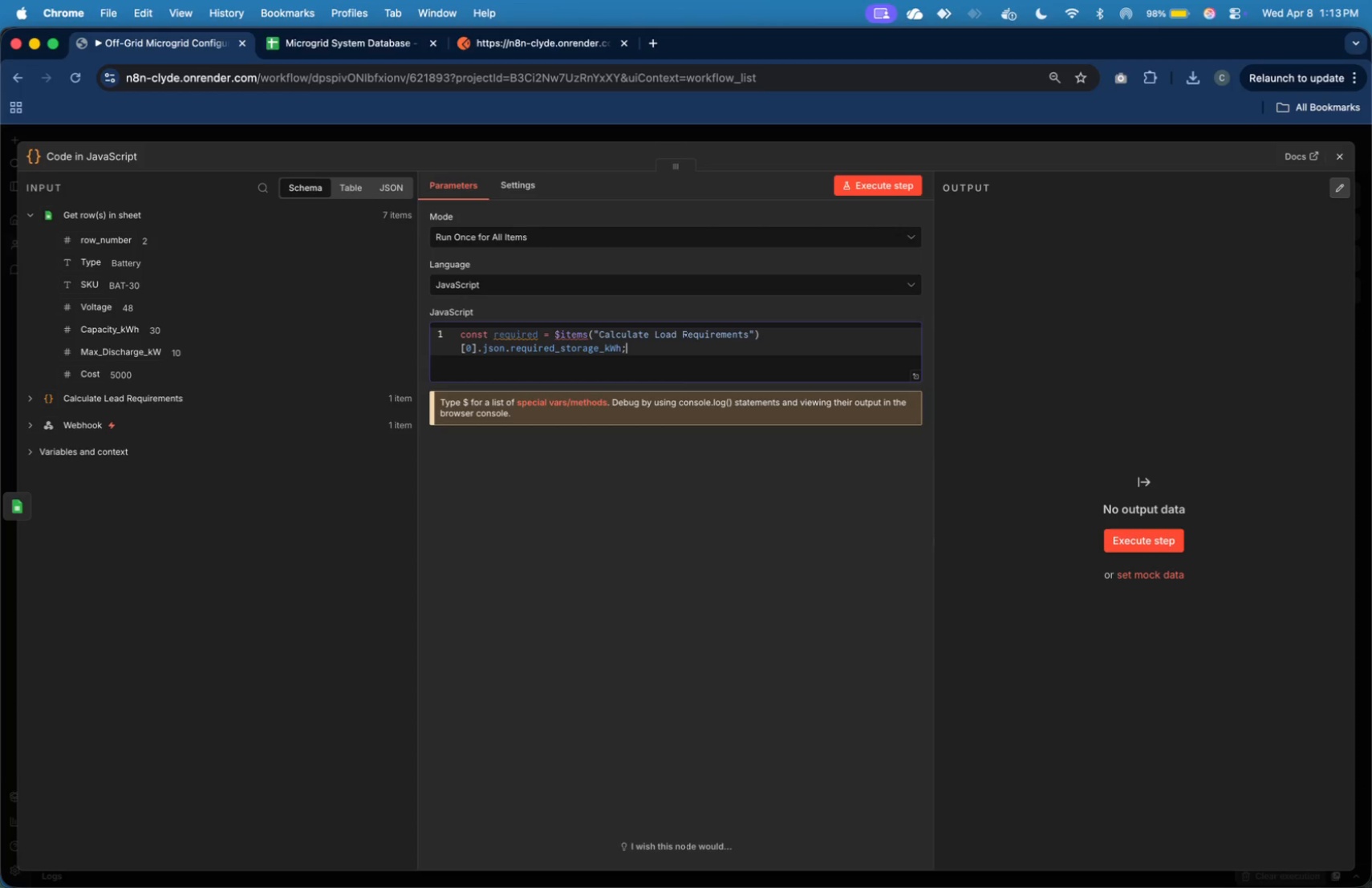 
 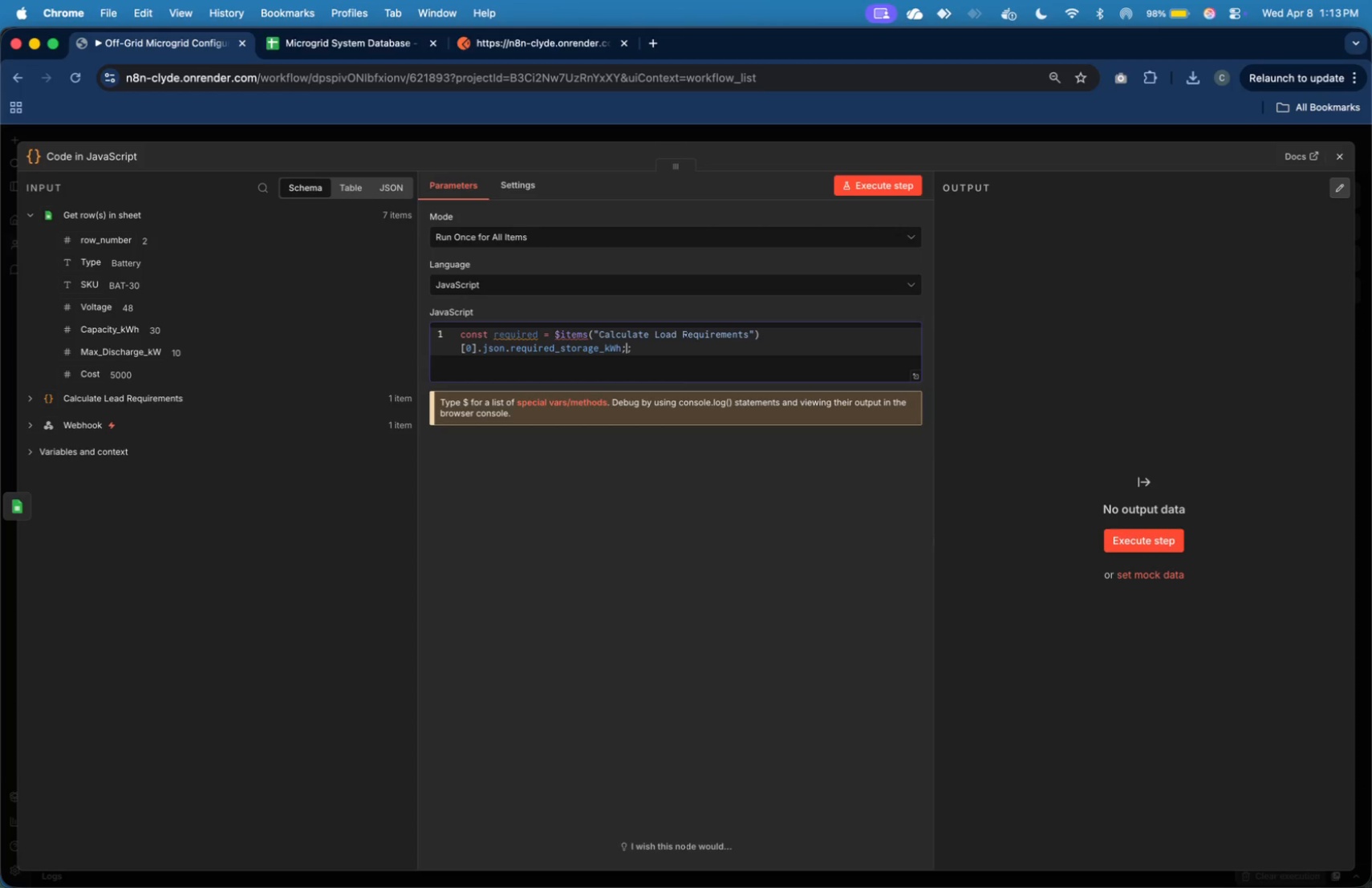 
key(ArrowRight)
 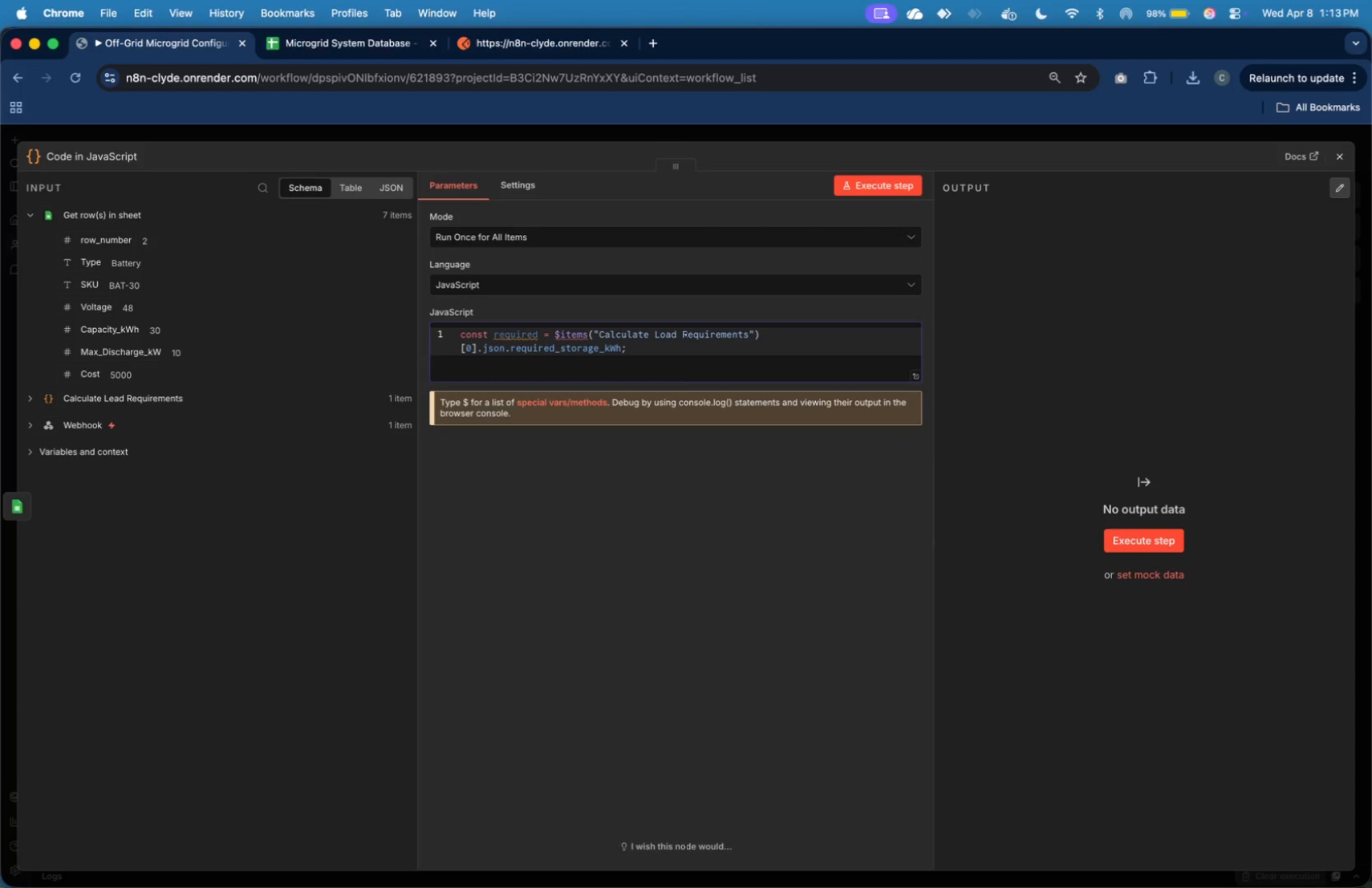 
key(Enter)
 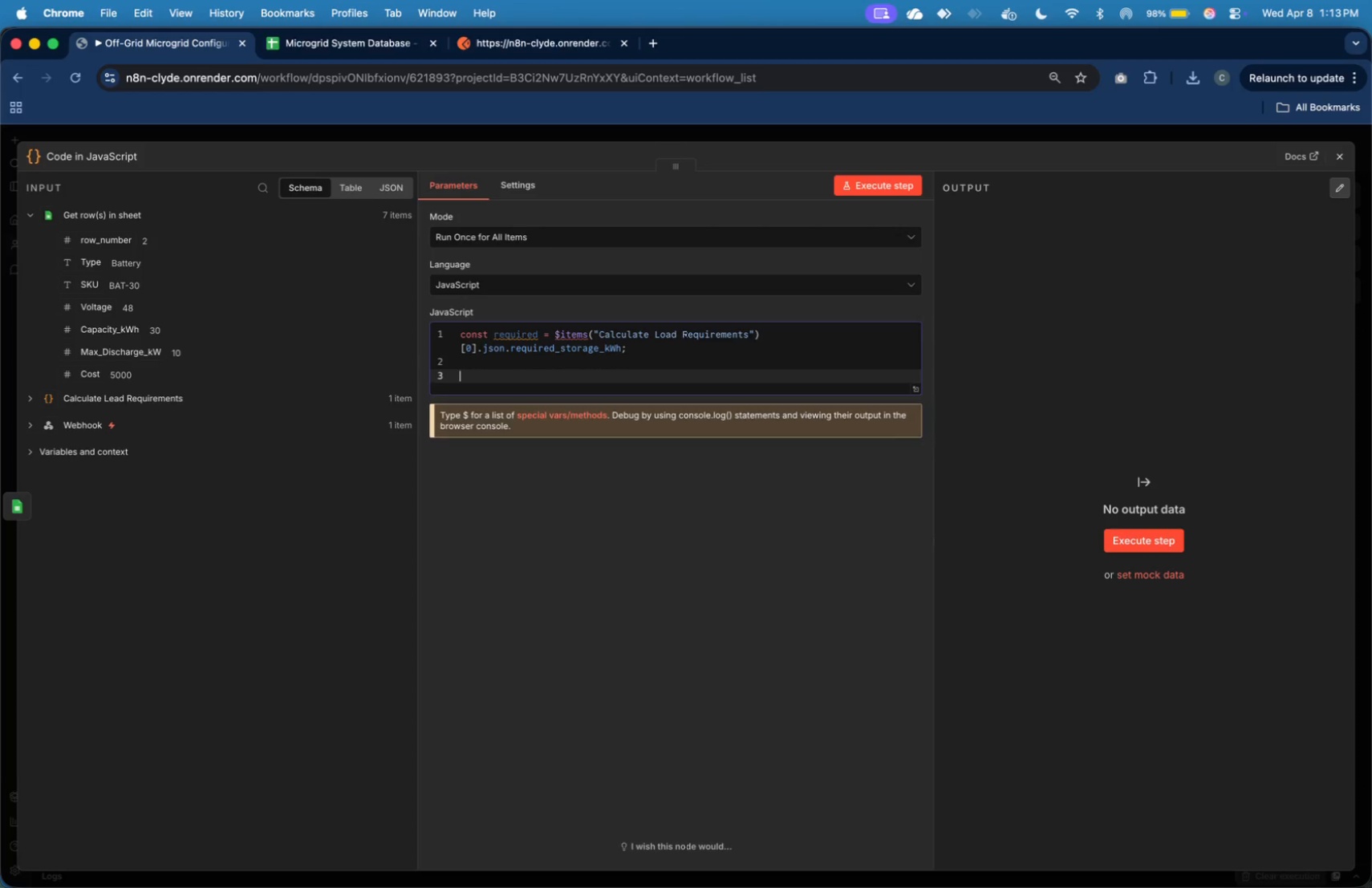 
key(Enter)
 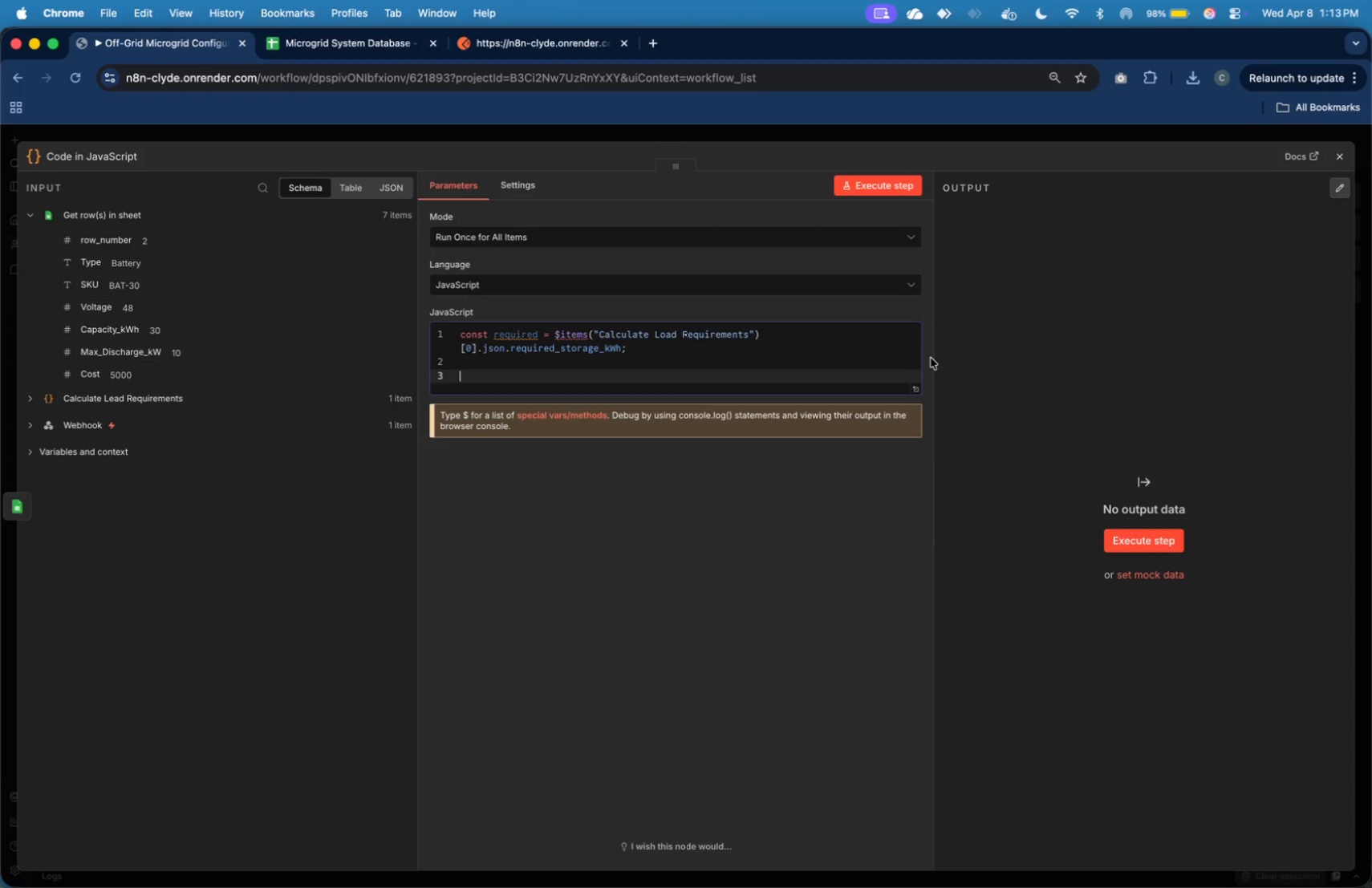 
wait(5.15)
 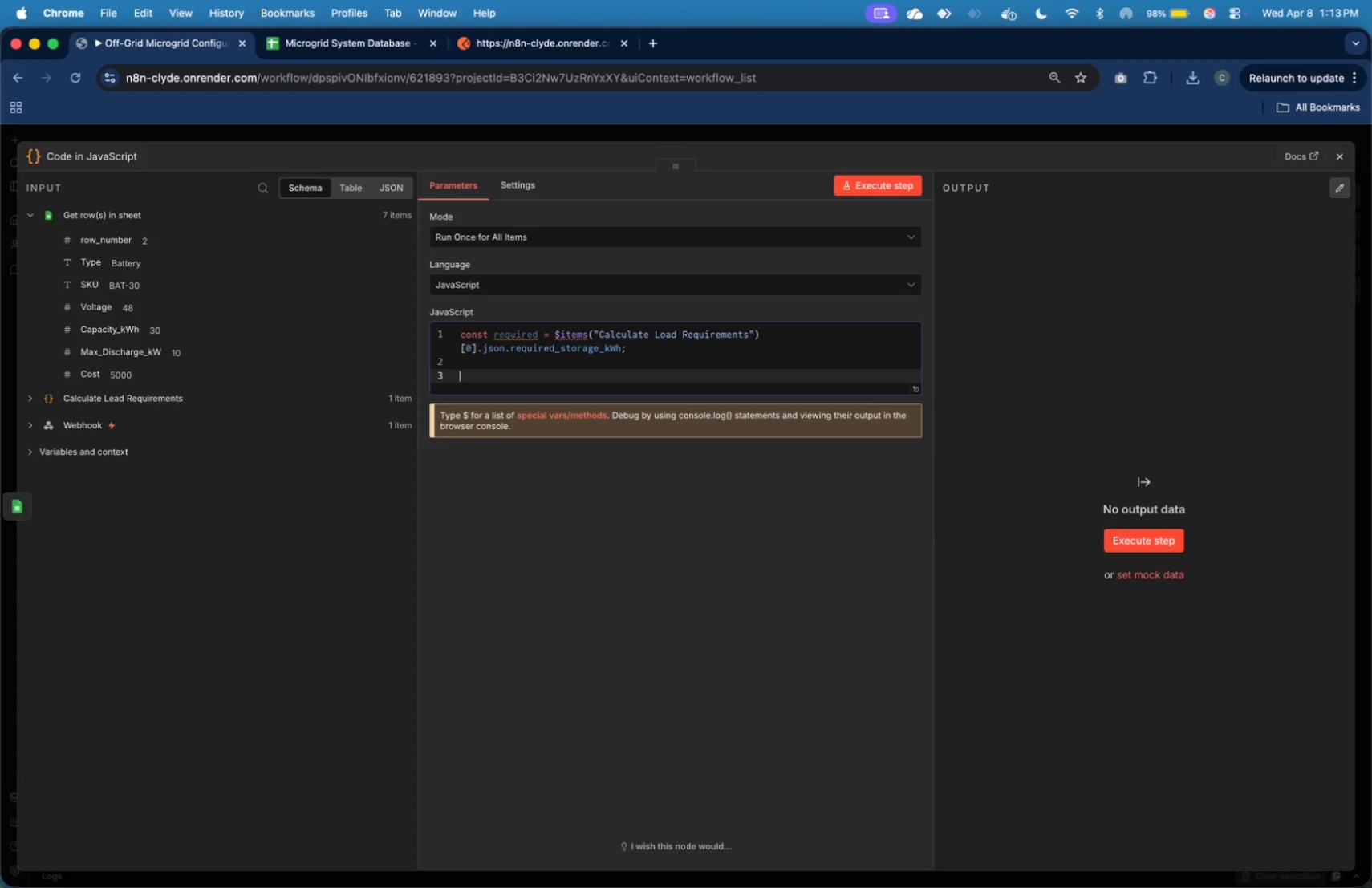 
left_click_drag(start_coordinate=[932, 359], to_coordinate=[985, 379])
 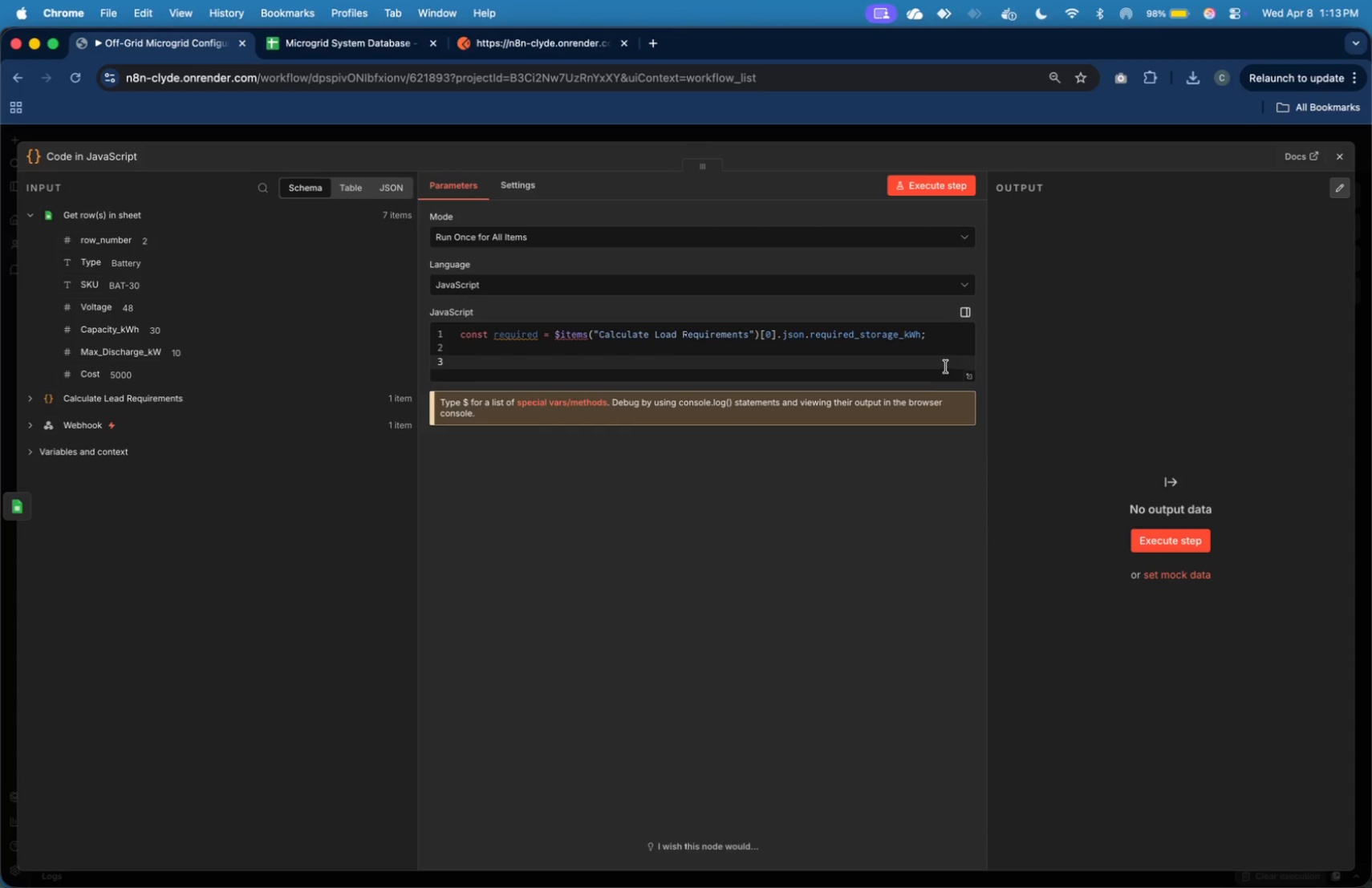 
left_click([944, 363])
 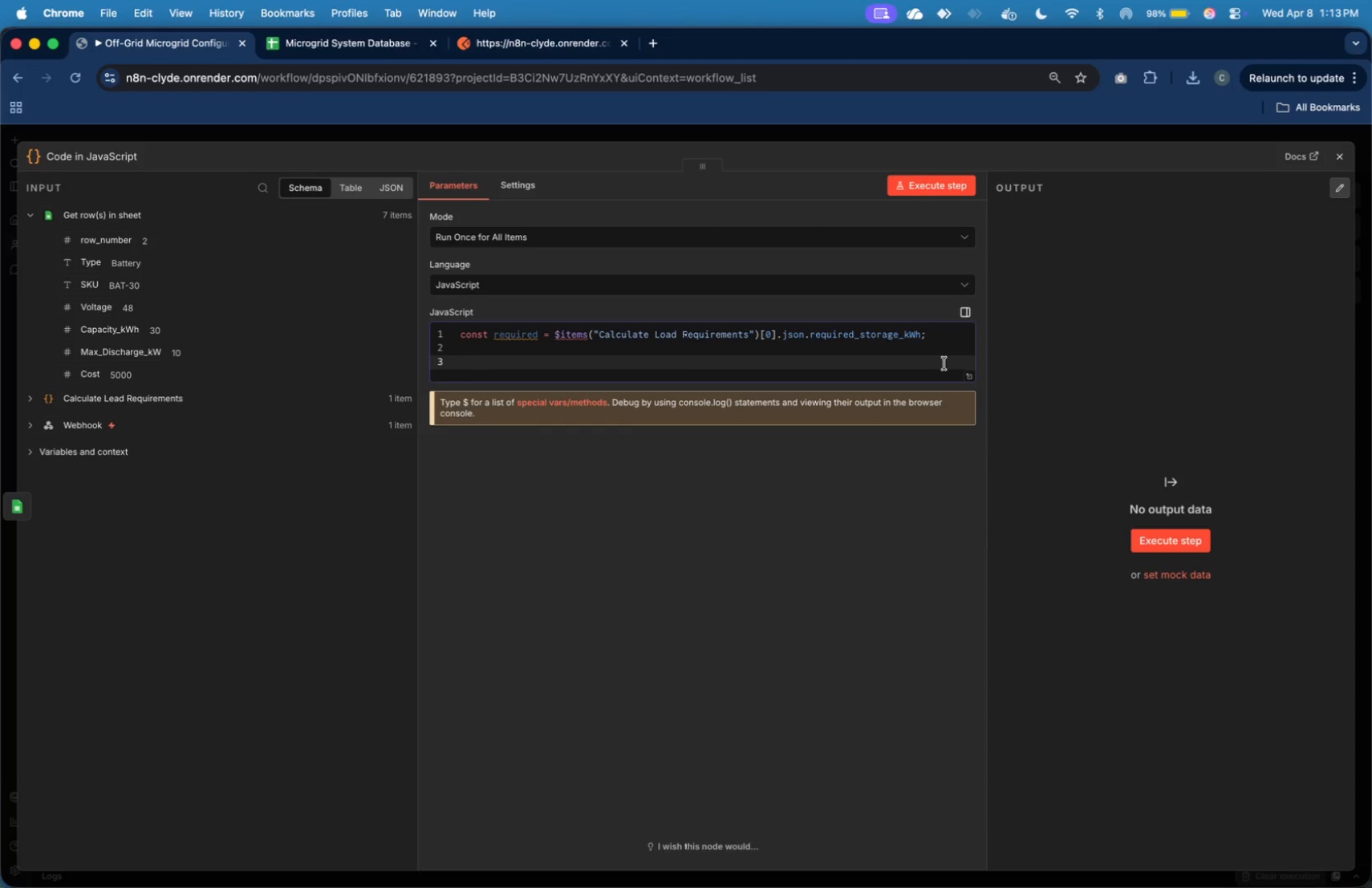 
type(consr )
key(Backspace)
key(Backspace)
type(t batteries = items.filter();)
 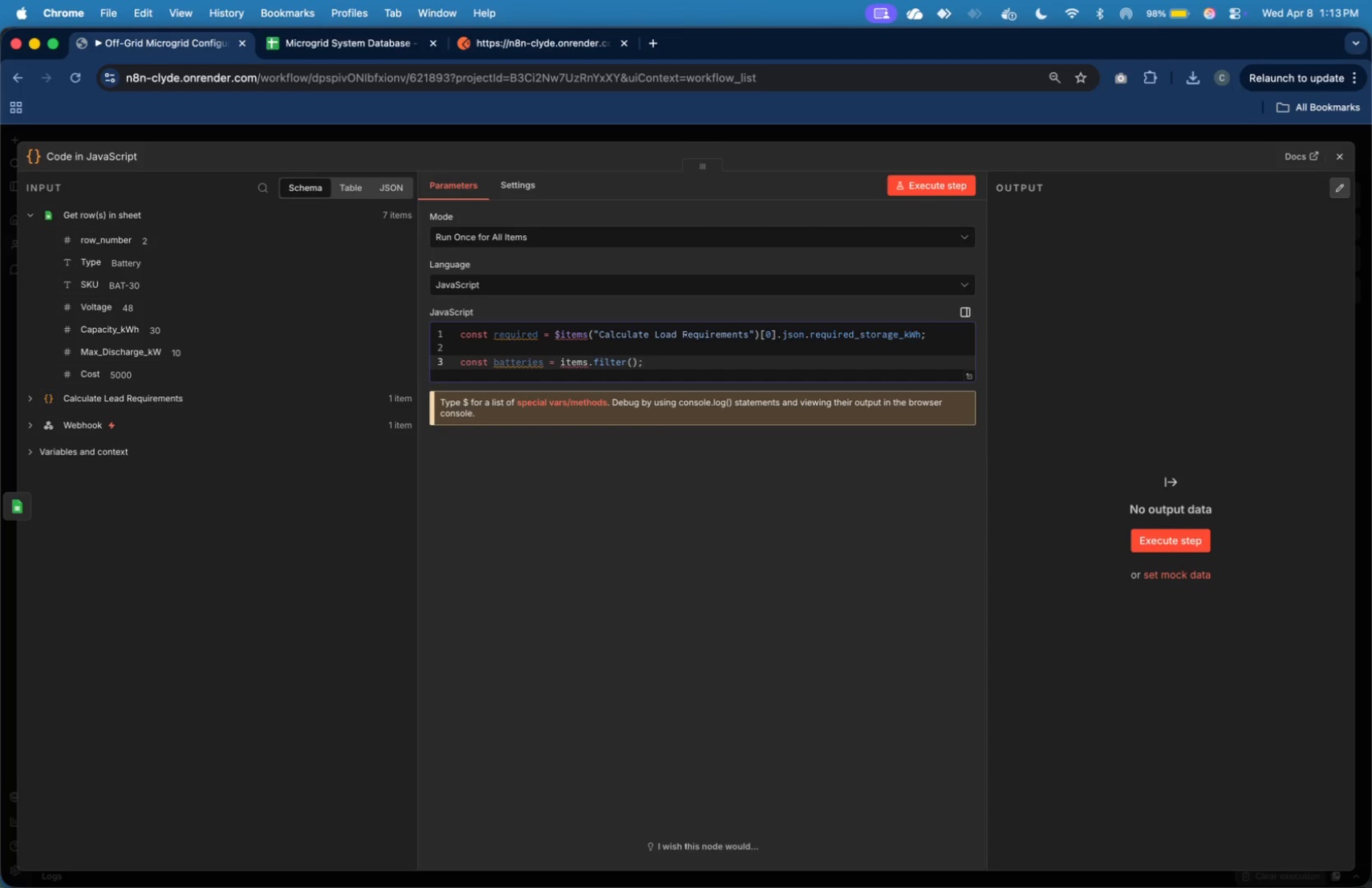 
key(ArrowLeft)
 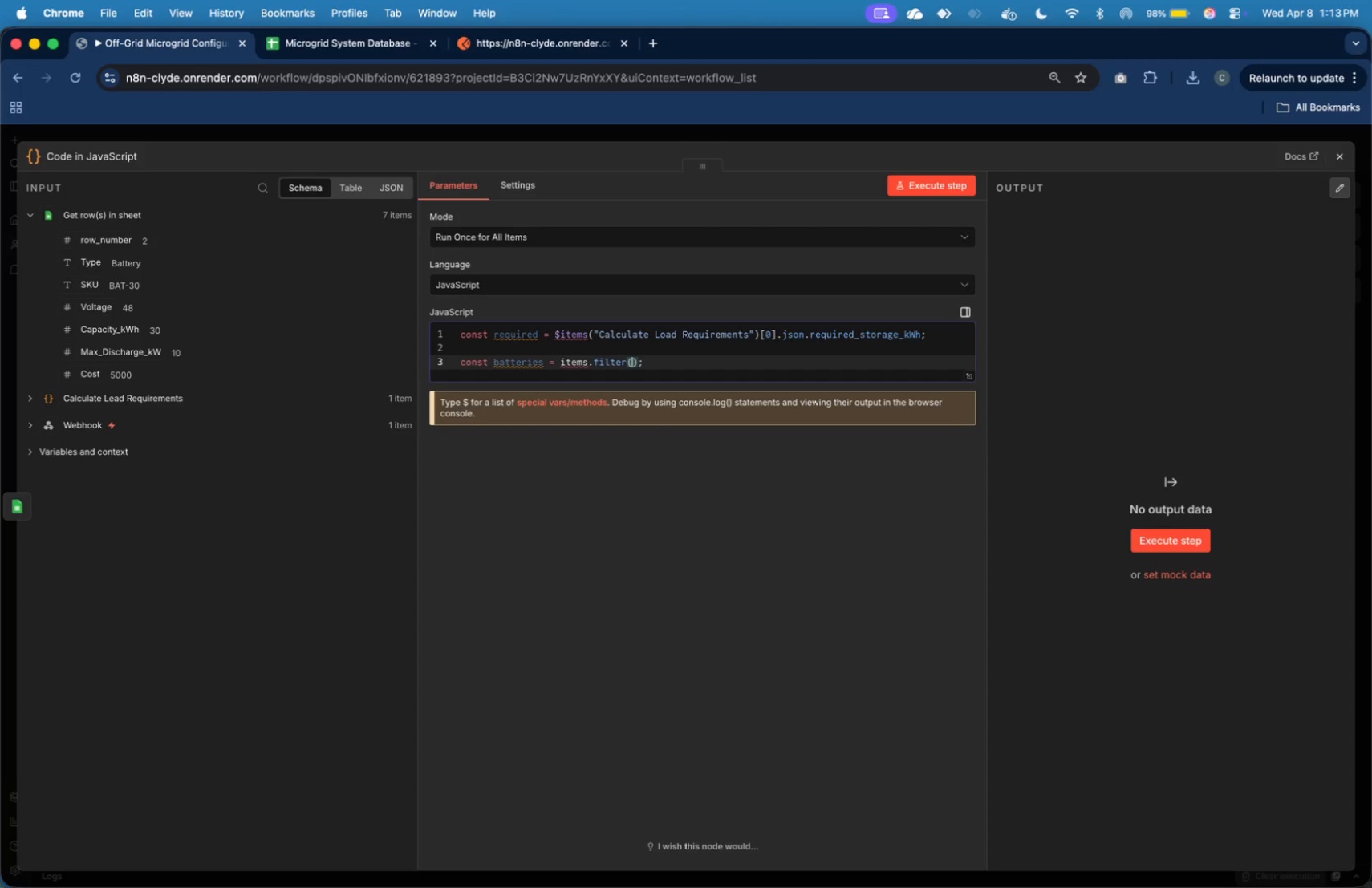 
key(ArrowLeft)
 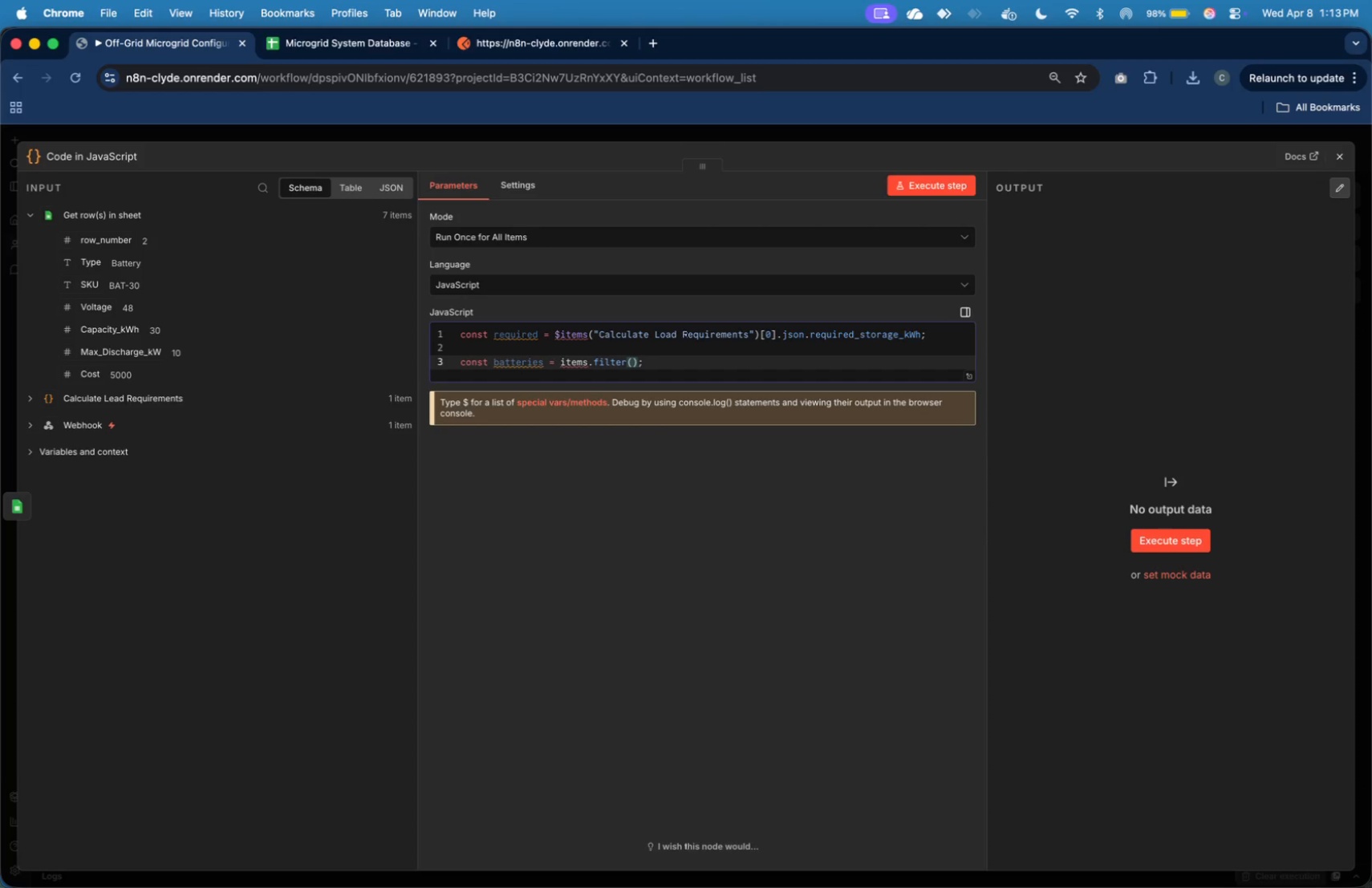 
key(I)
 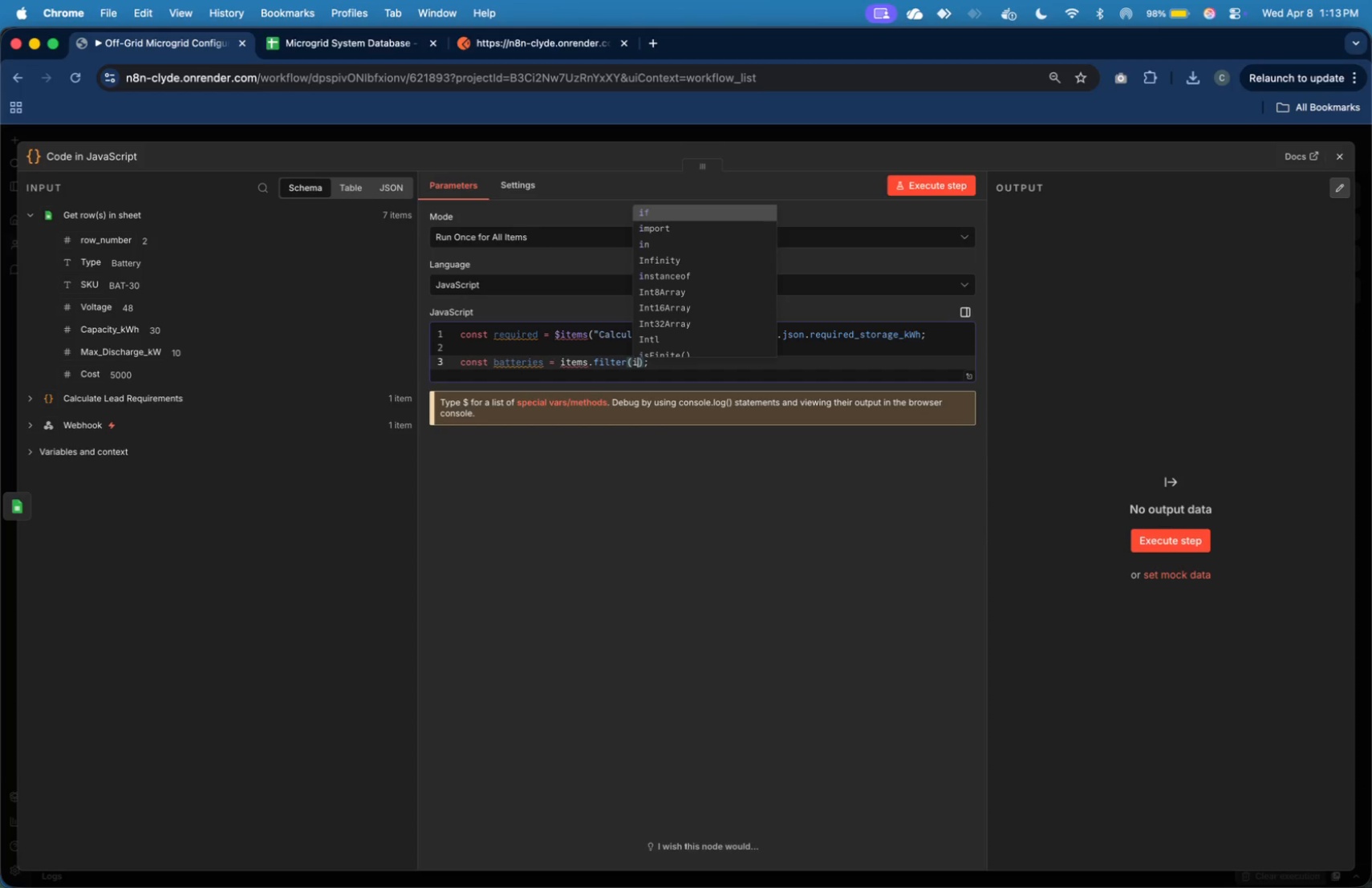 
key(Space)
 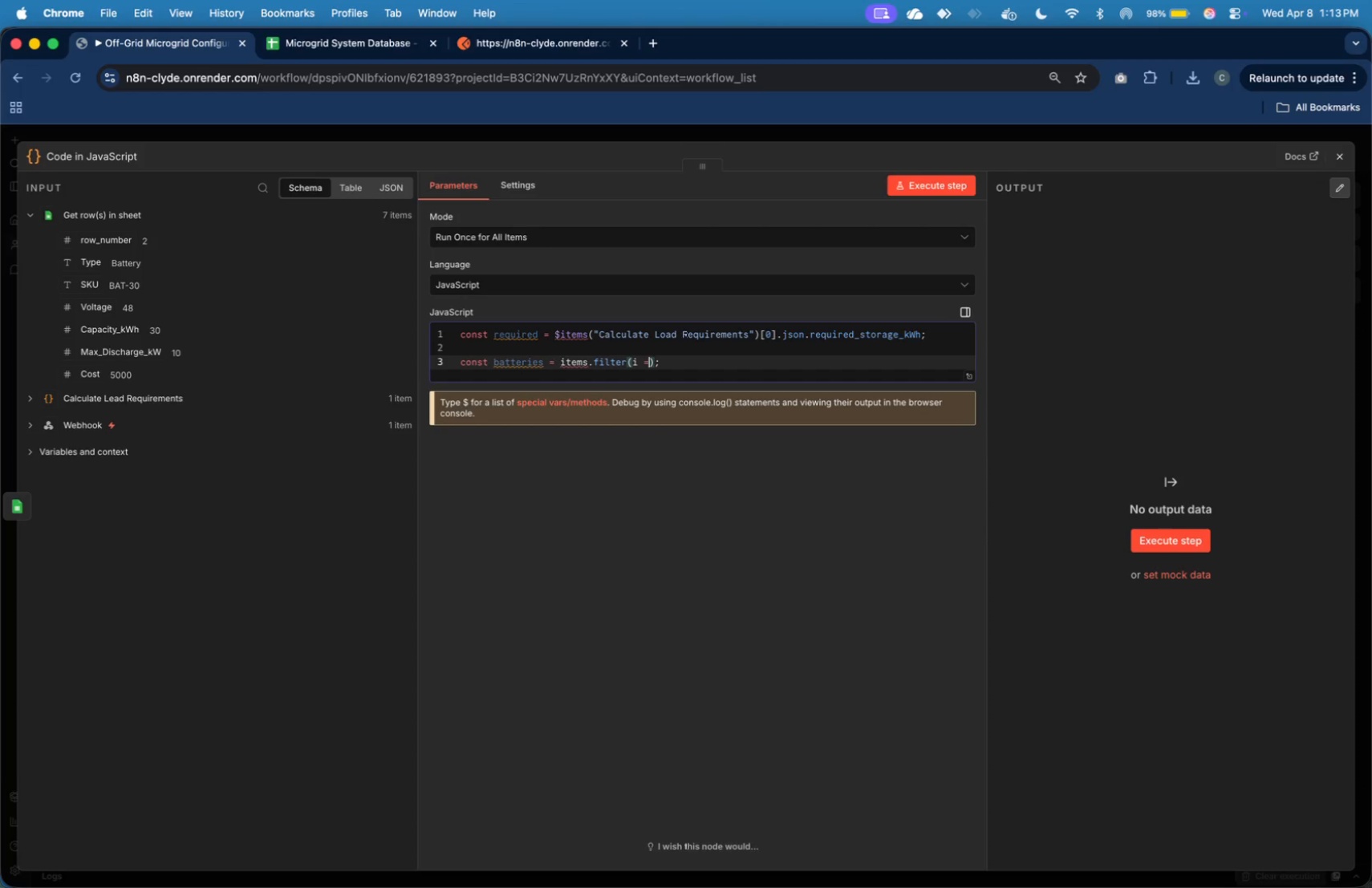 
key(Equal)
 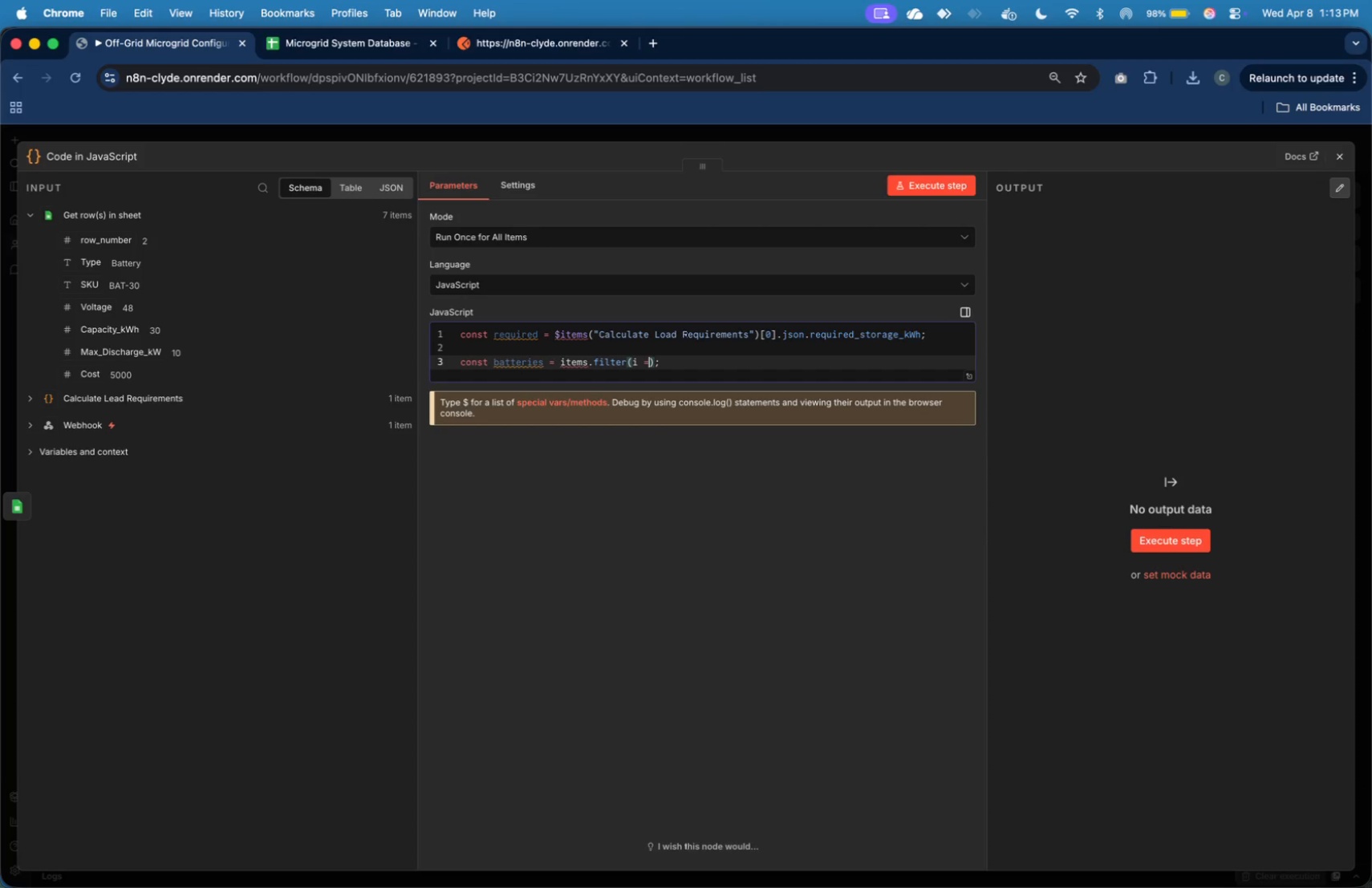 
key(Shift+Period)
 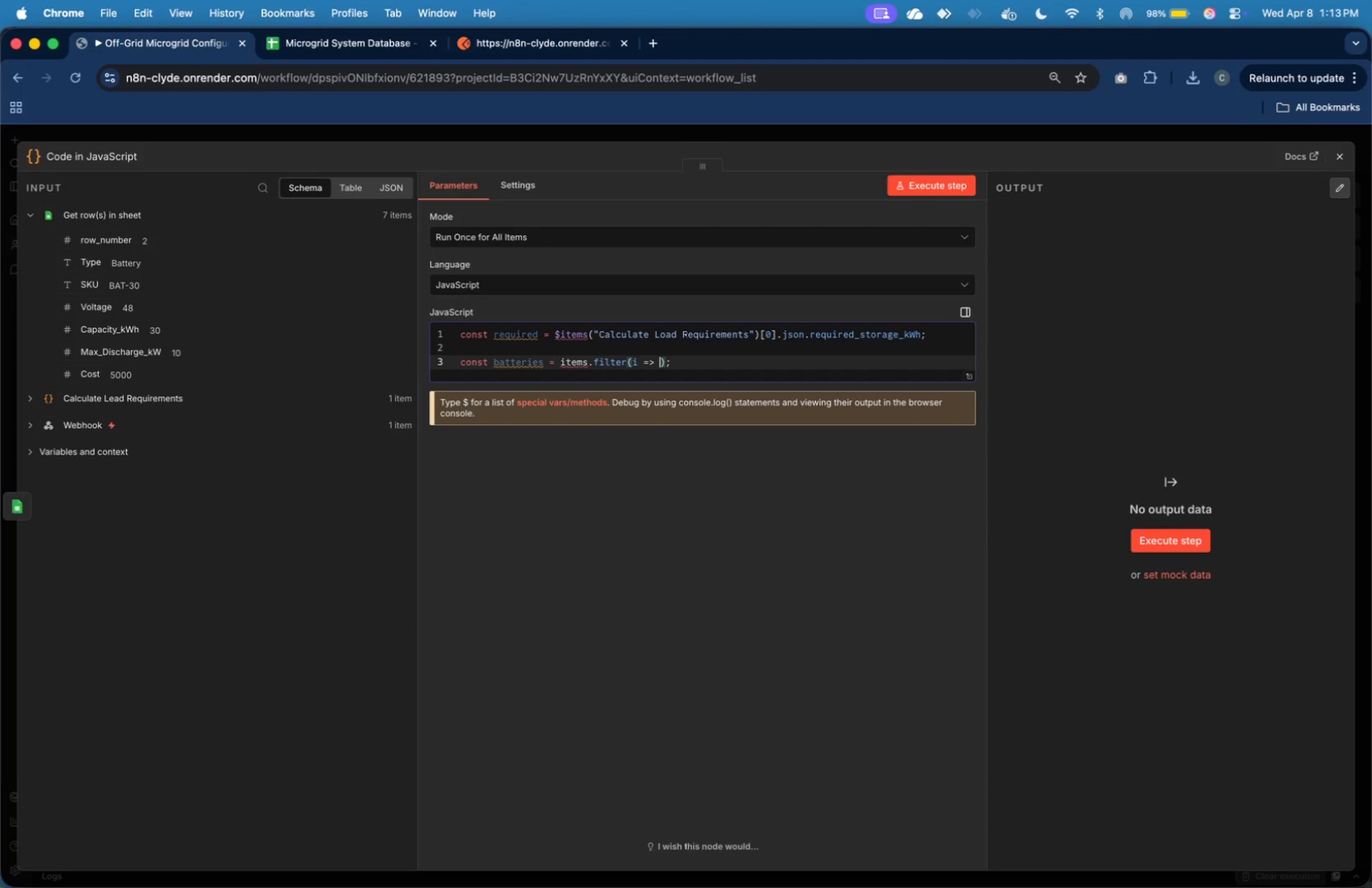 
key(Shift+Space)
 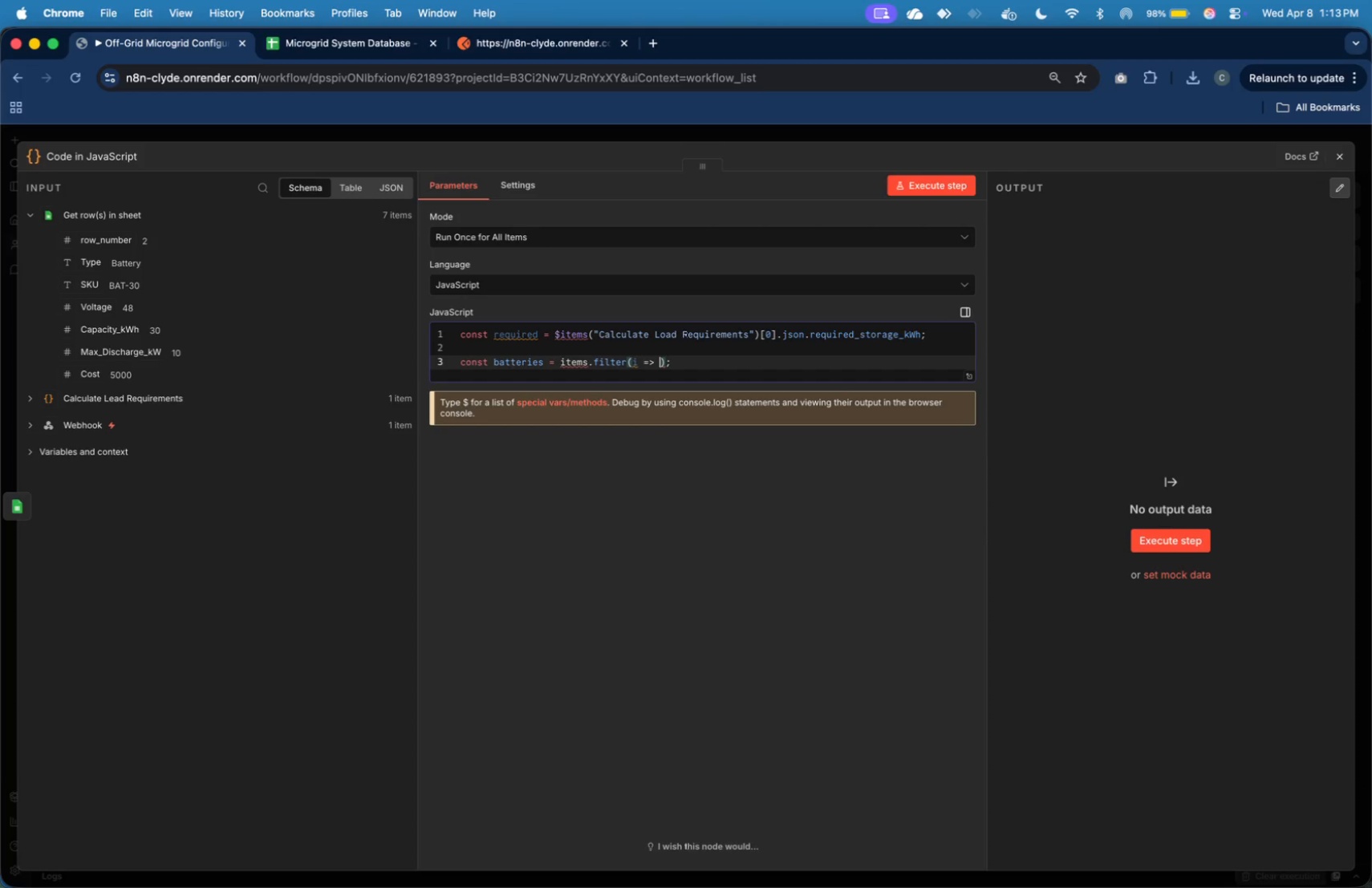 
wait(5.33)
 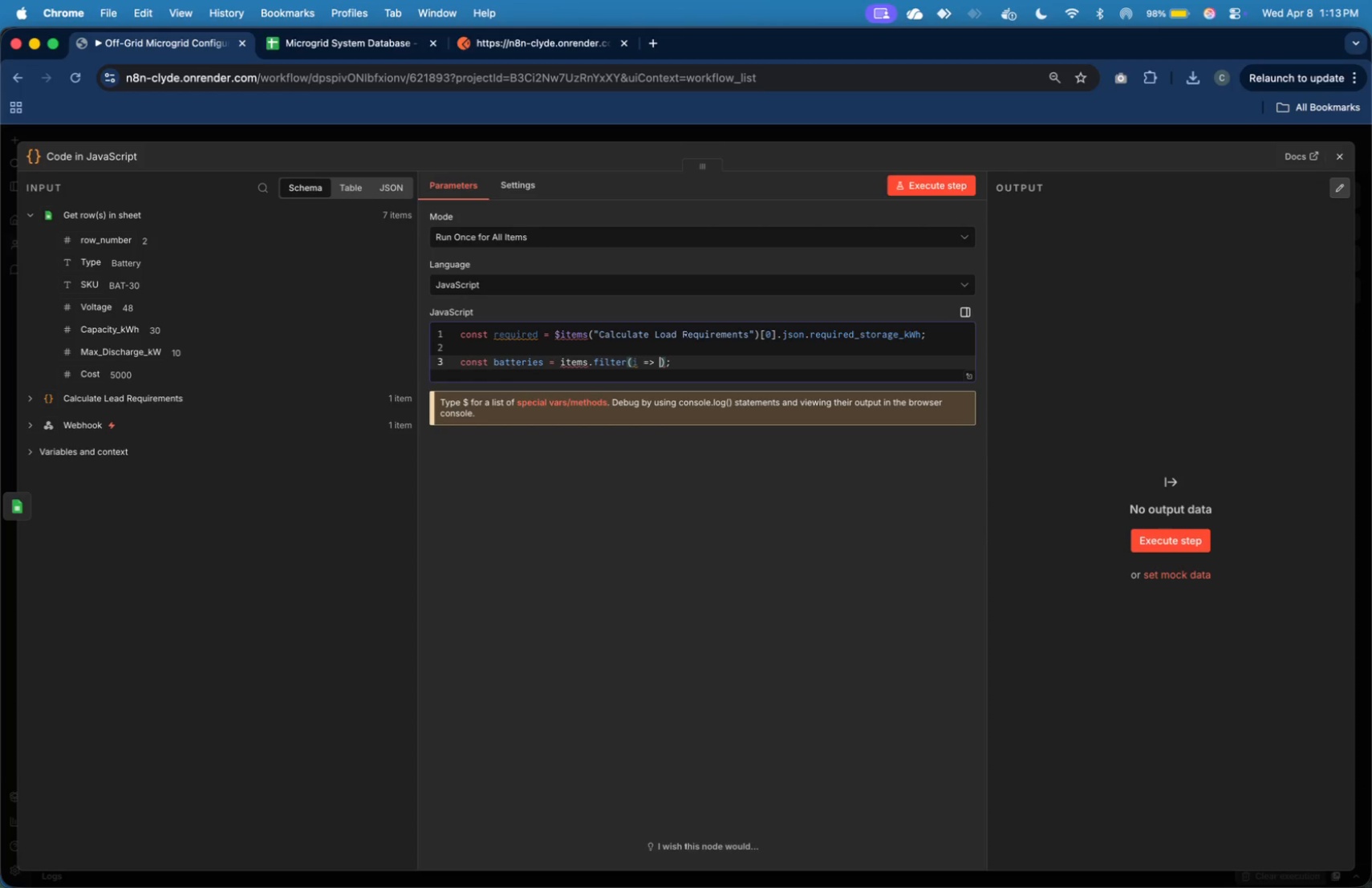 
type(i.json.Type === "")
 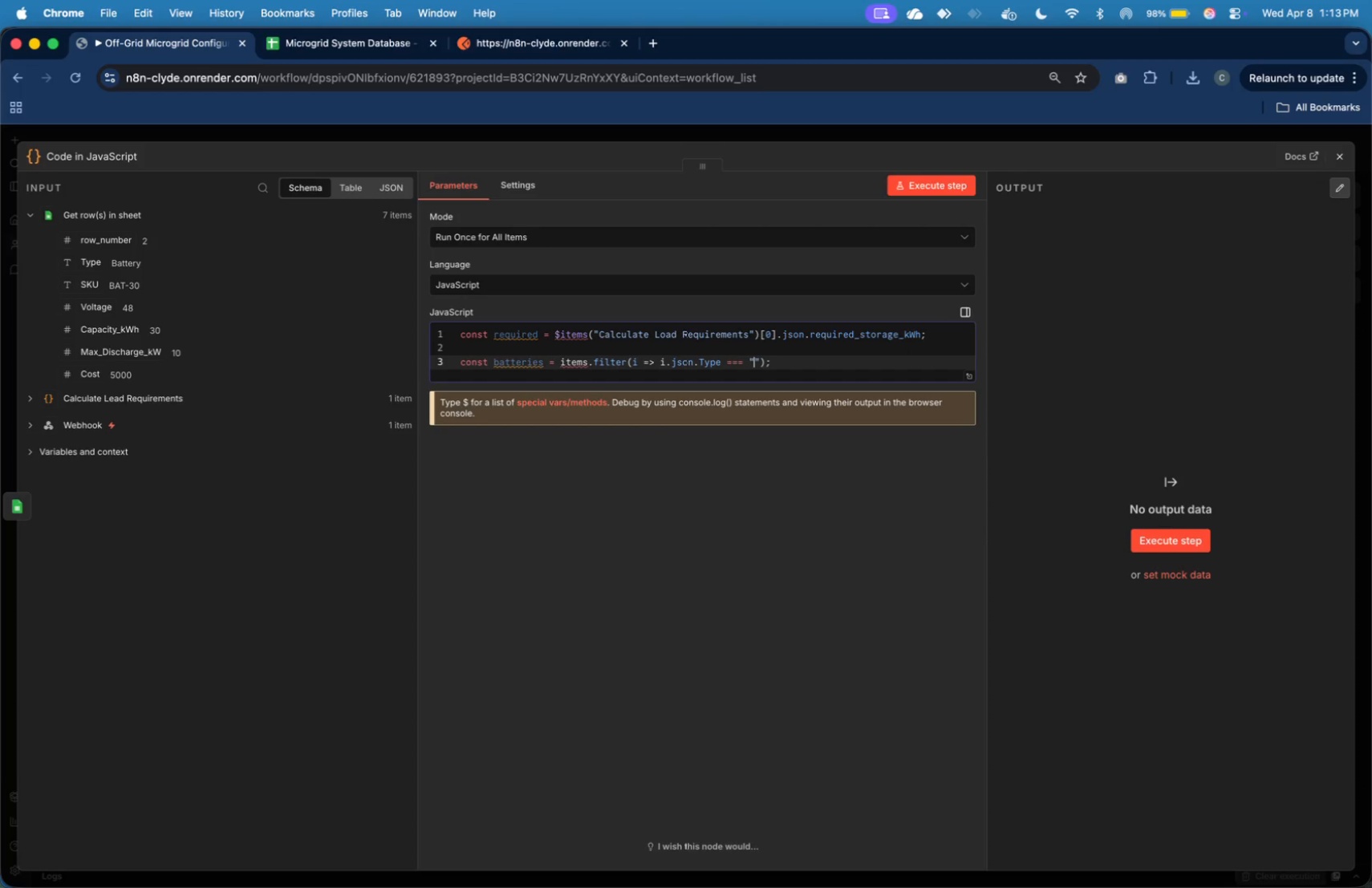 
 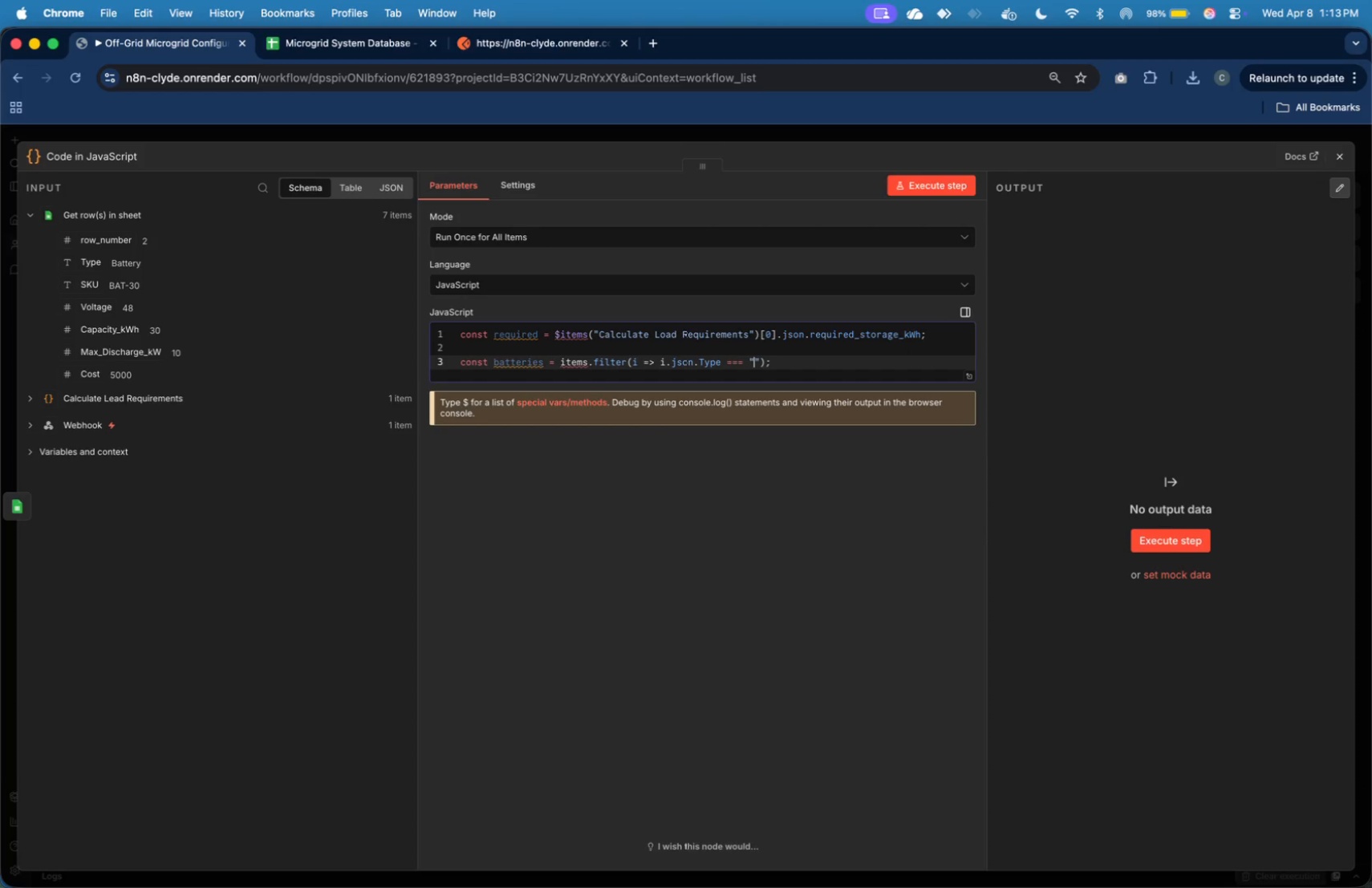 
key(ArrowLeft)
 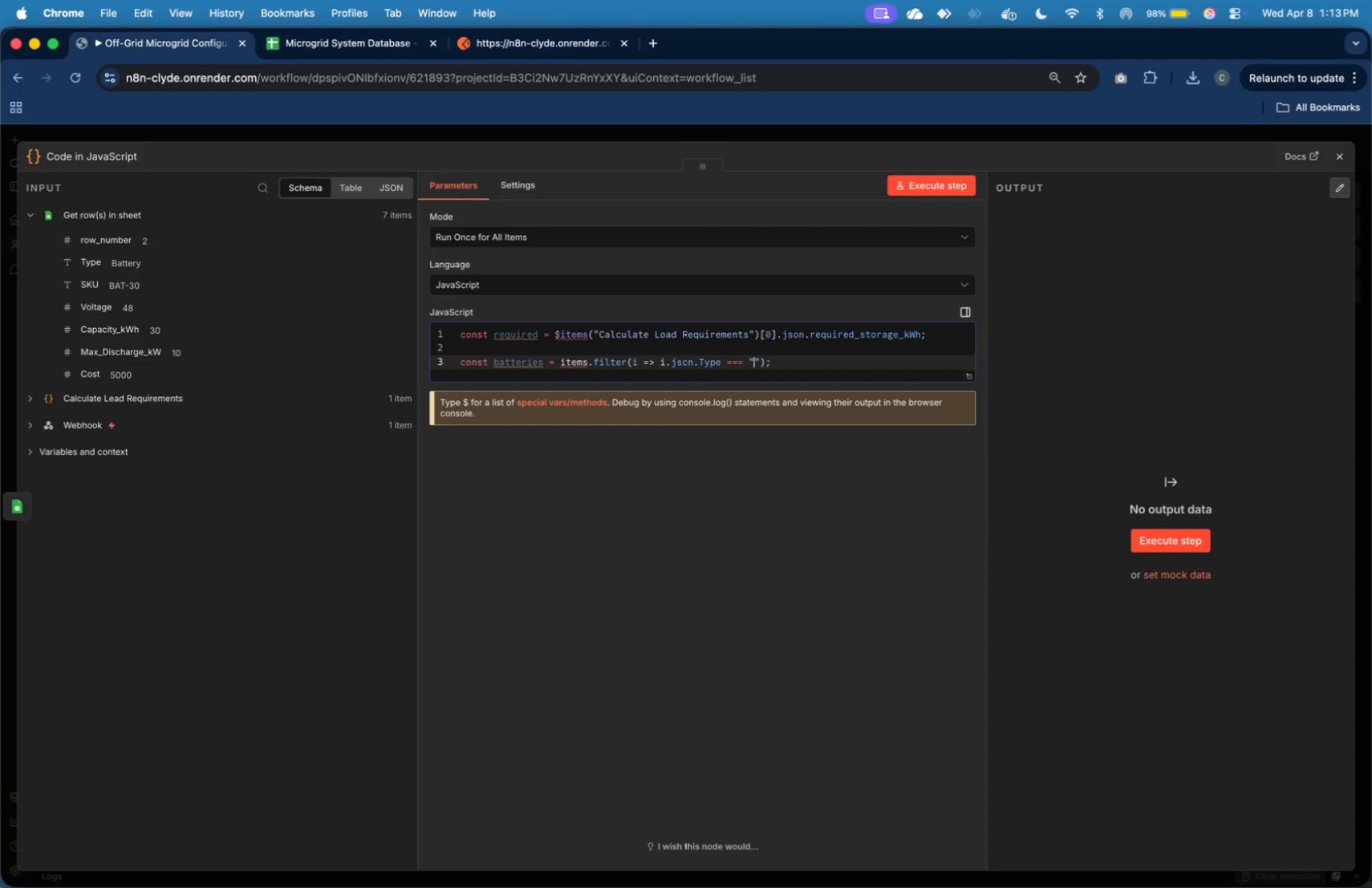 
type(Battery)
 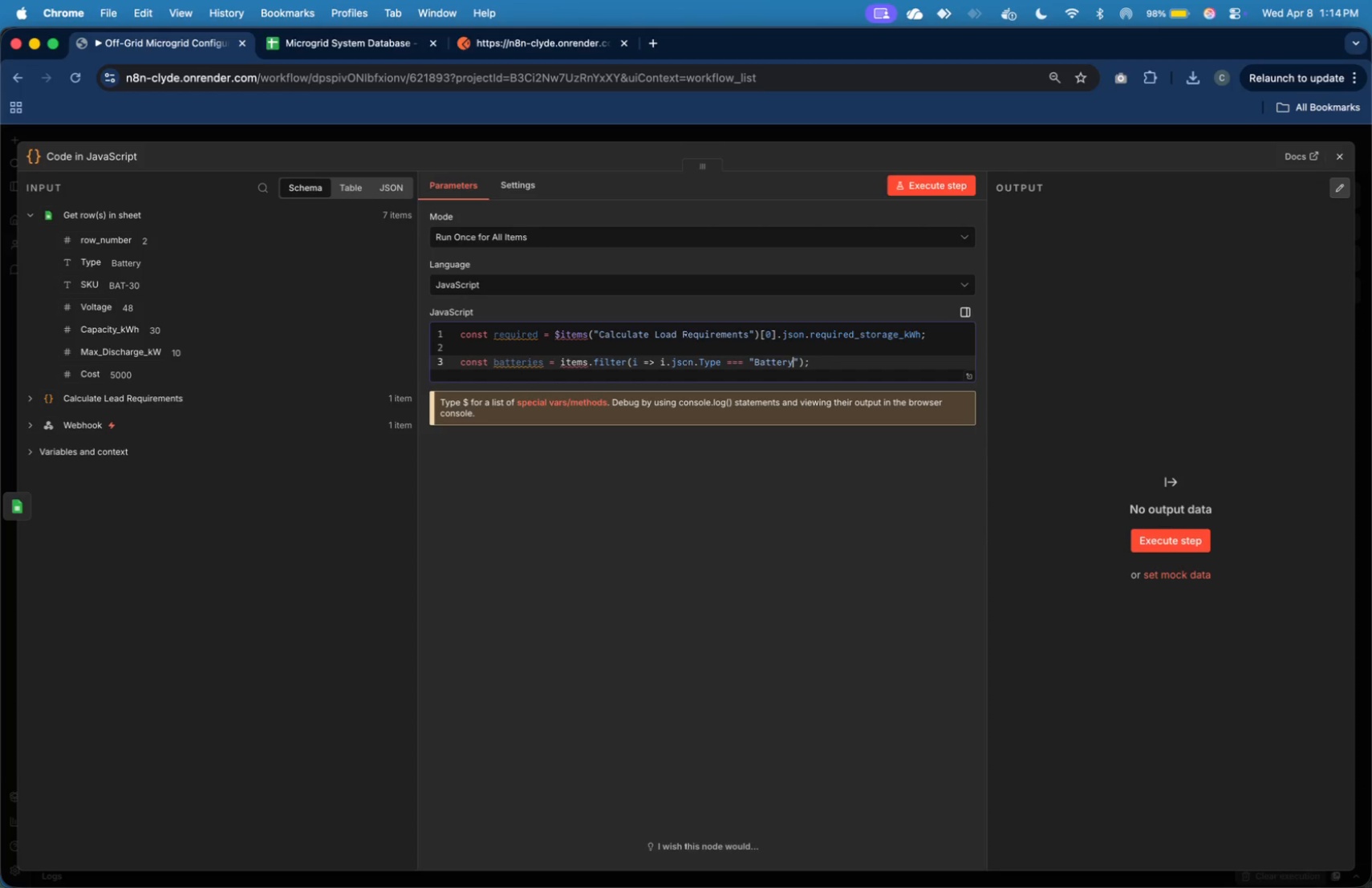 
key(ArrowRight)
 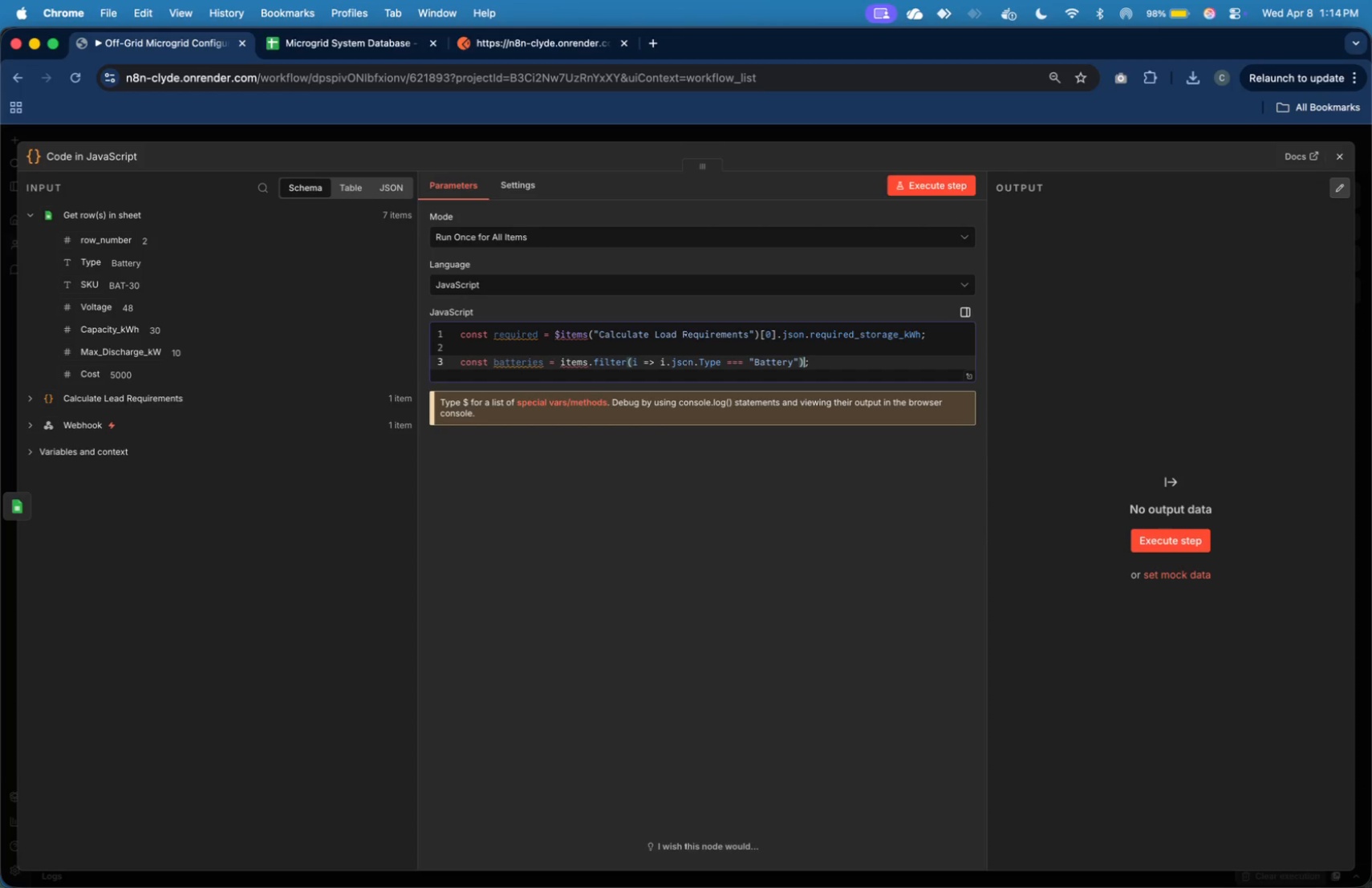 
key(ArrowRight)
 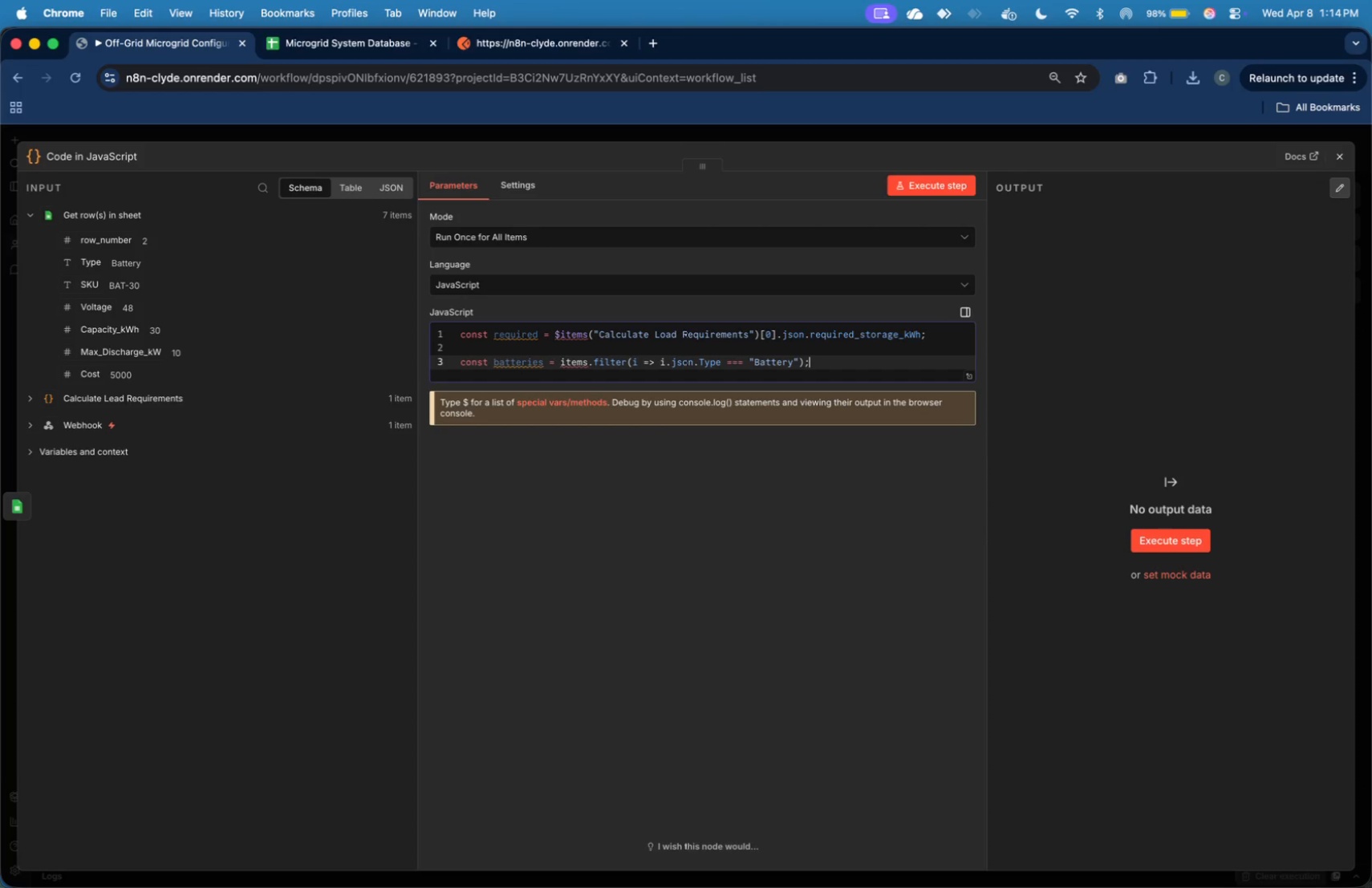 
key(ArrowRight)
 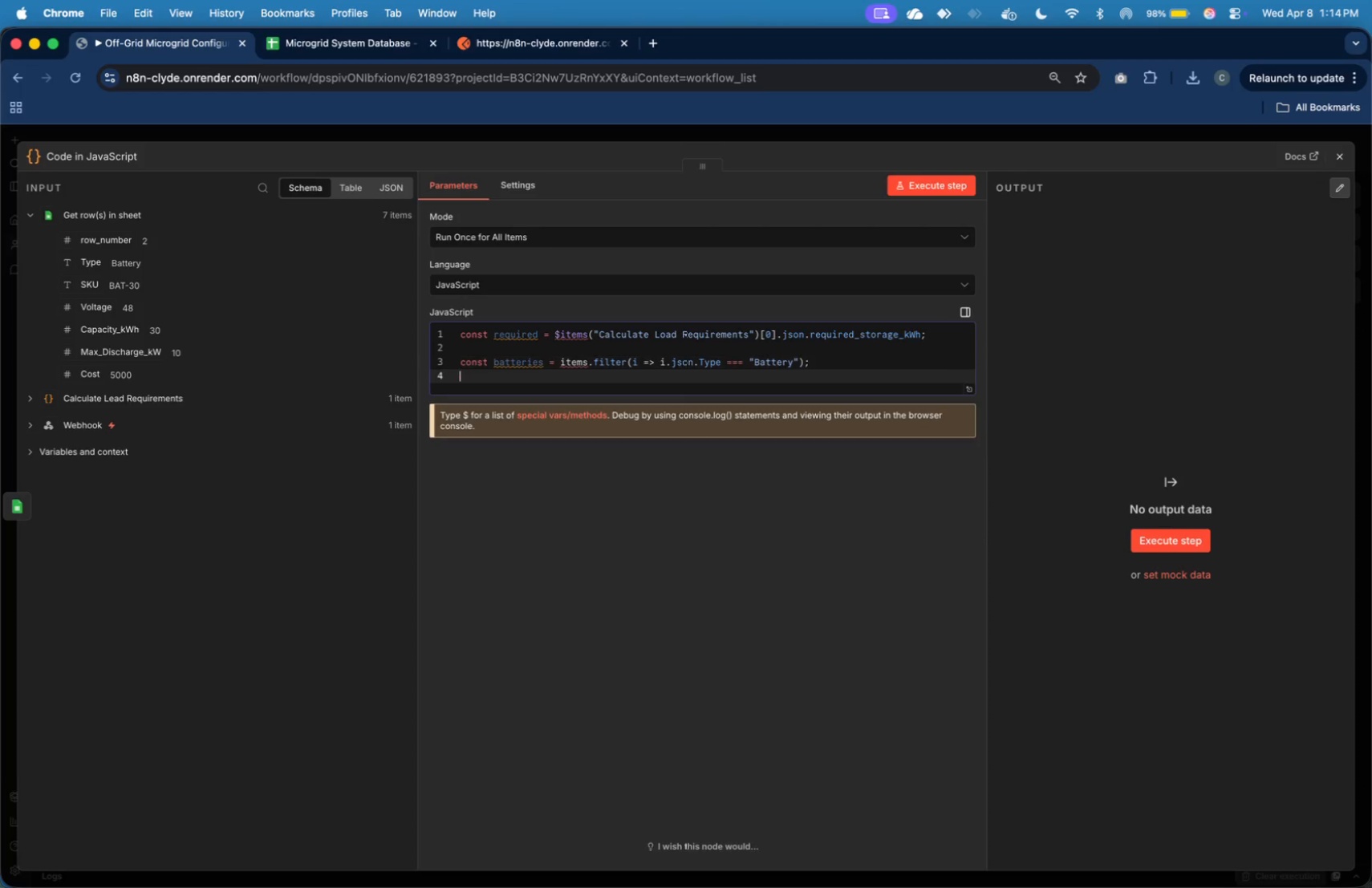 
key(Enter)
 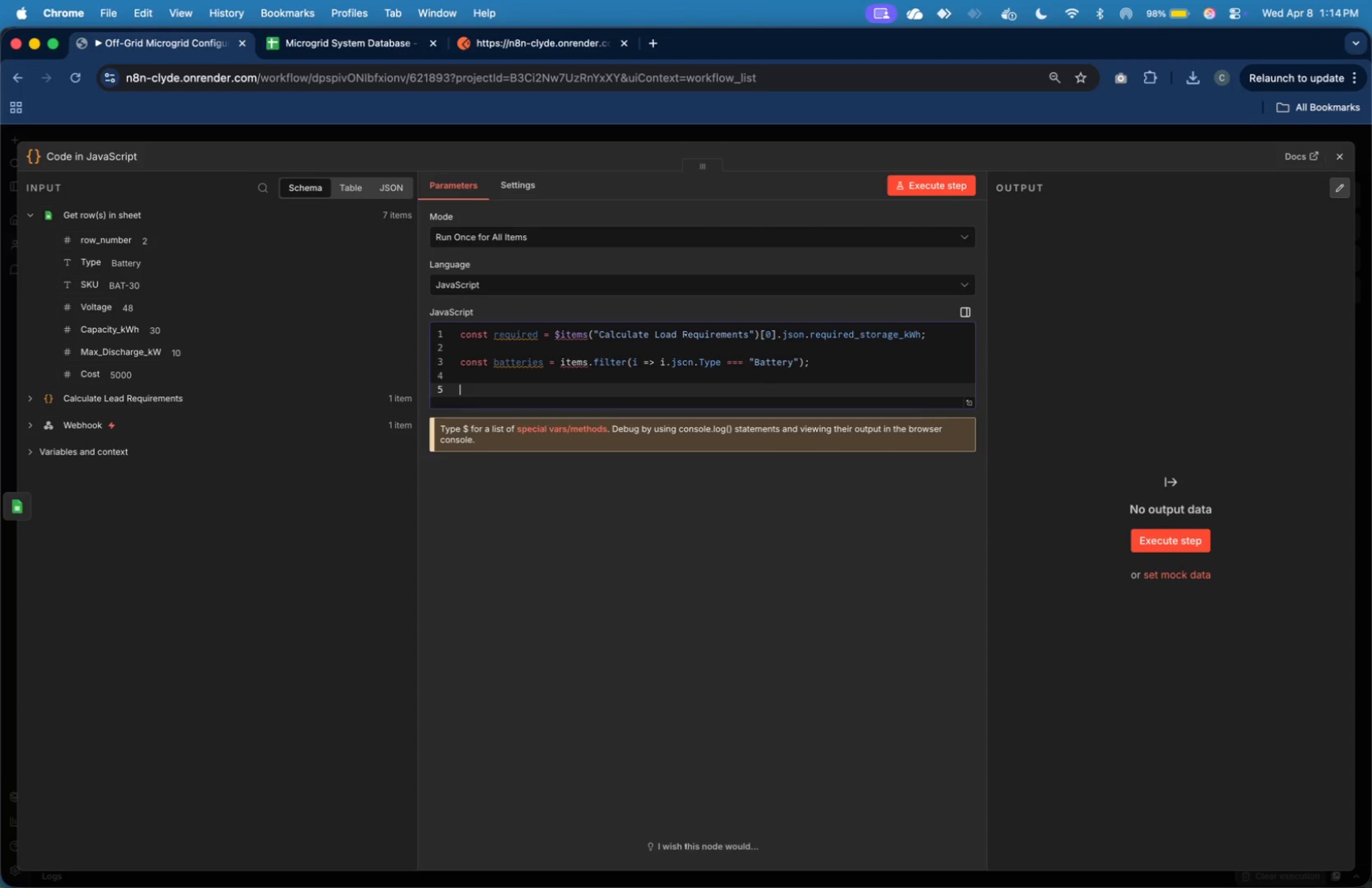 
key(Enter)
 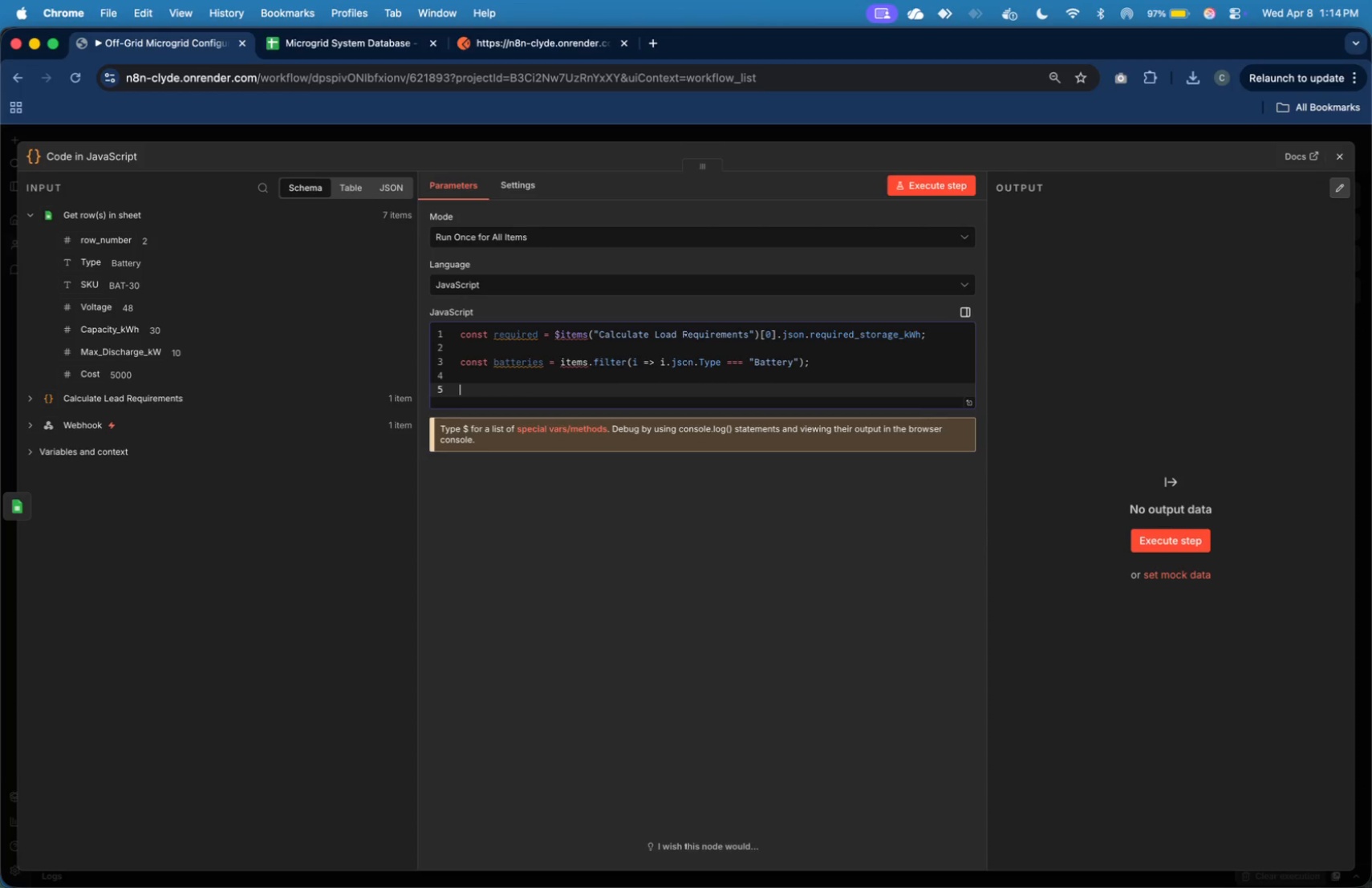 
wait(6.39)
 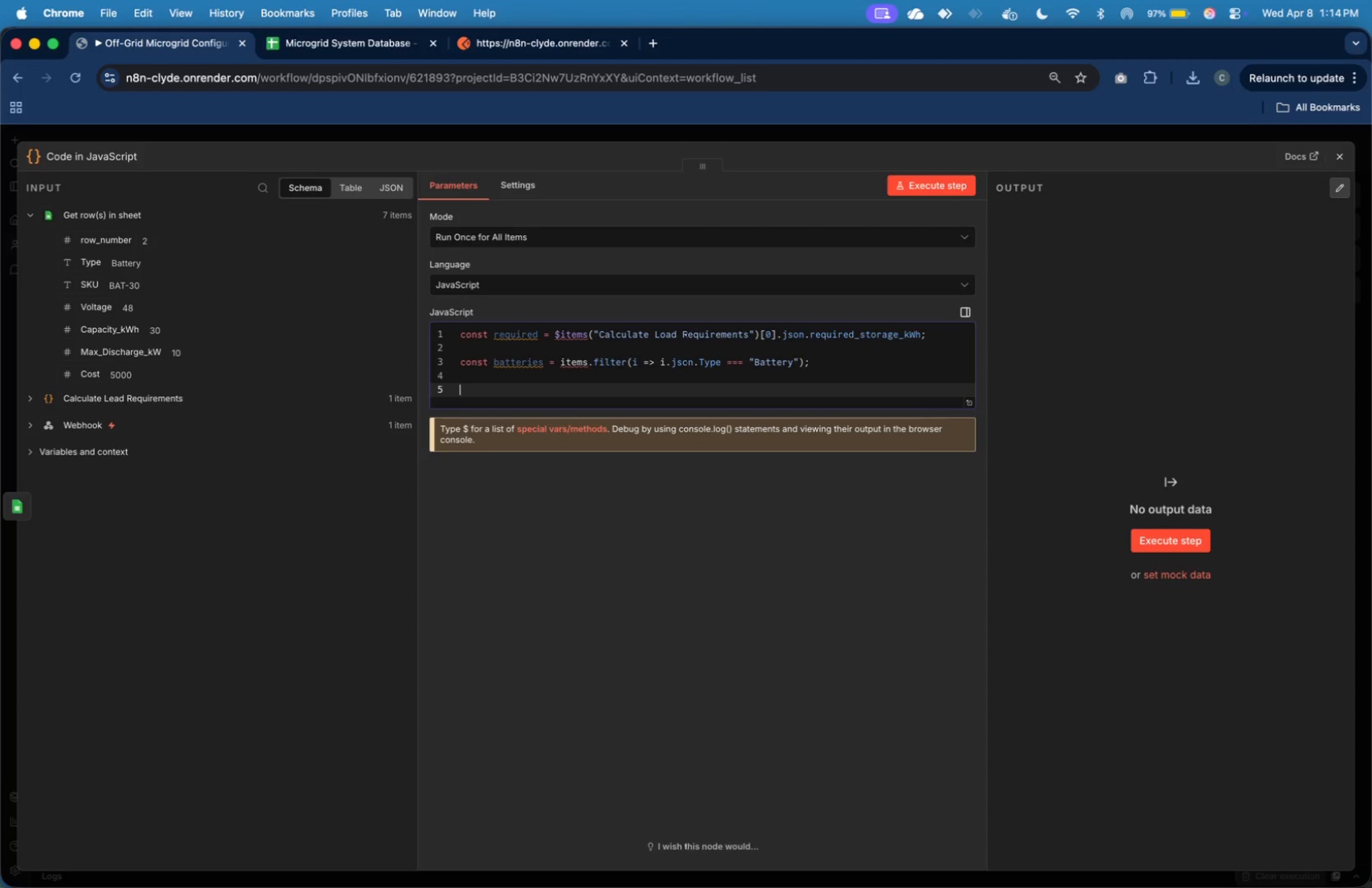 
type(// Sort n)
key(Backspace)
type(by capacity descending)
 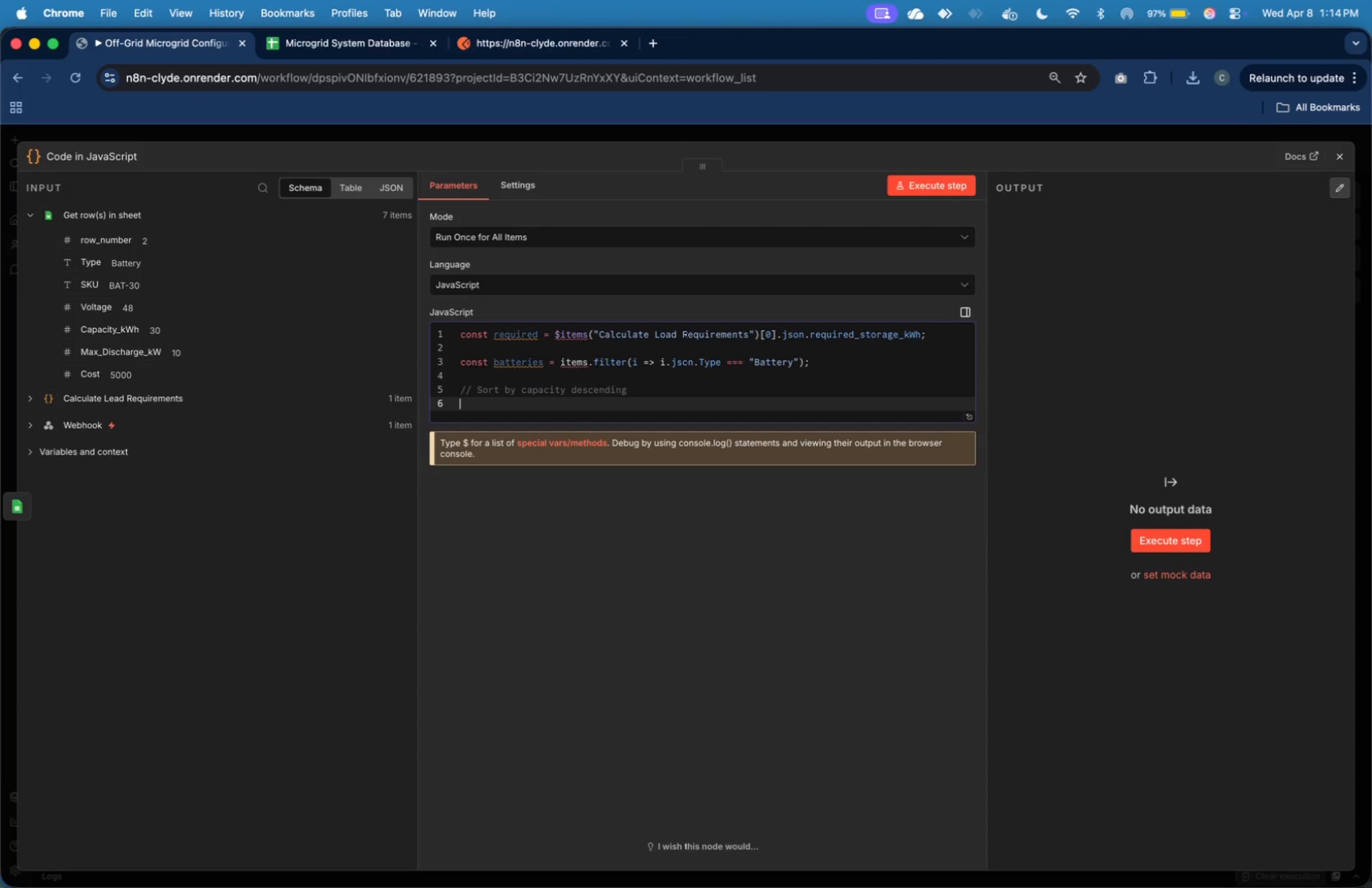 
 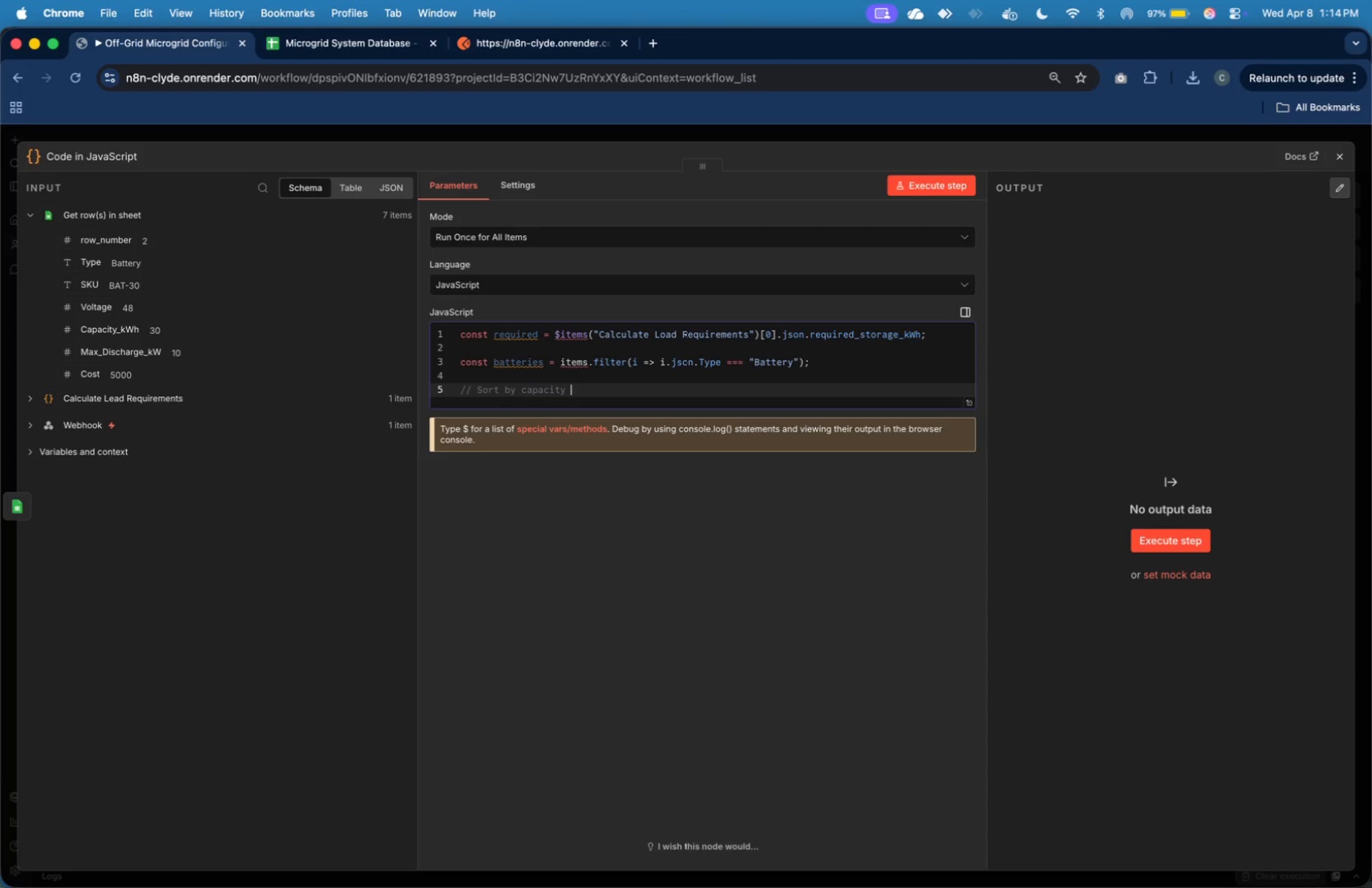 
key(Enter)
 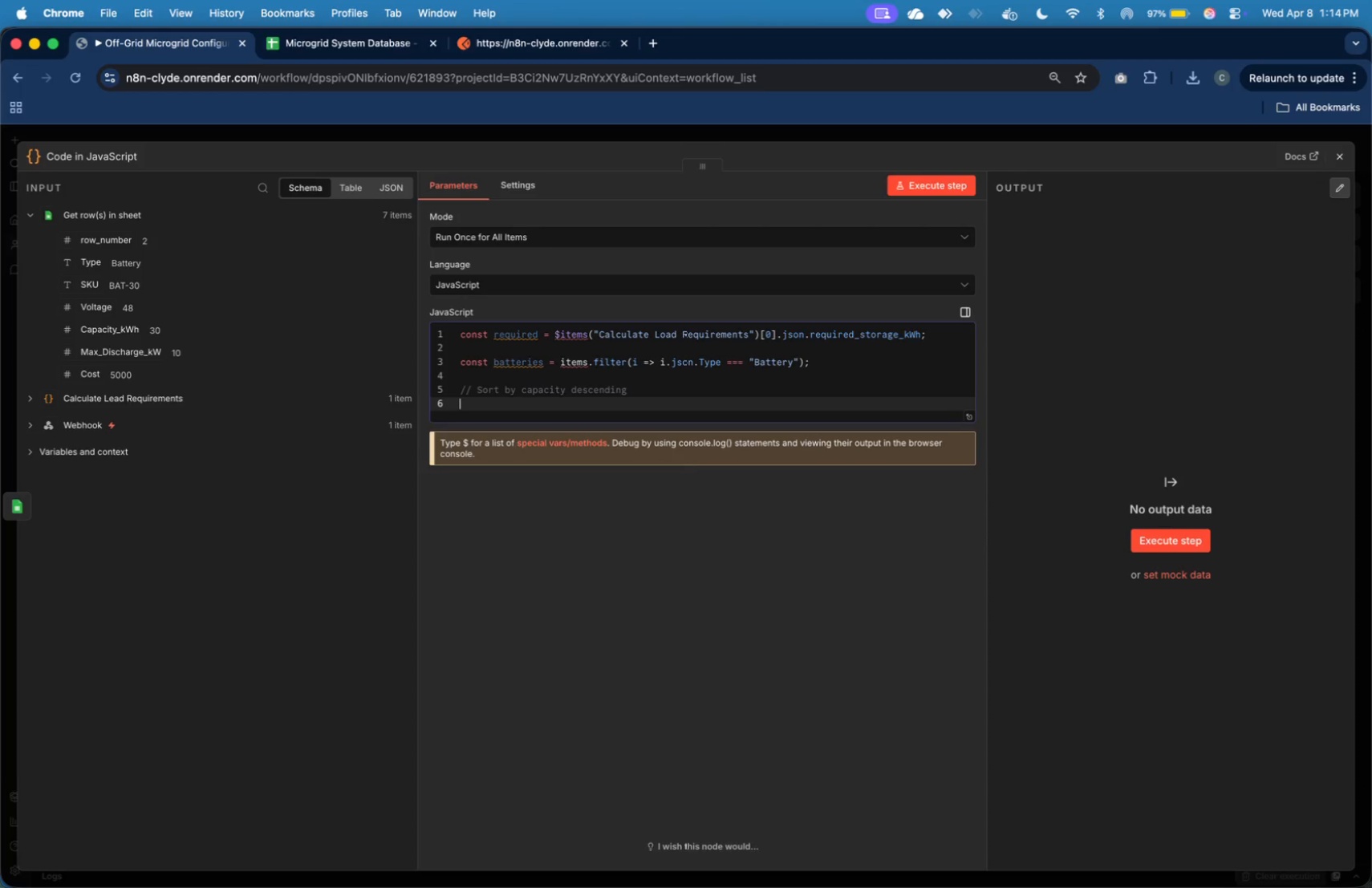 
wait(6.31)
 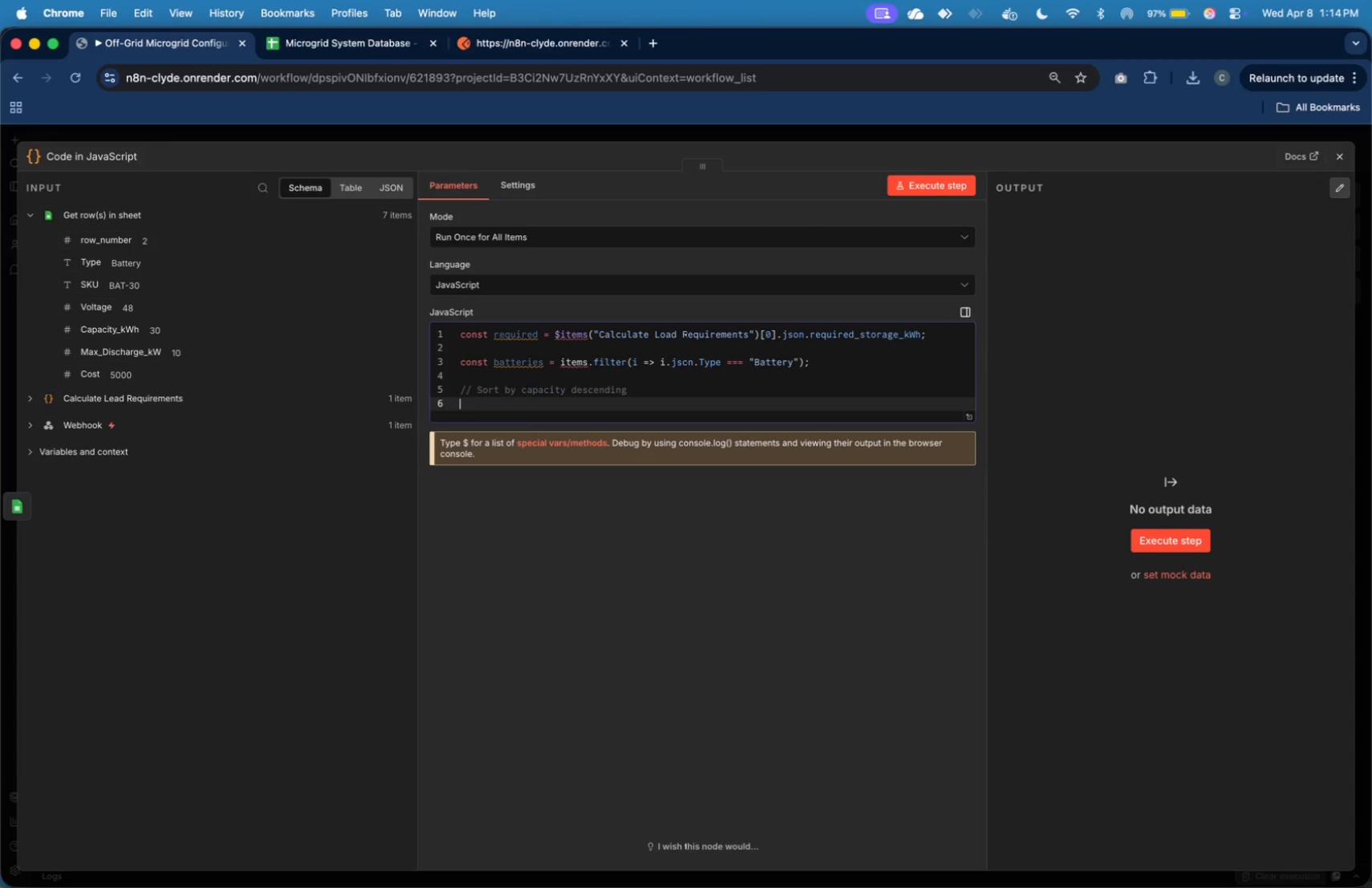 
type(batteries.sort())
 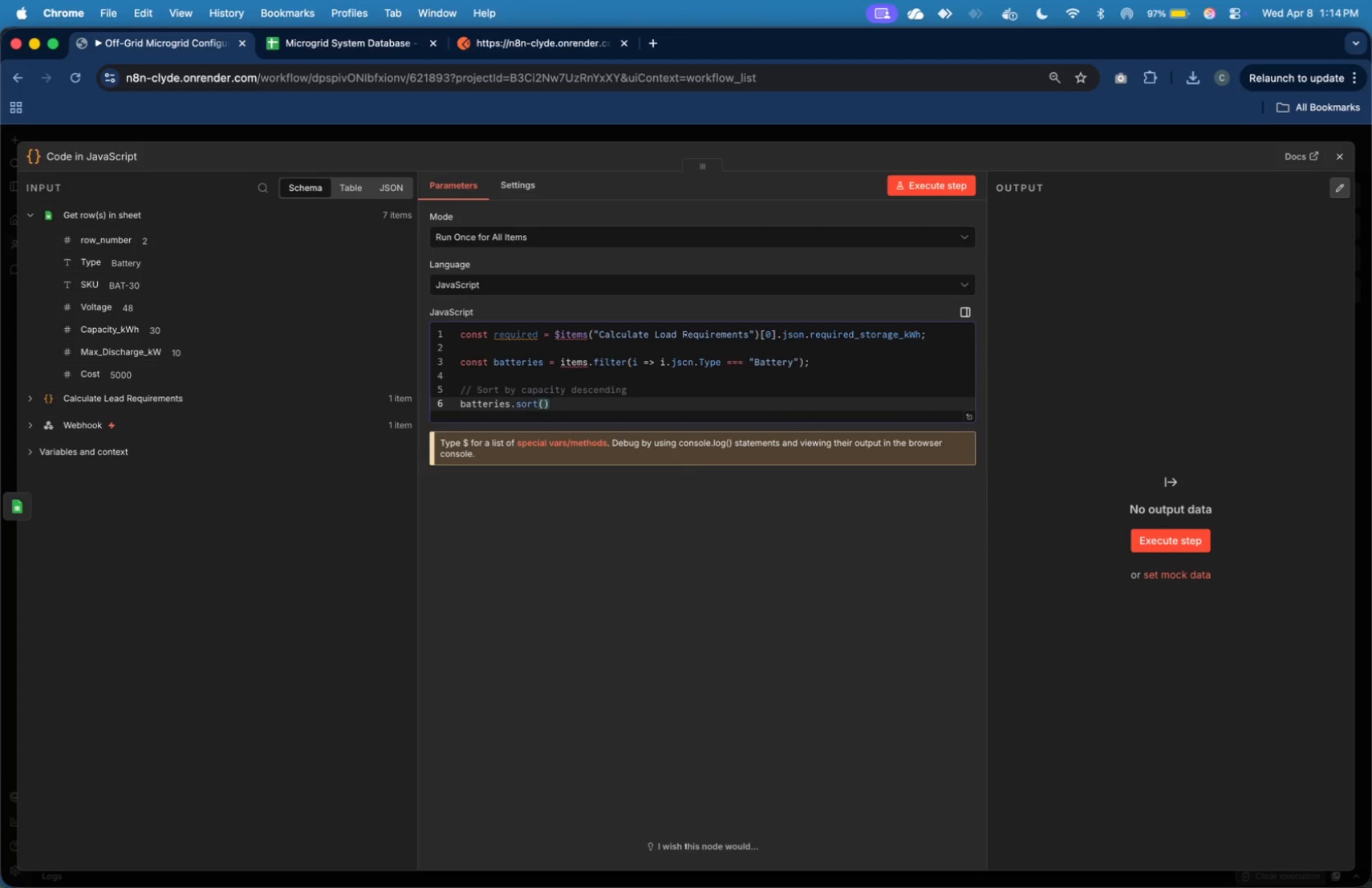 
key(ArrowLeft)
 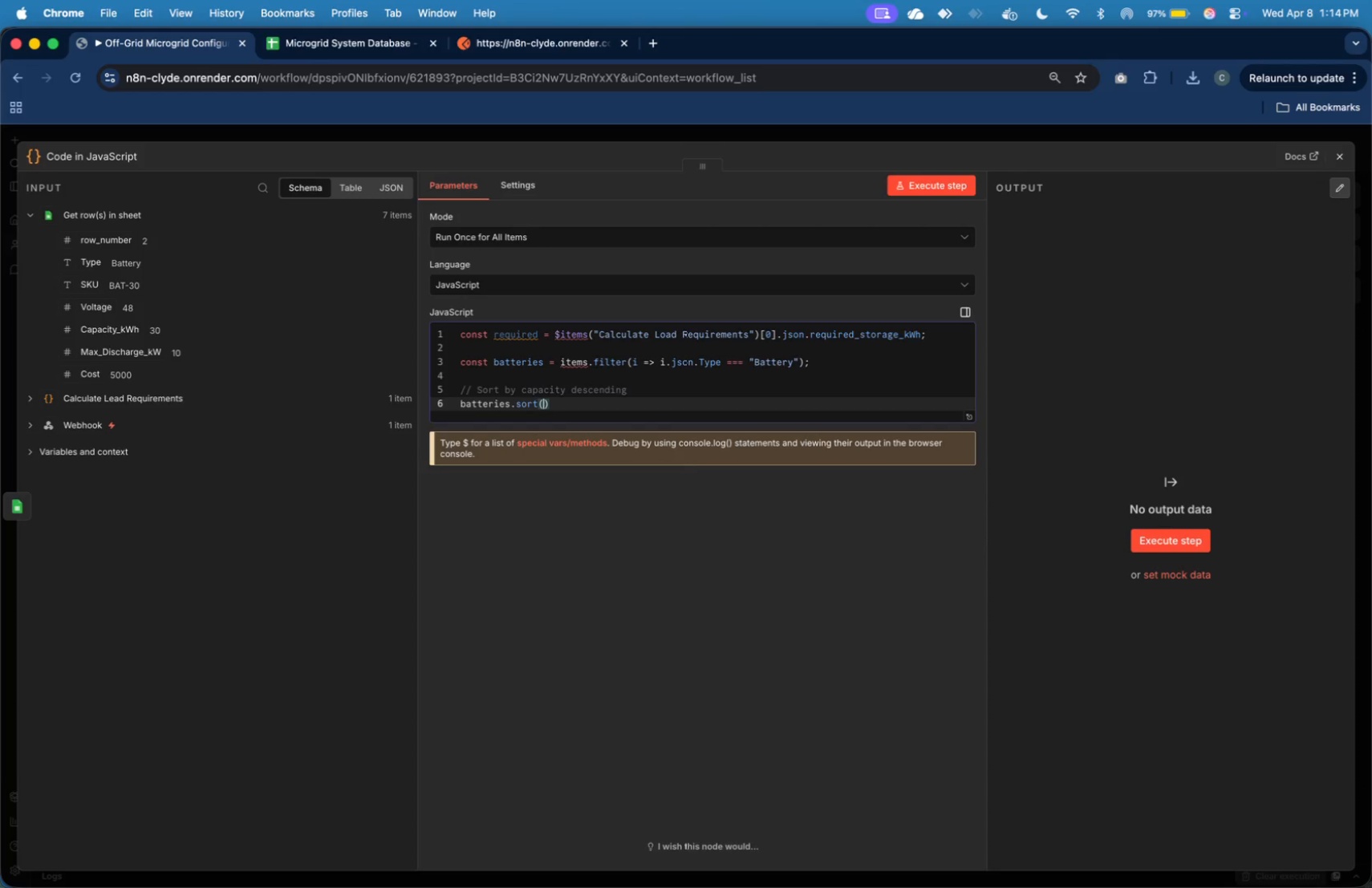 
type(())
 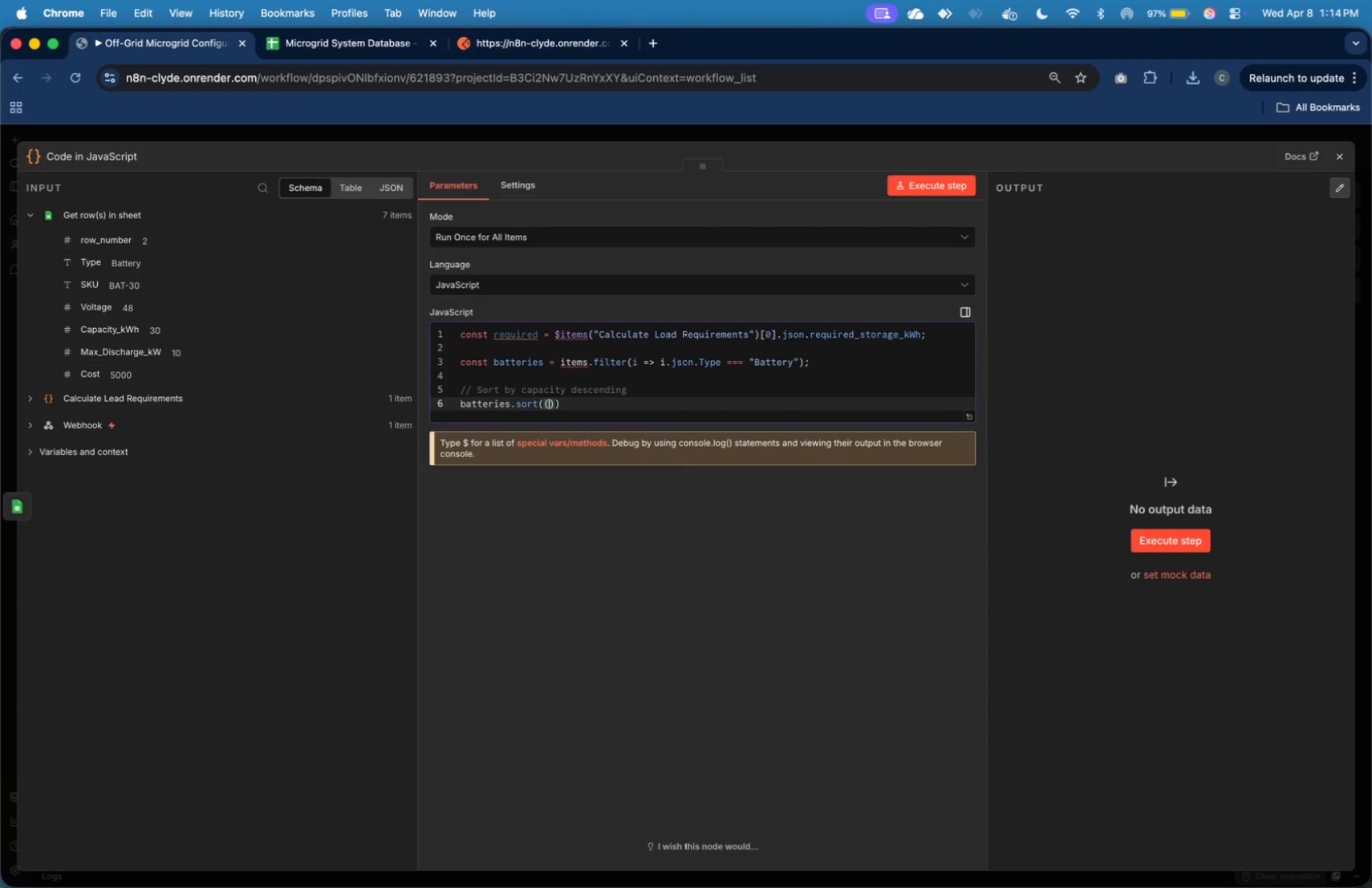 
key(ArrowLeft)
 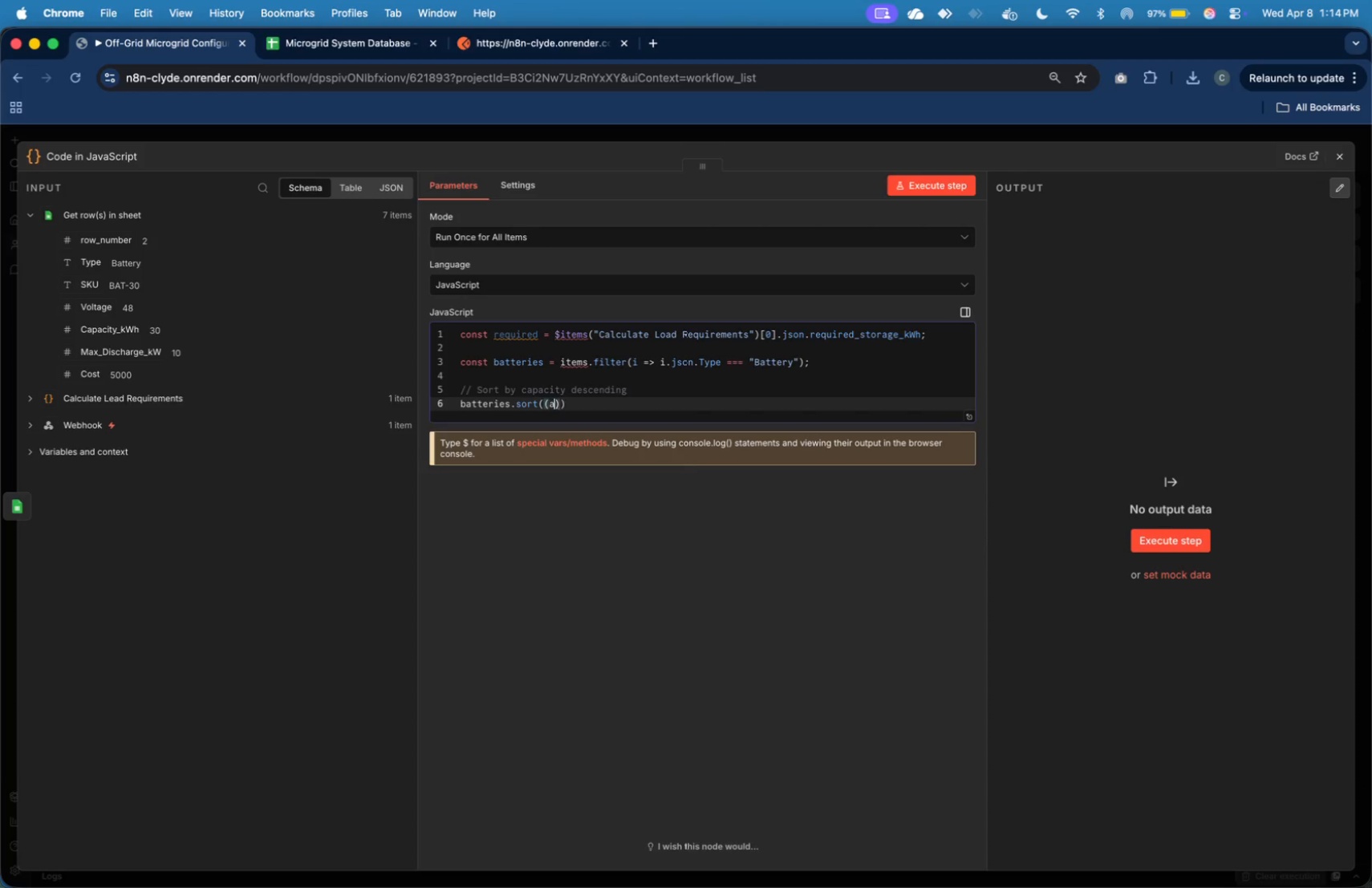 
key(A)
 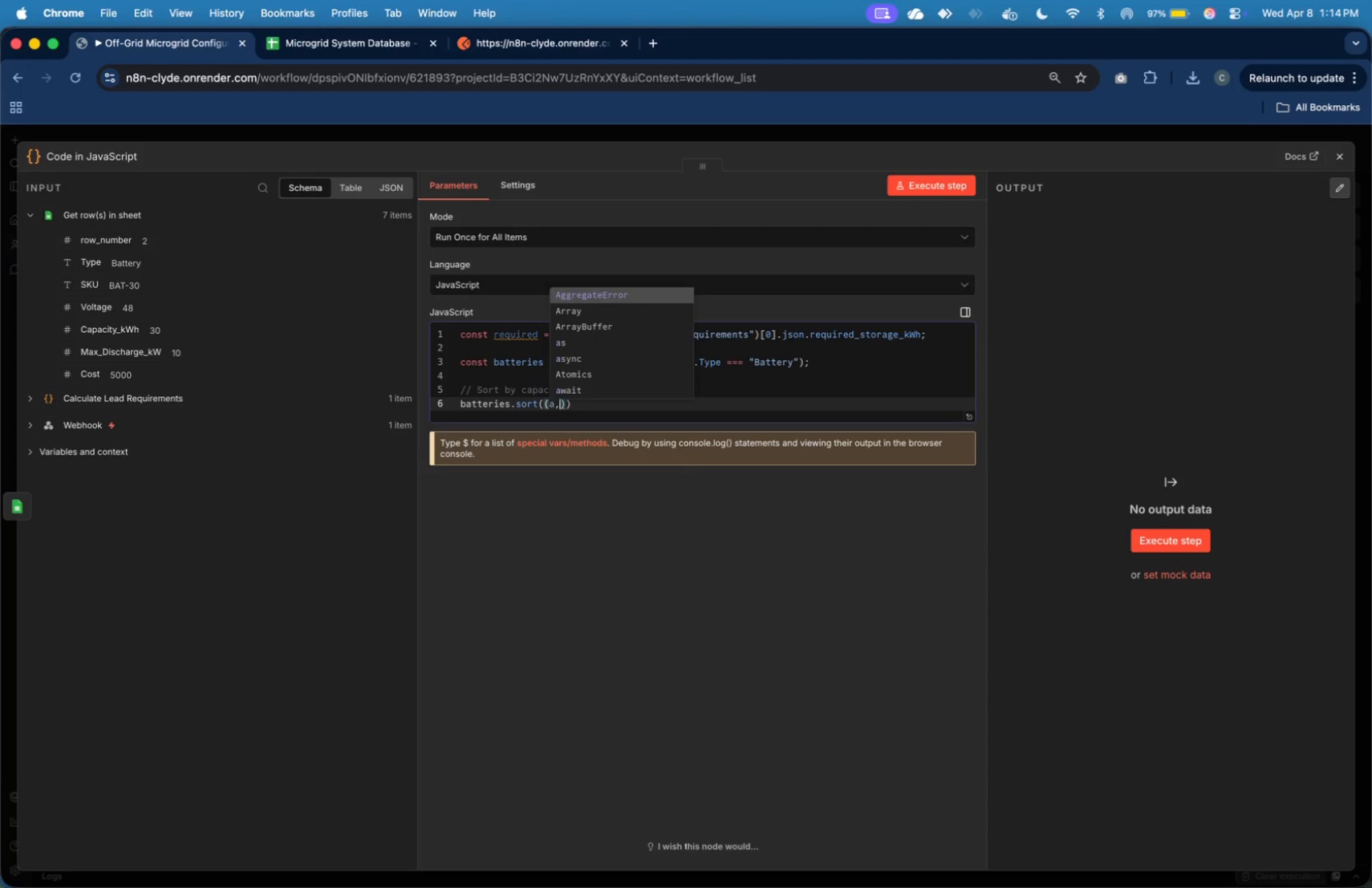 
key(Comma)
 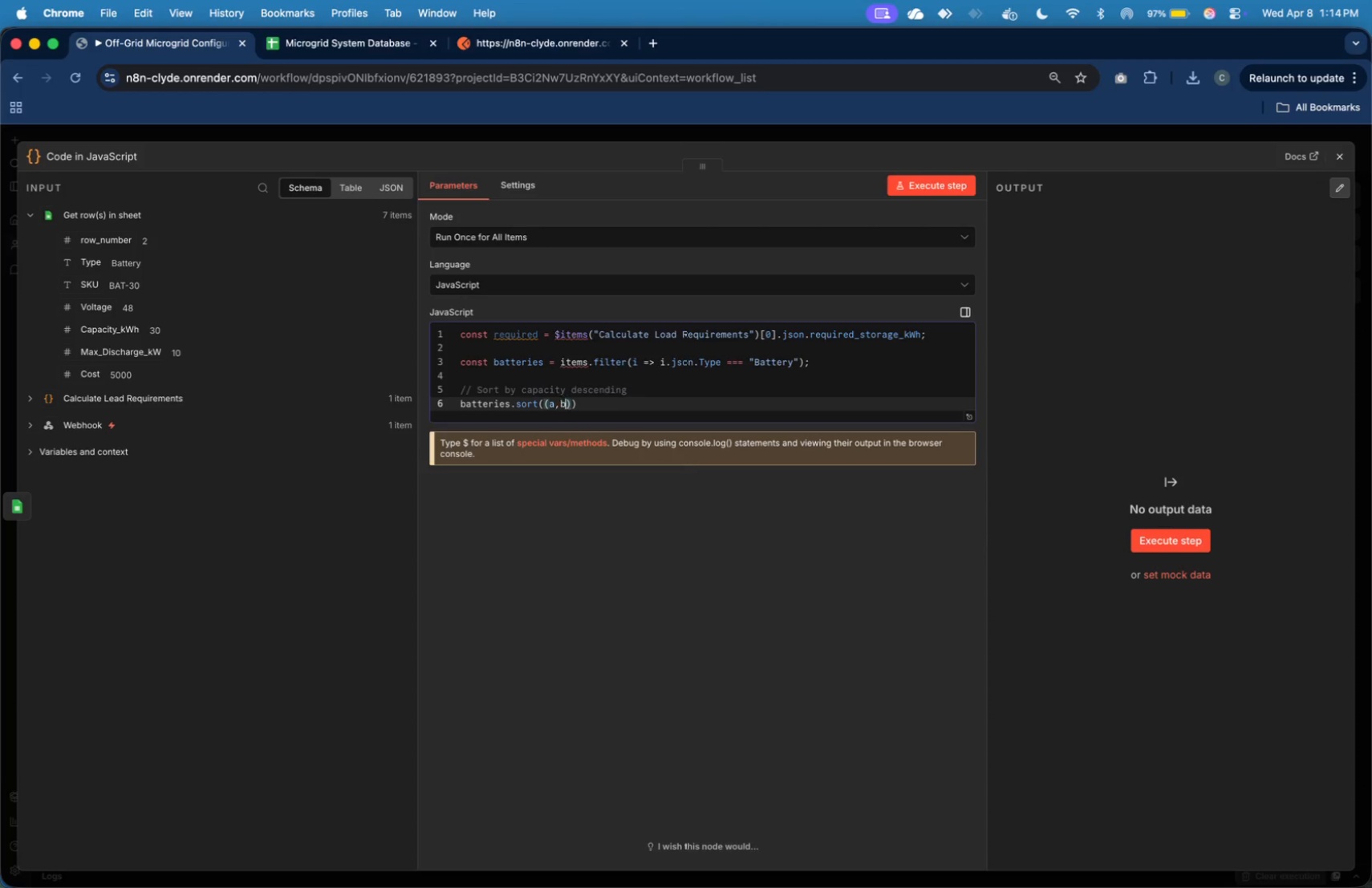 
key(B)
 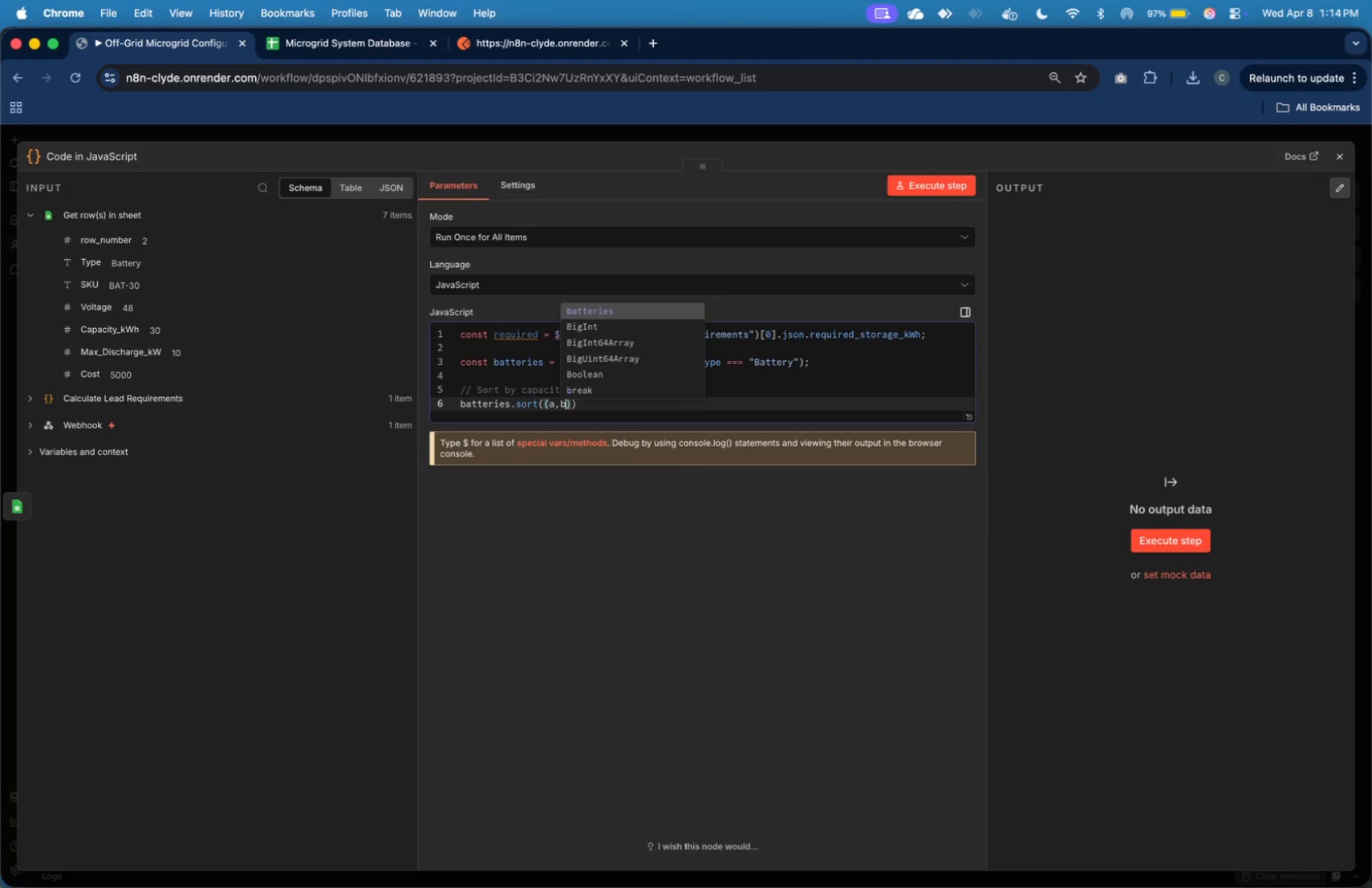 
key(ArrowRight)
 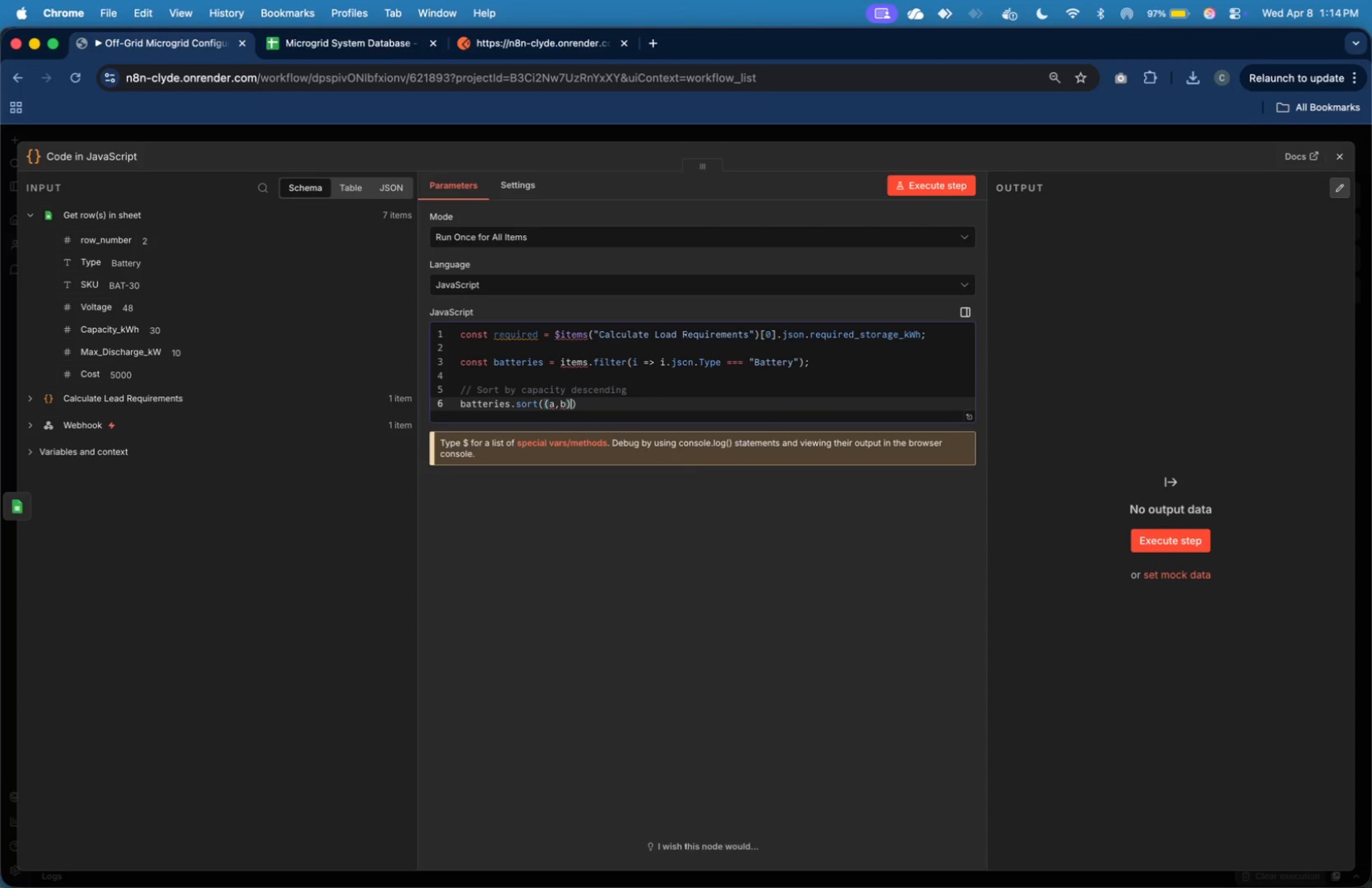 
type( => b.json.c)
key(Backspace)
type(Caa)
key(Backspace)
type(pacity_kWh - a.json.Capacitty)
key(Backspace)
key(Backspace)
type(y )
key(Backspace)
type(_kWh)
 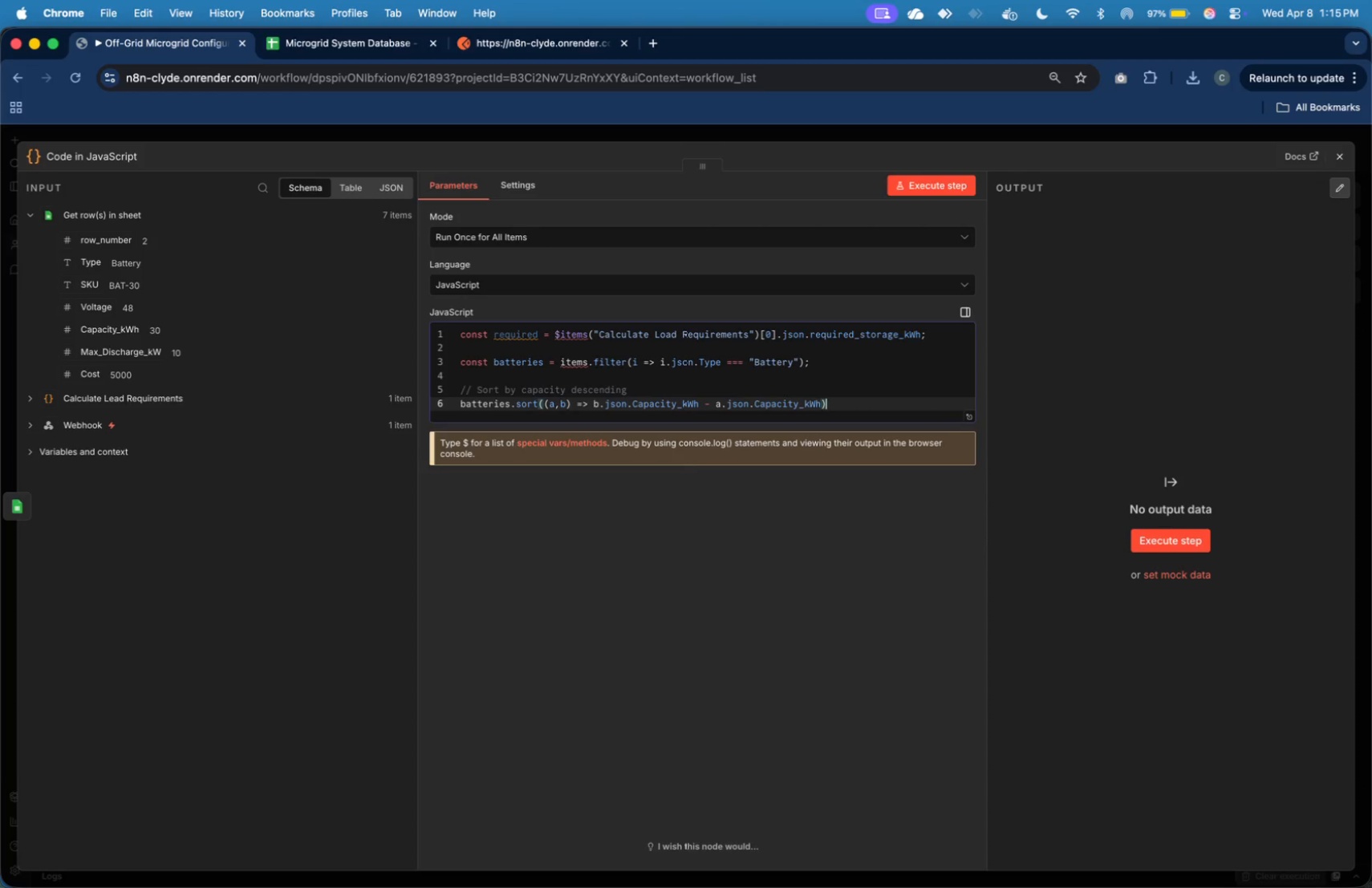 
 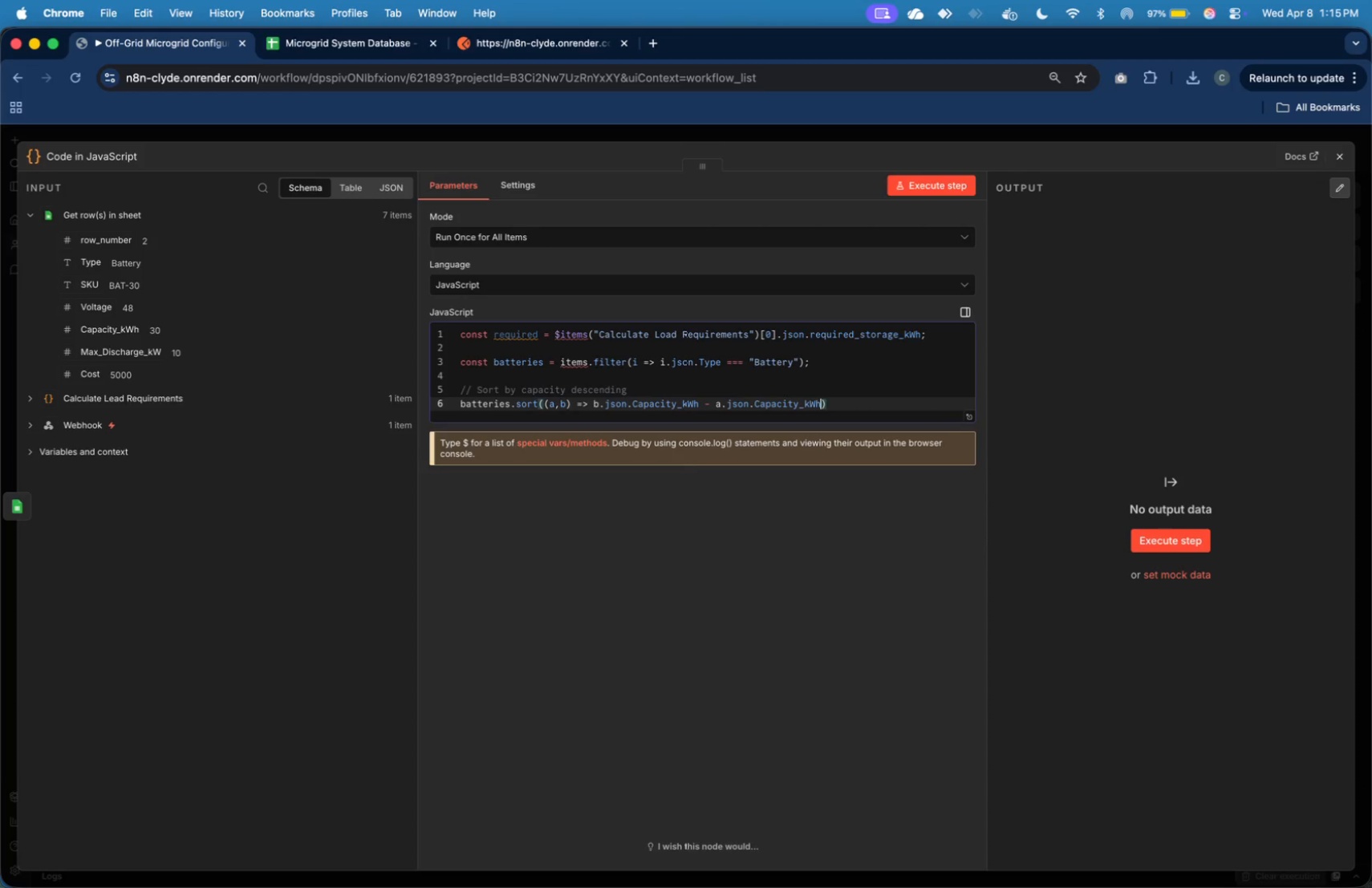 
key(ArrowRight)
 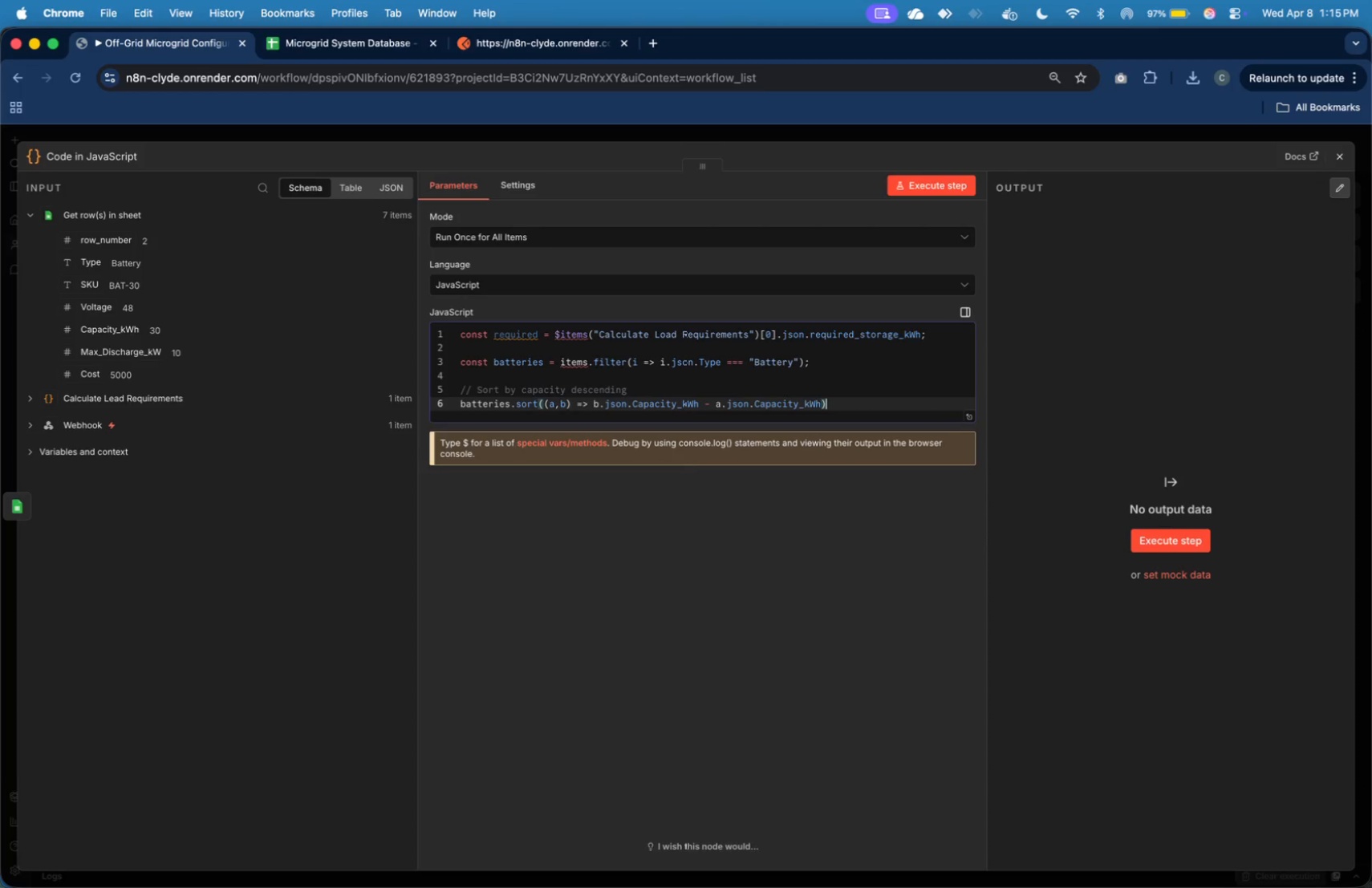 
key(Semicolon)
 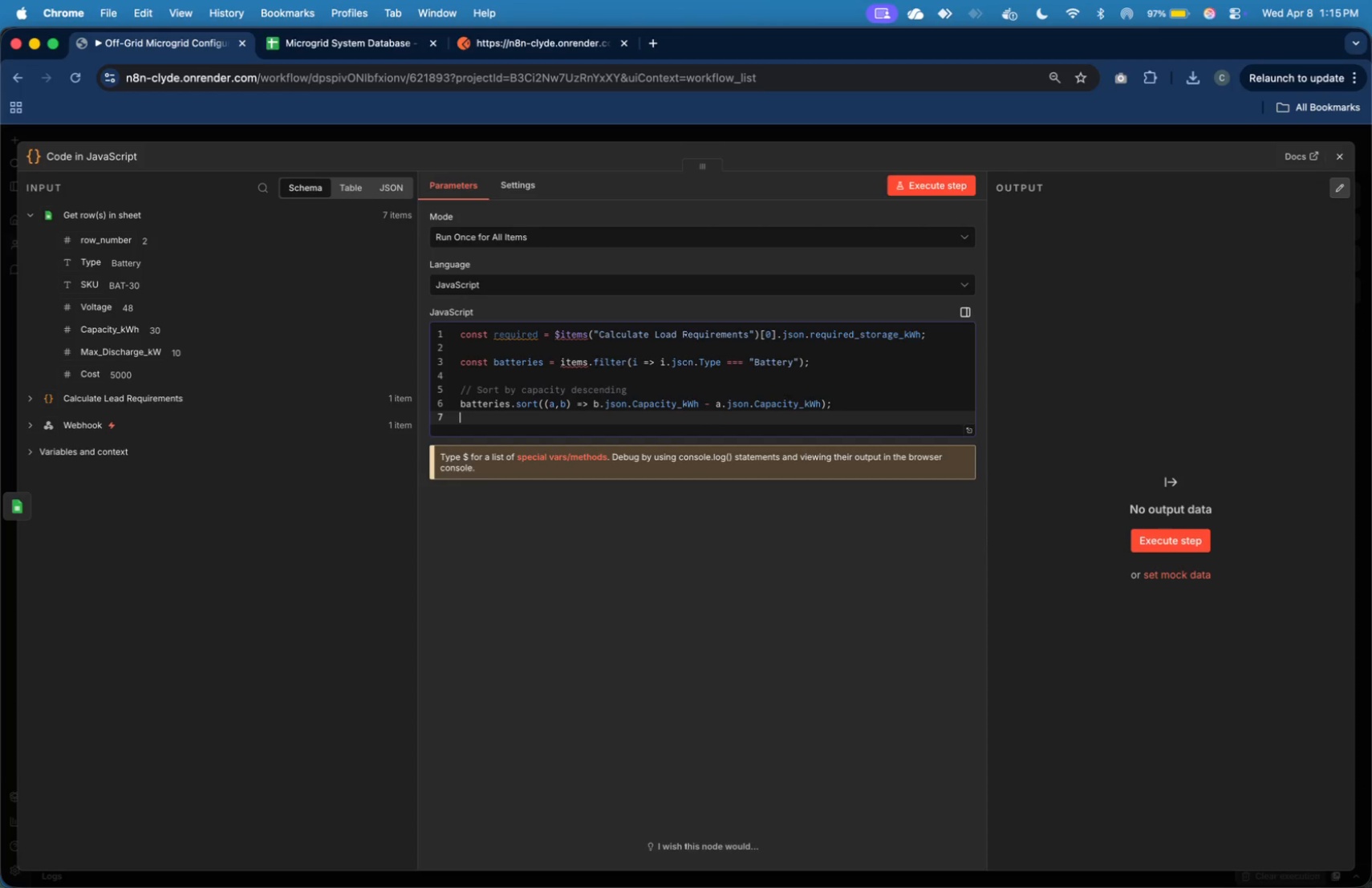 
key(Enter)
 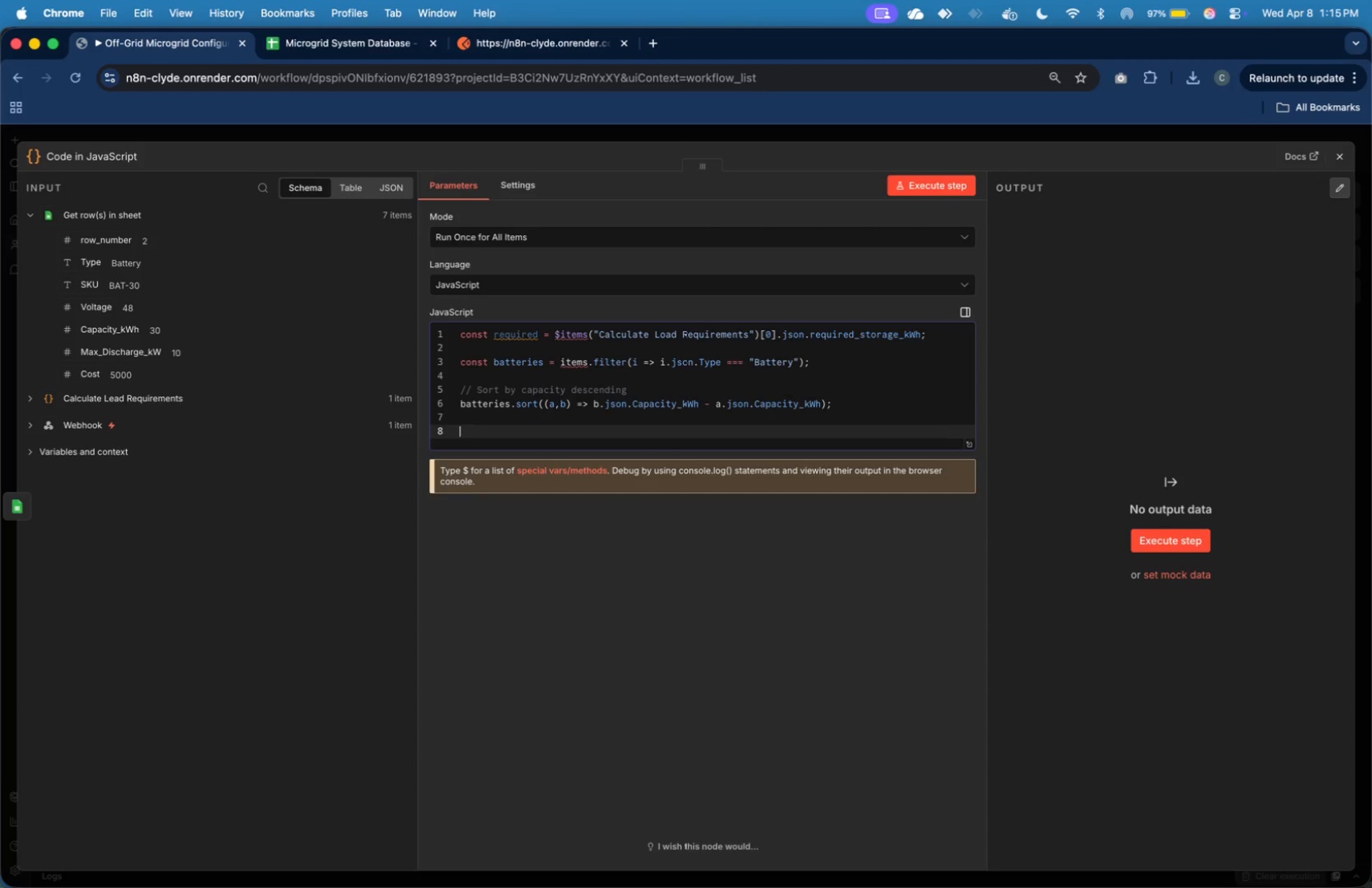 
key(Enter)
 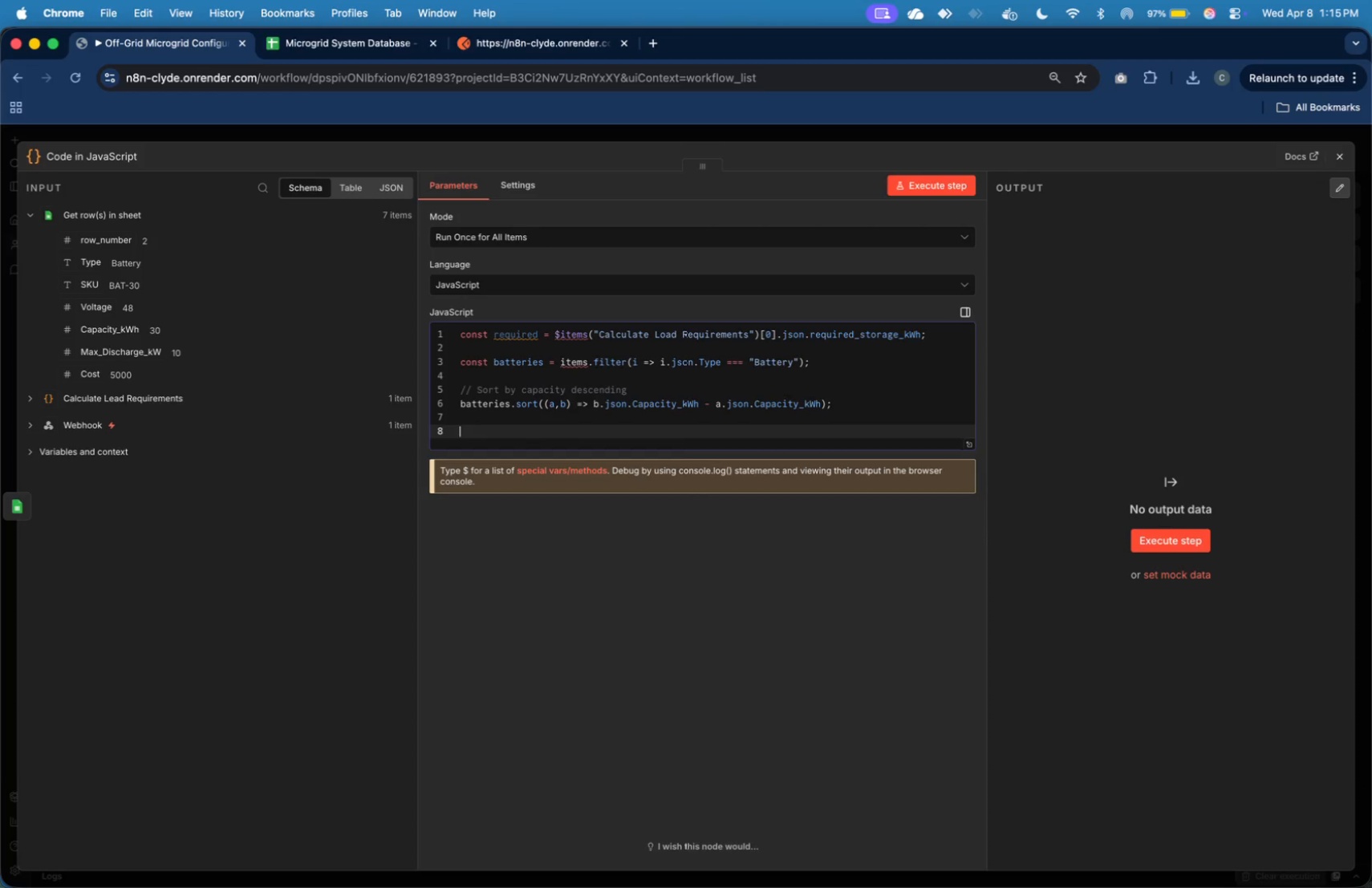 
type(let selected = null;)
 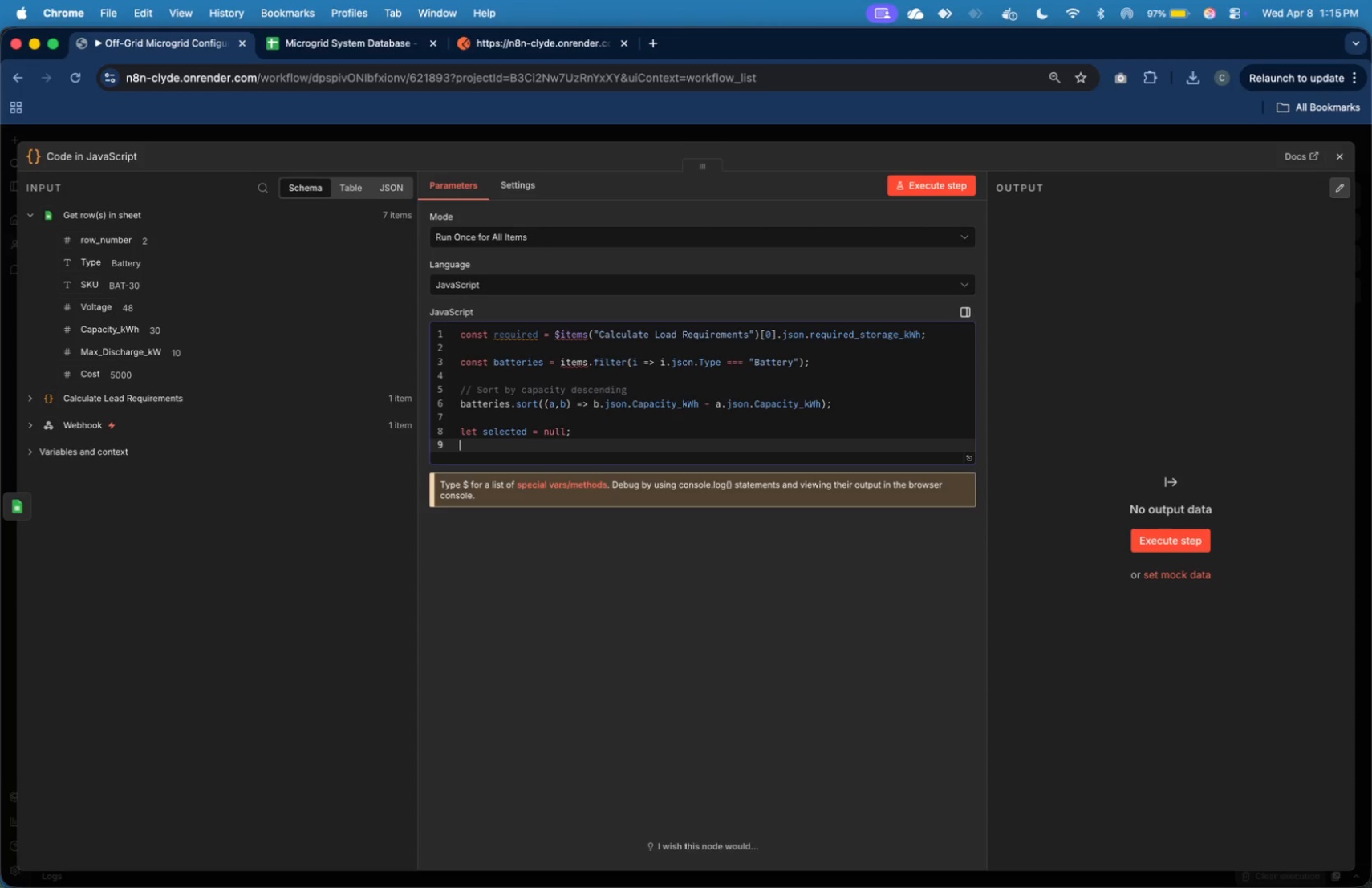 
key(Enter)
 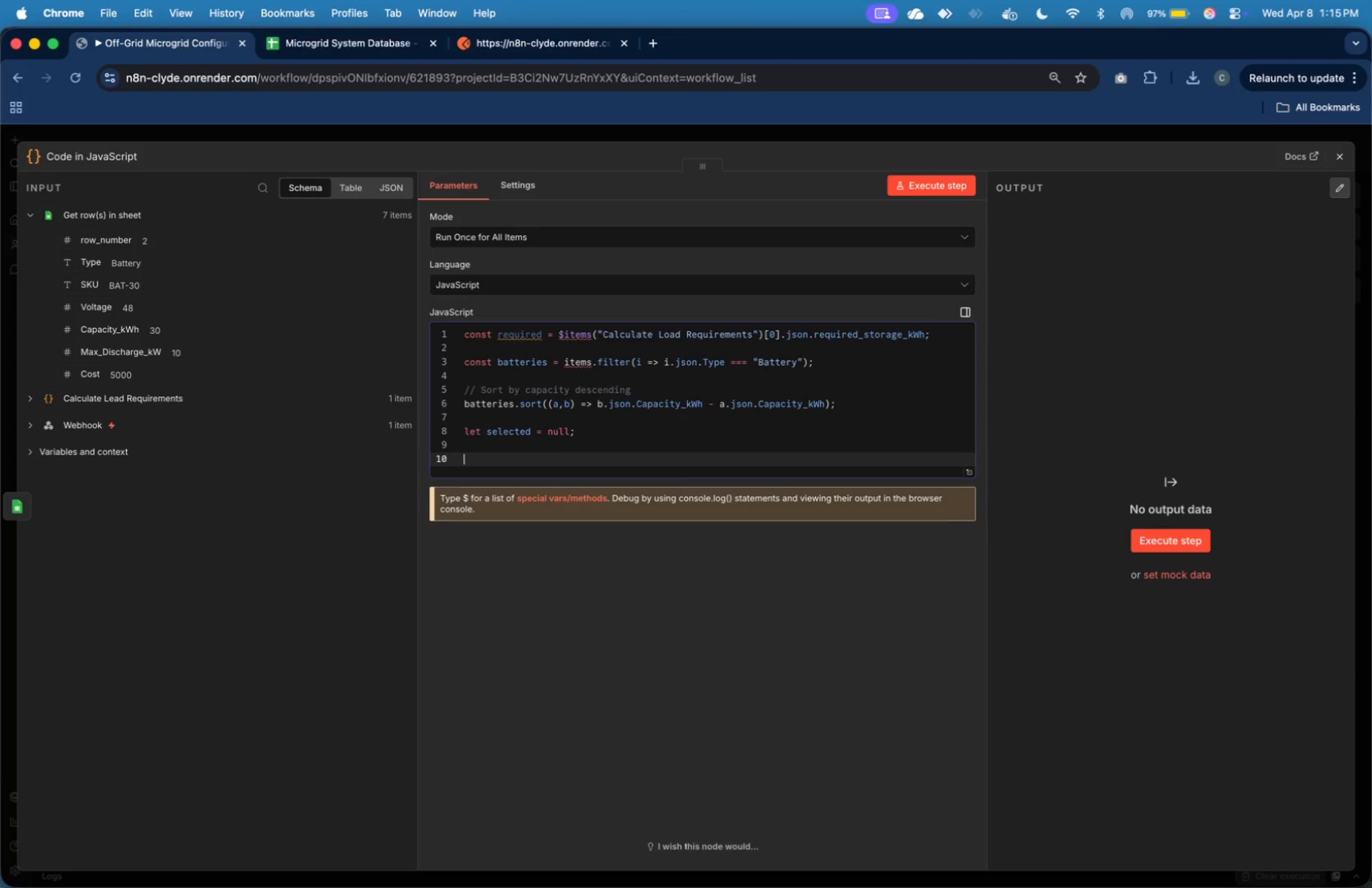 
key(Enter)
 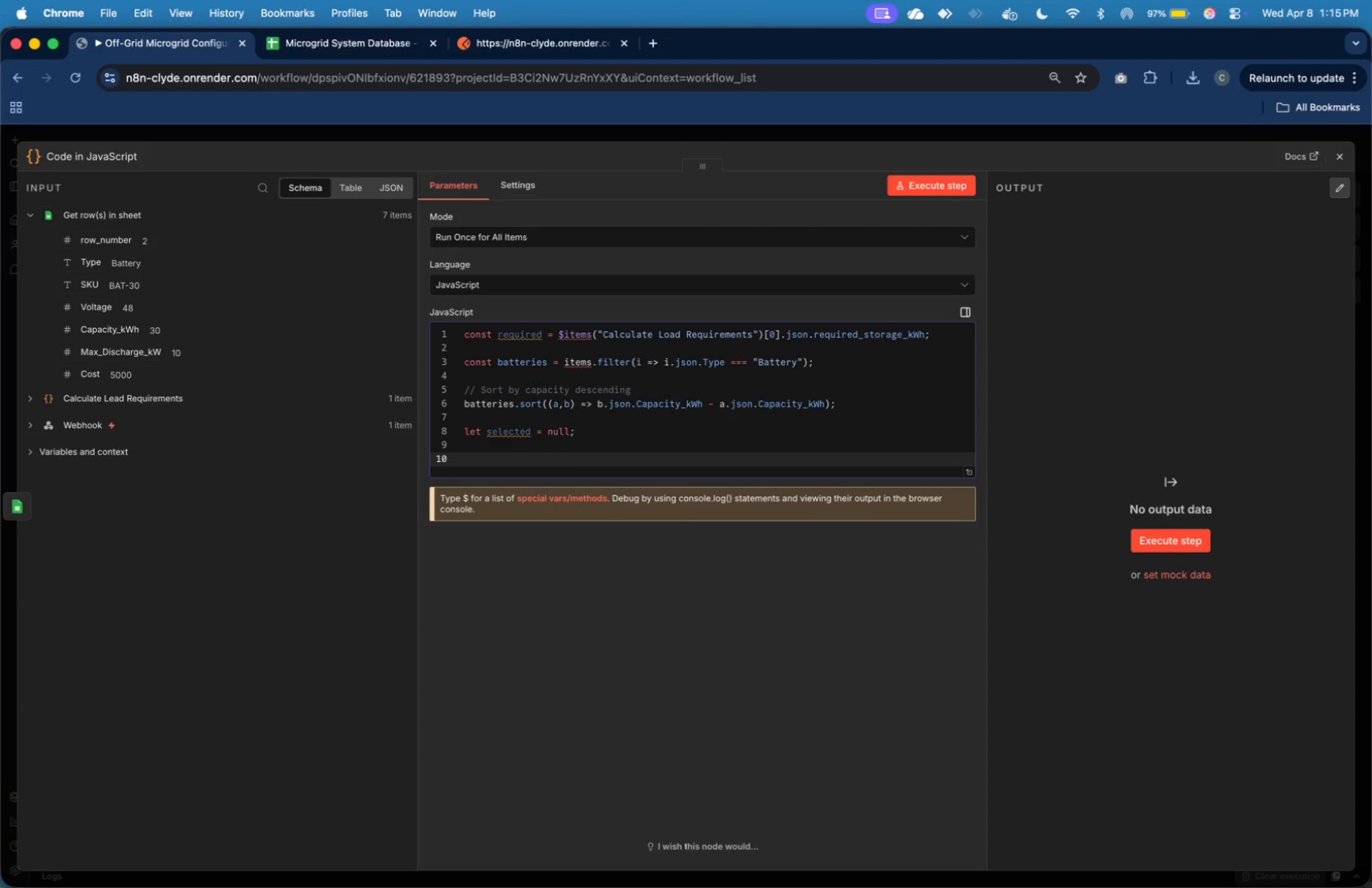 
type(for ())
 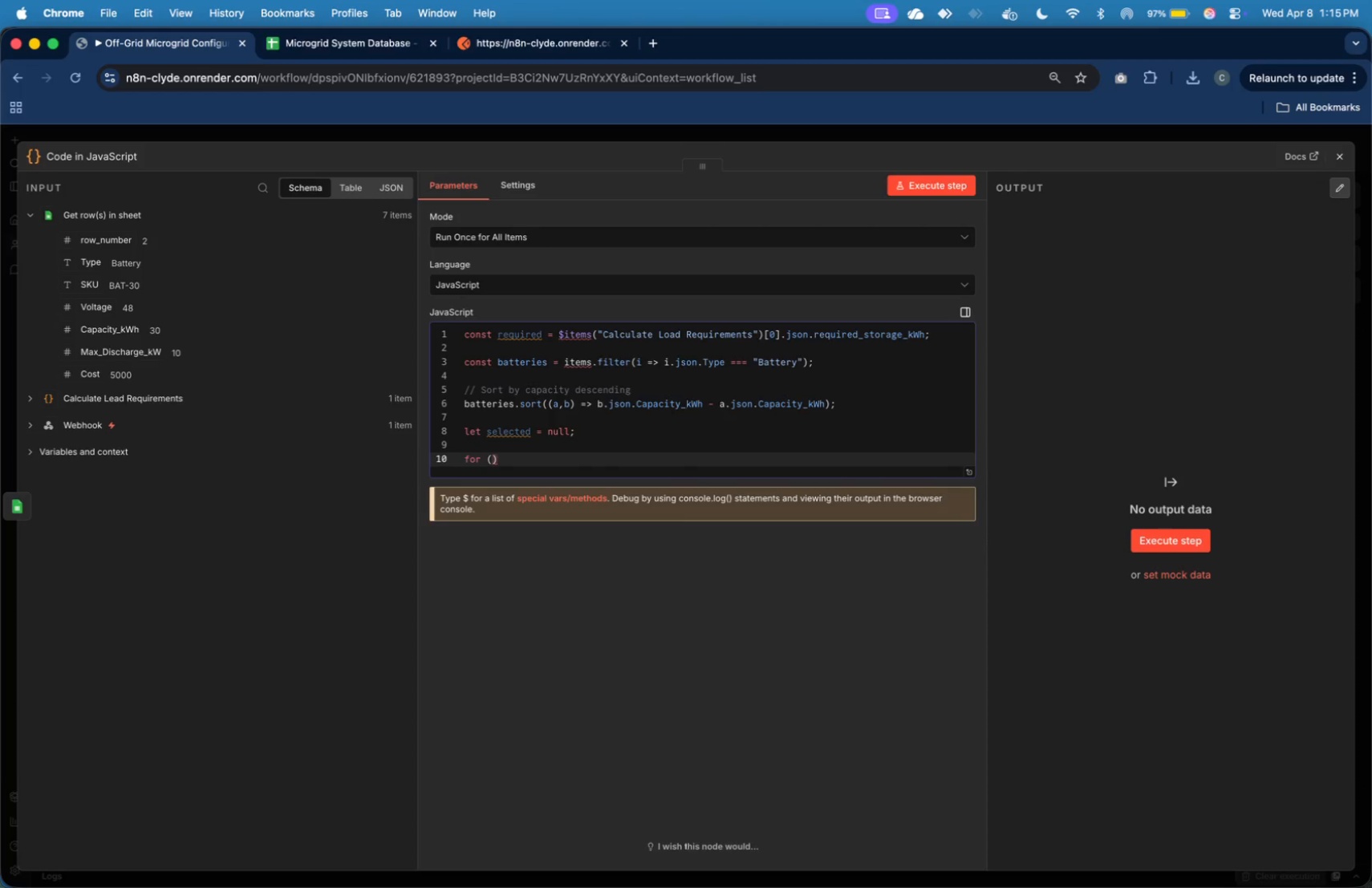 
key(ArrowLeft)
 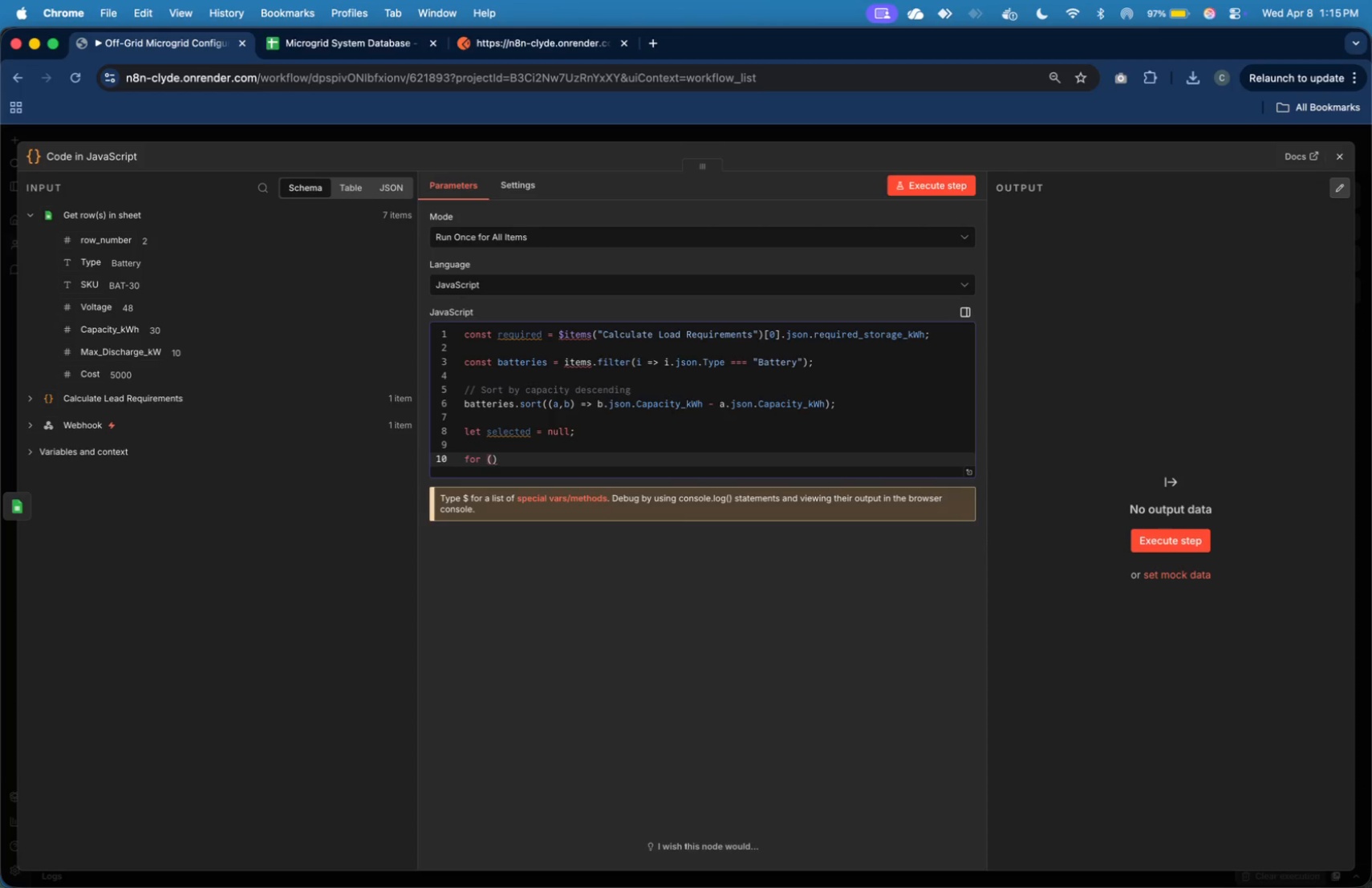 
type(const bat of batteries)
 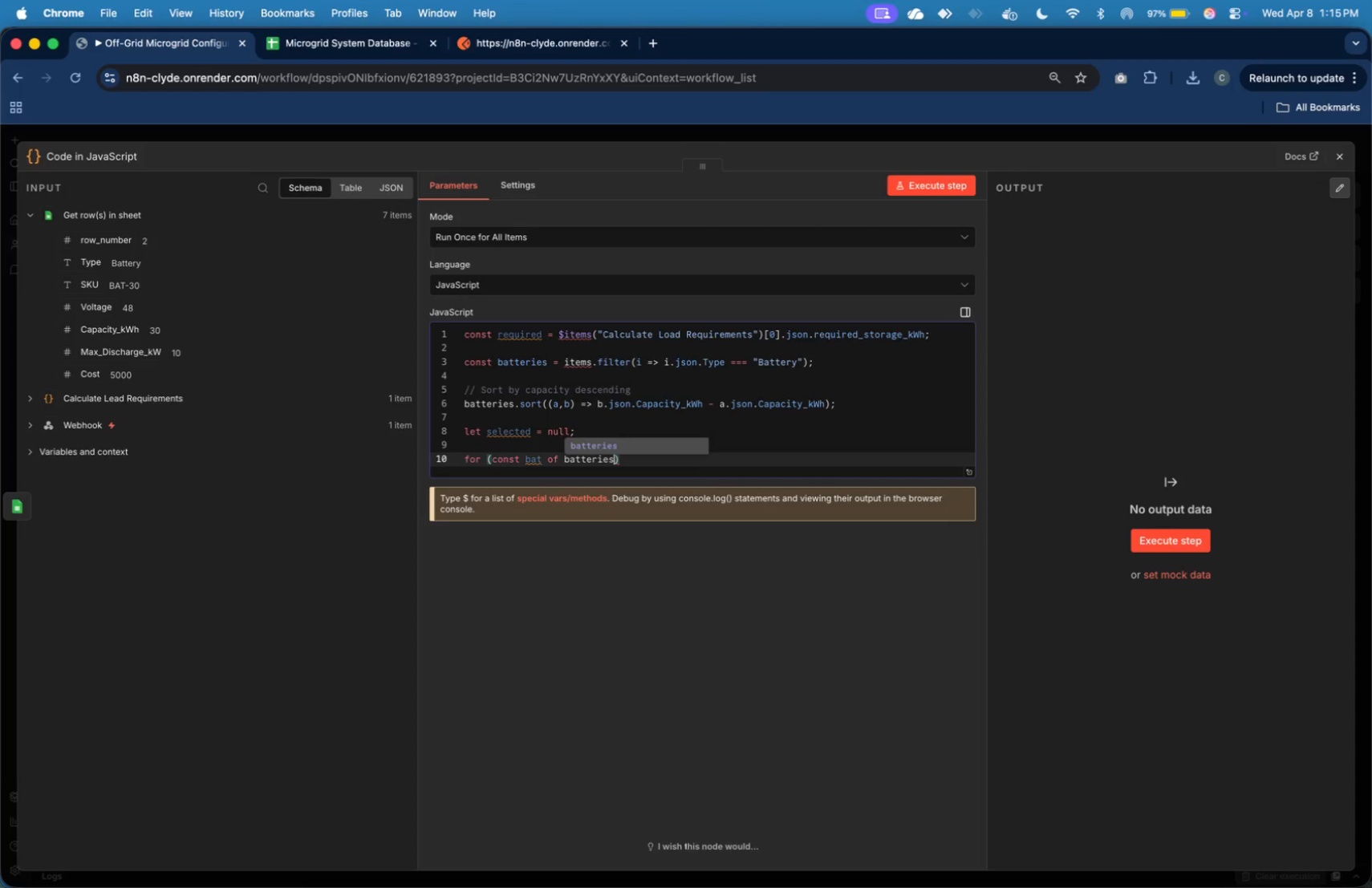 
key(ArrowRight)
 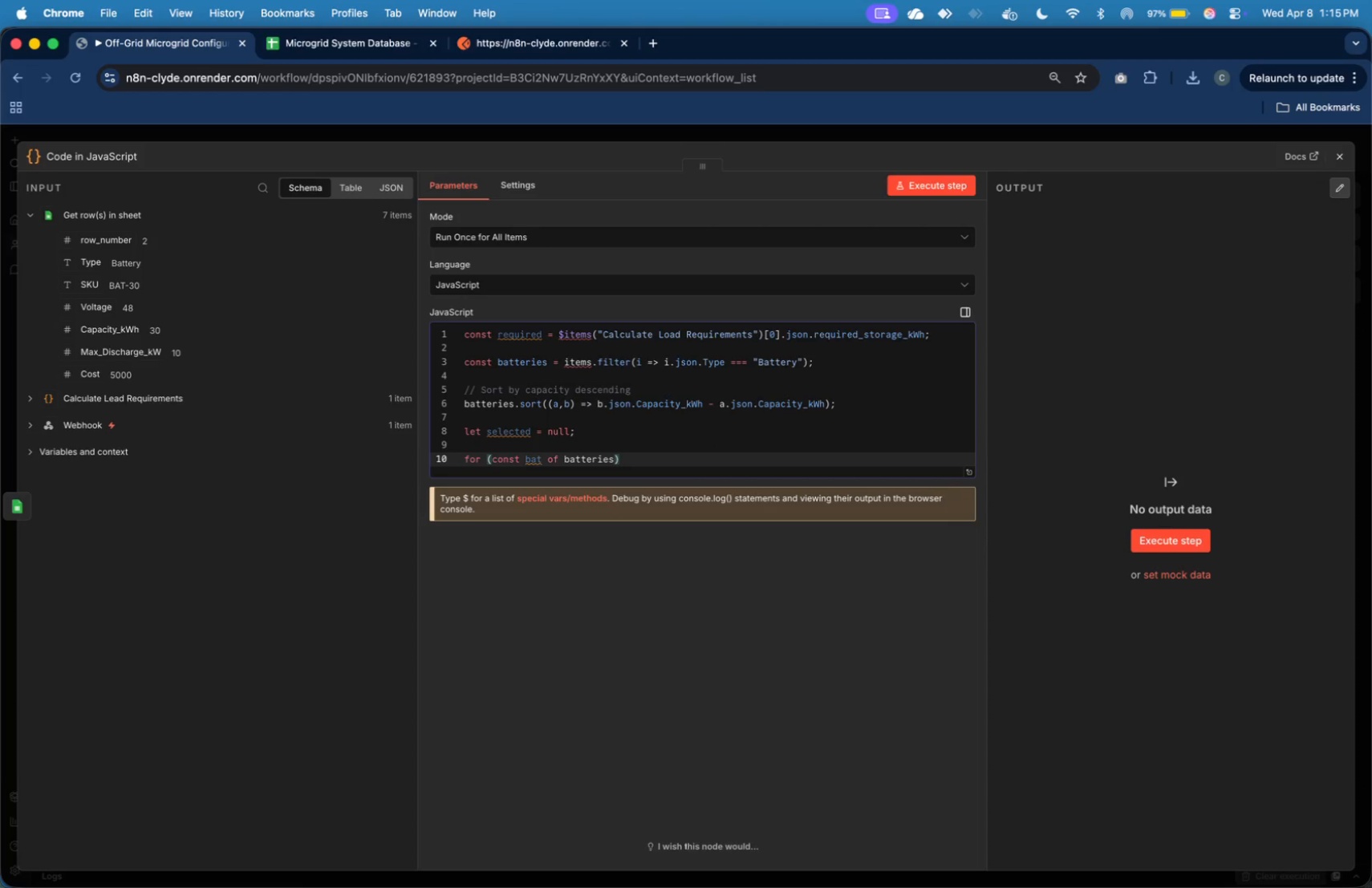 
key(Space)
 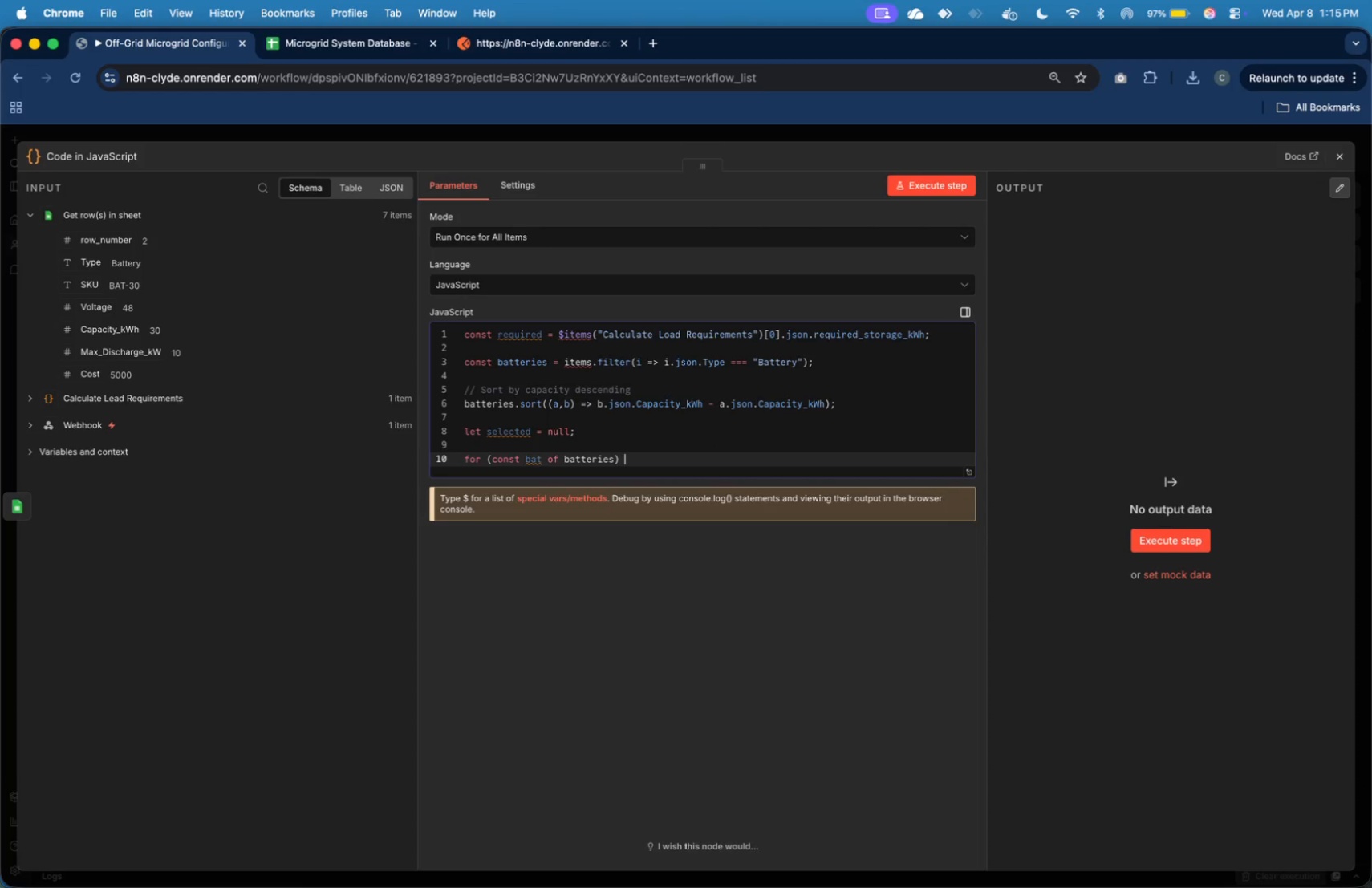 
key(Shift+BracketLeft)
 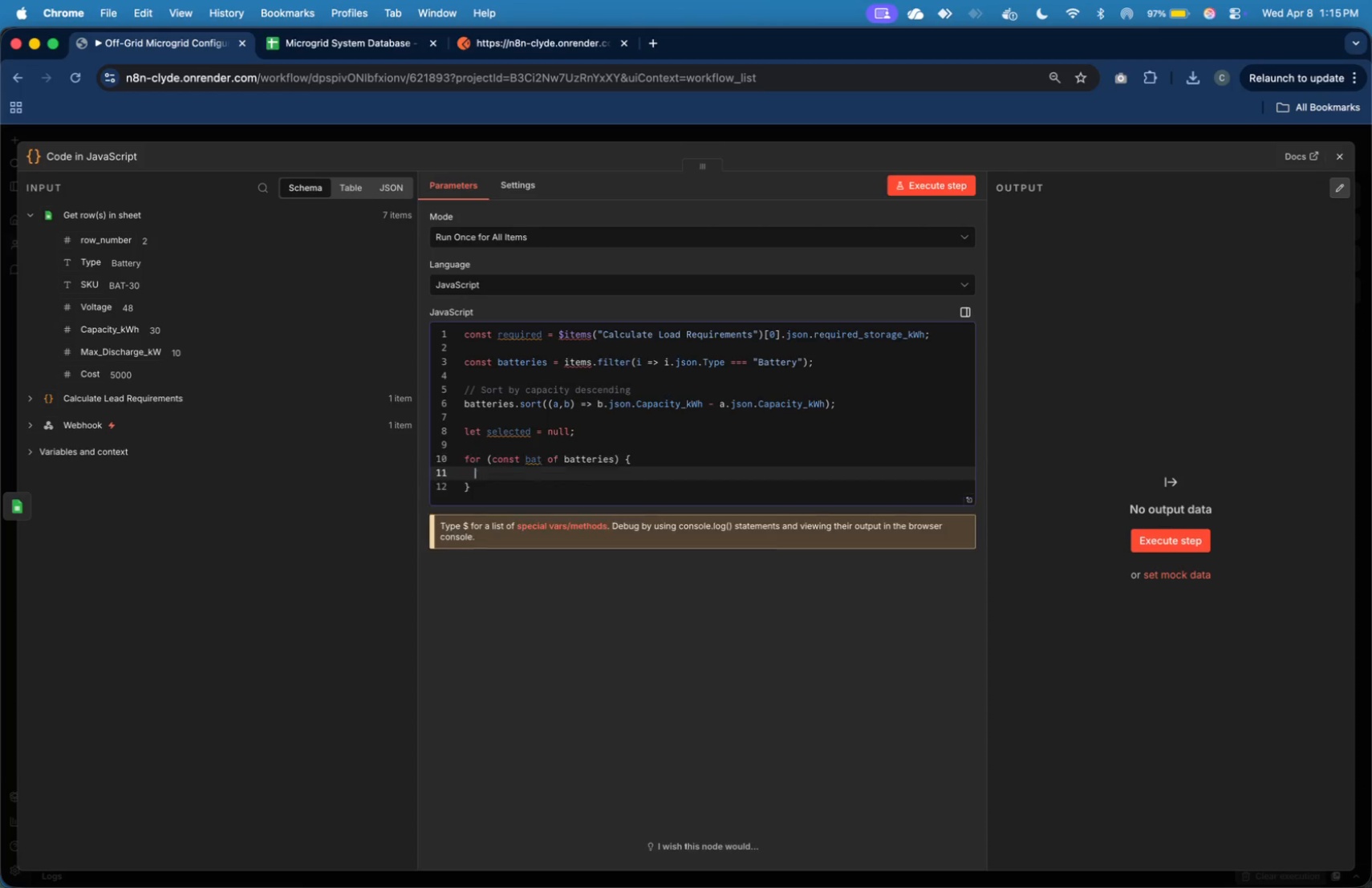 
key(Enter)
 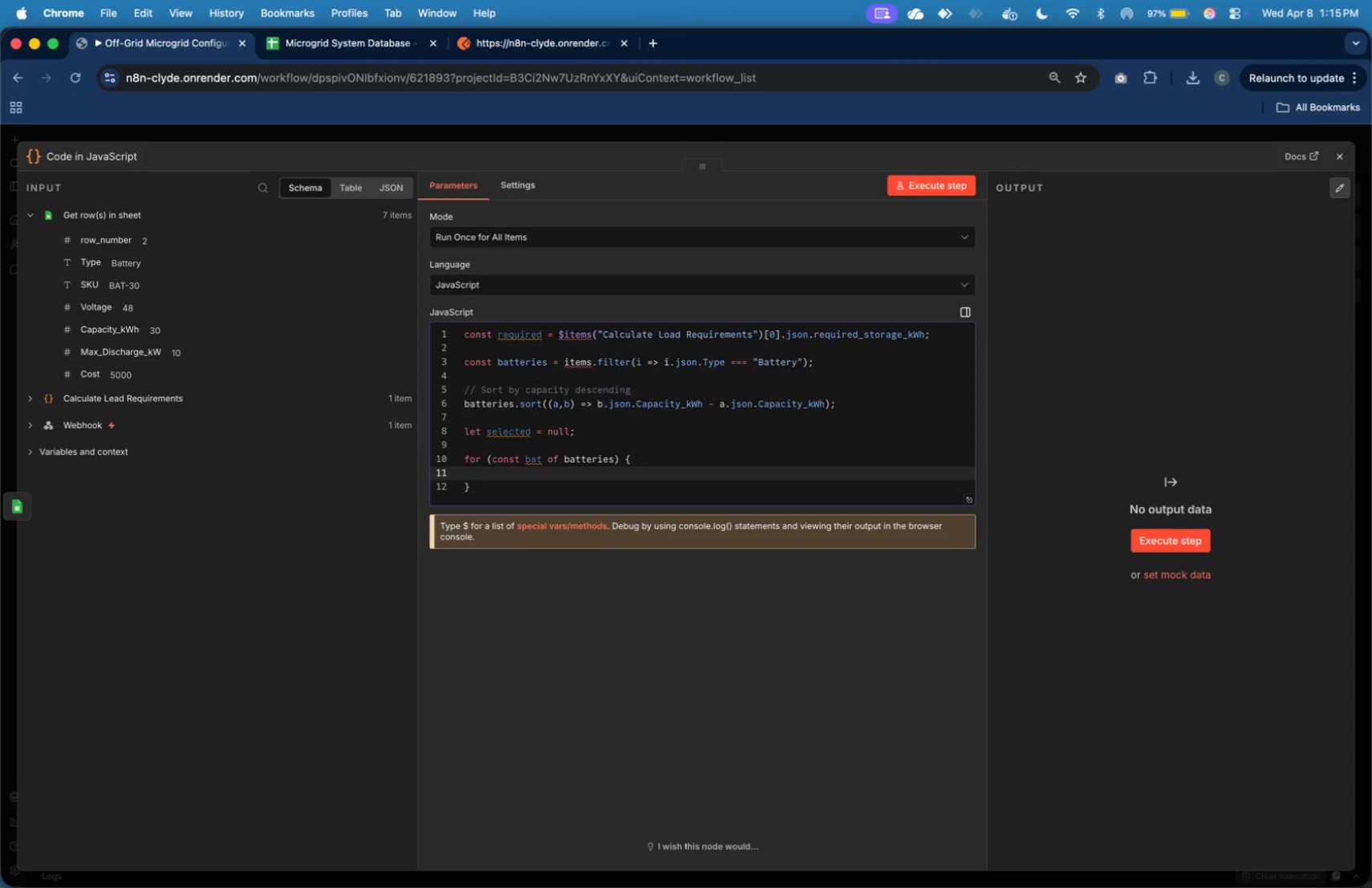 
type(const qty = <)
key(Backspace)
type(Math.ceil(required / nb)
key(Backspace)
key(Backspace)
type(bat.json,)
key(Backspace)
type(.Capacity_kWh)
 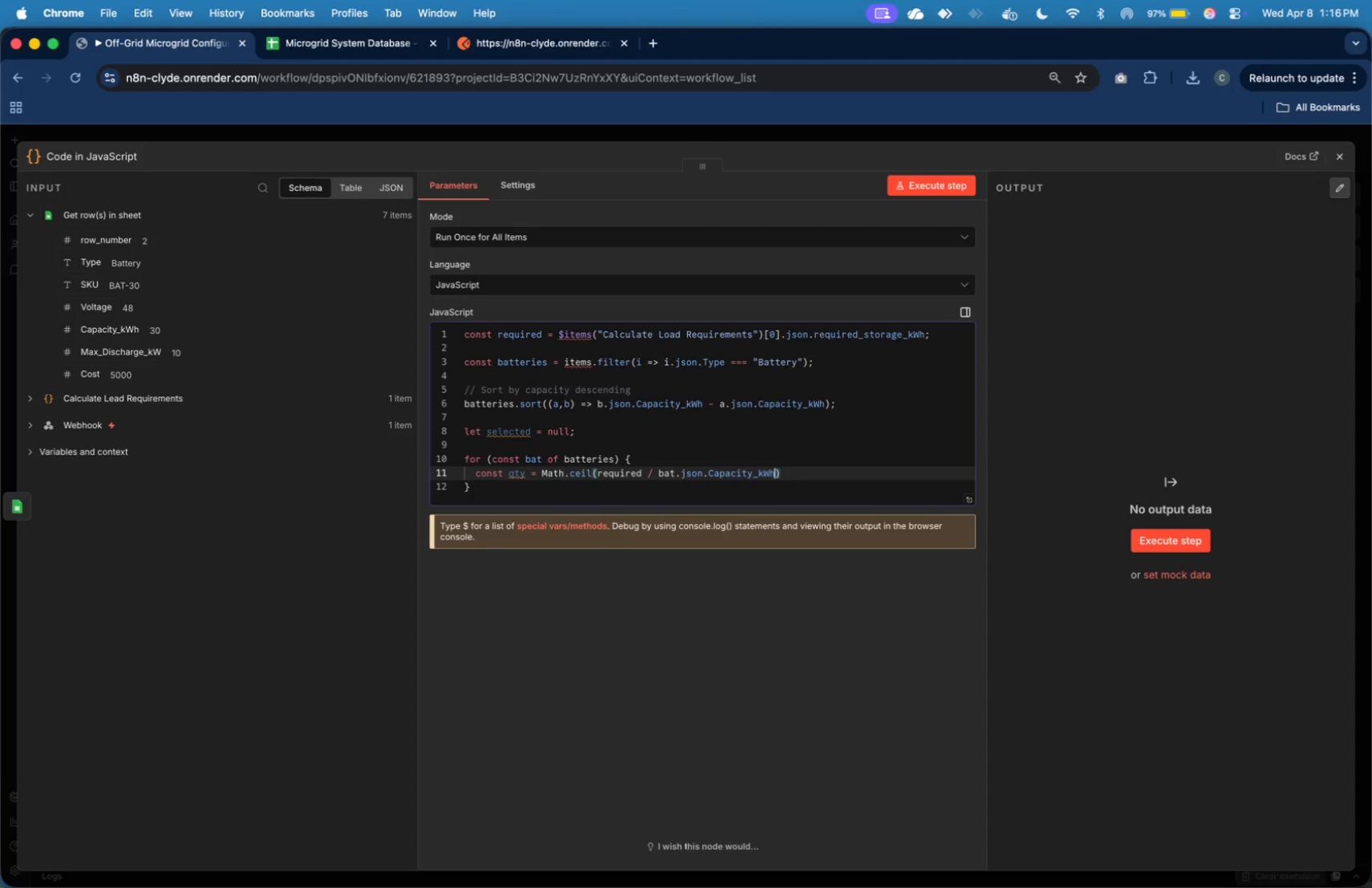 
key(ArrowRight)
 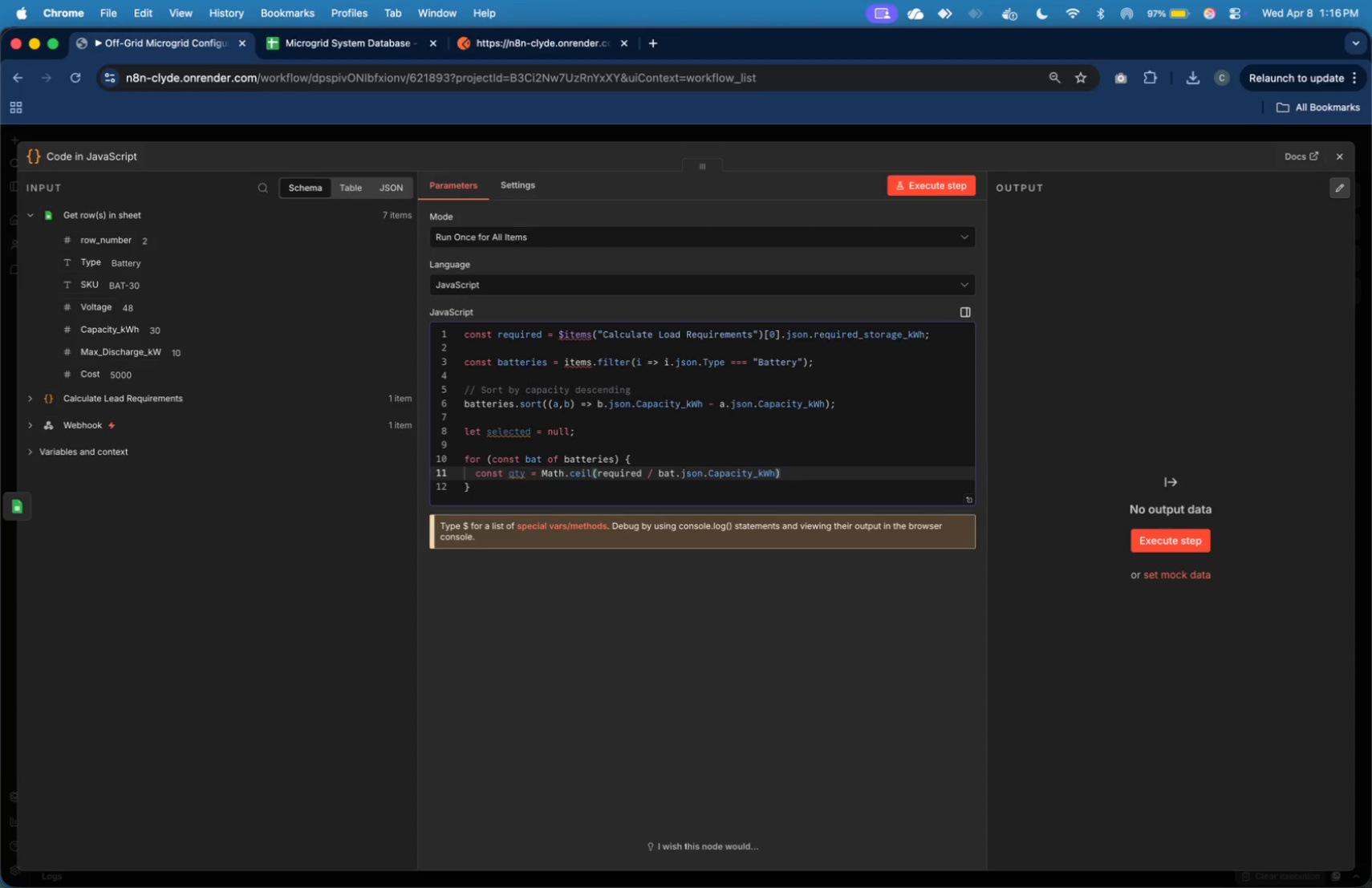 
key(Semicolon)
 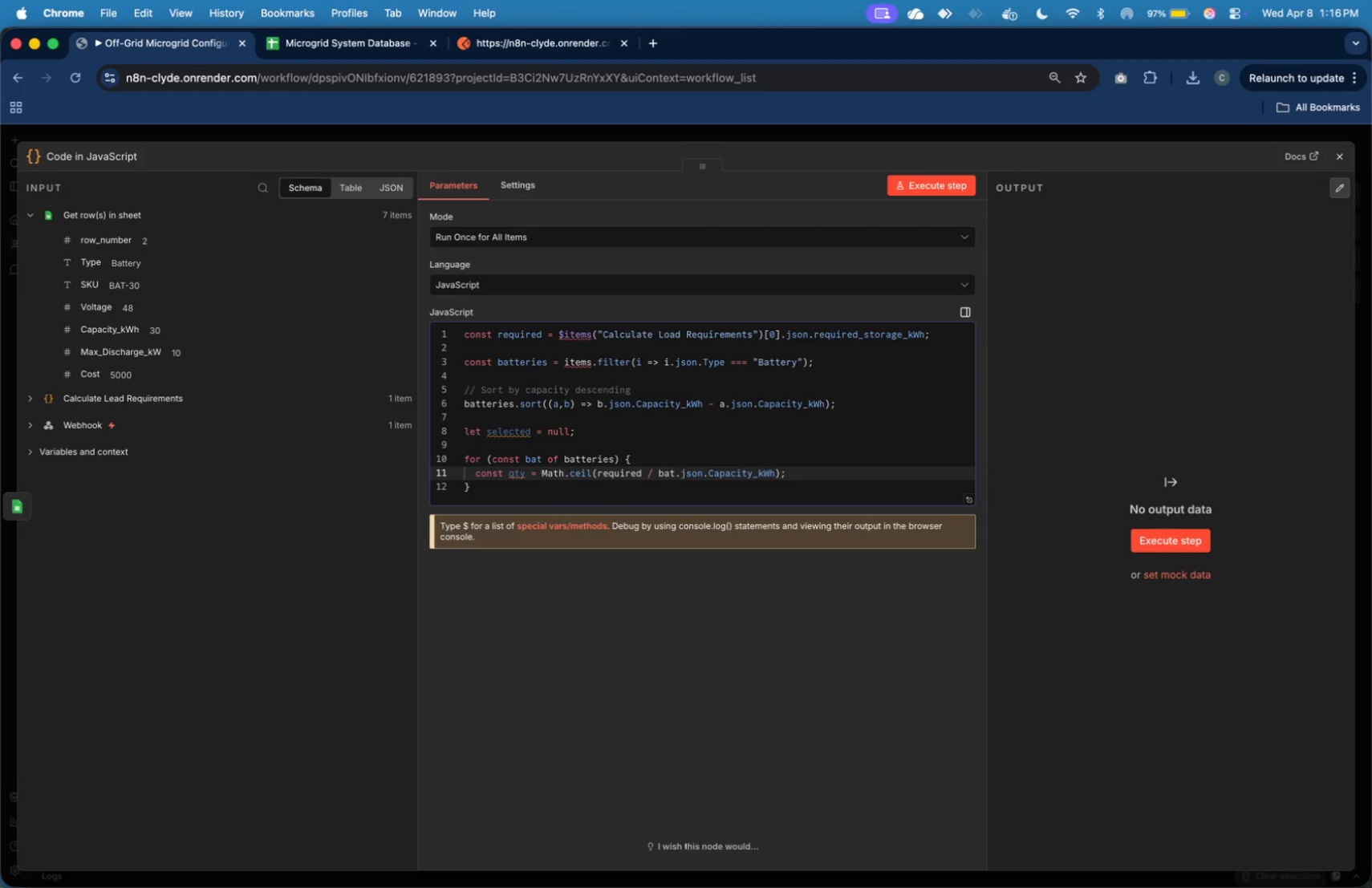 
wait(13.93)
 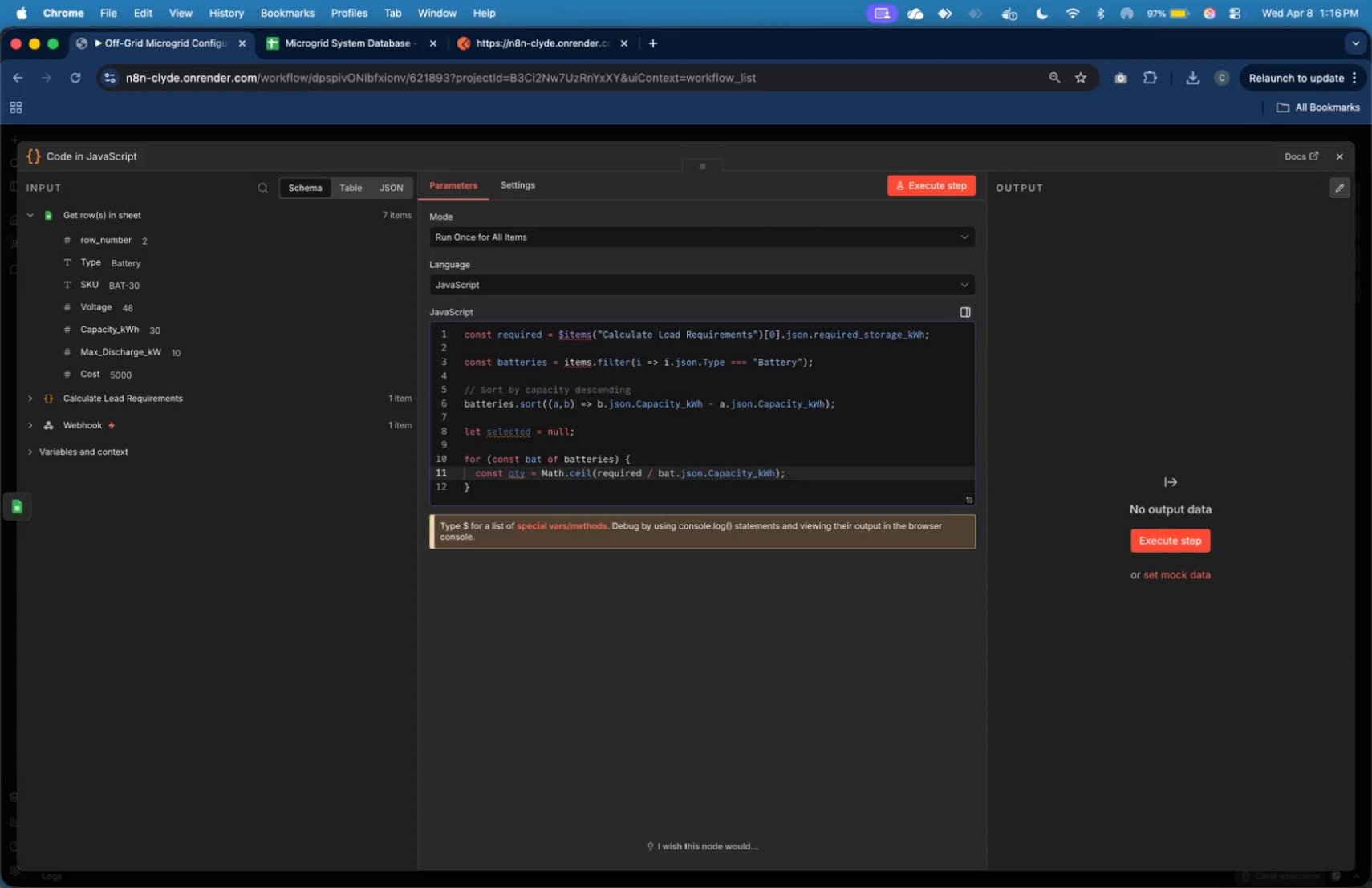 
key(Enter)
 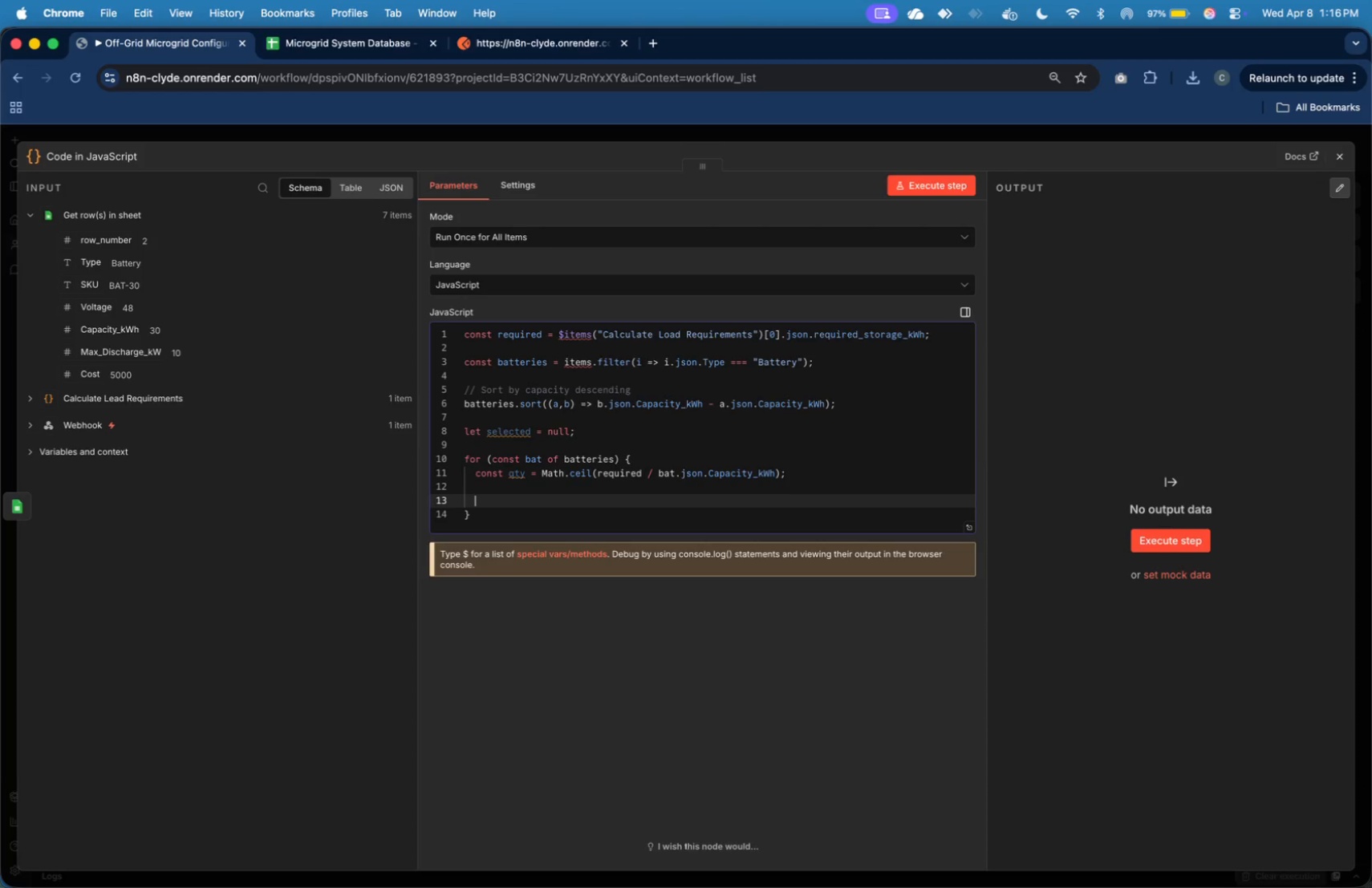 
key(Enter)
 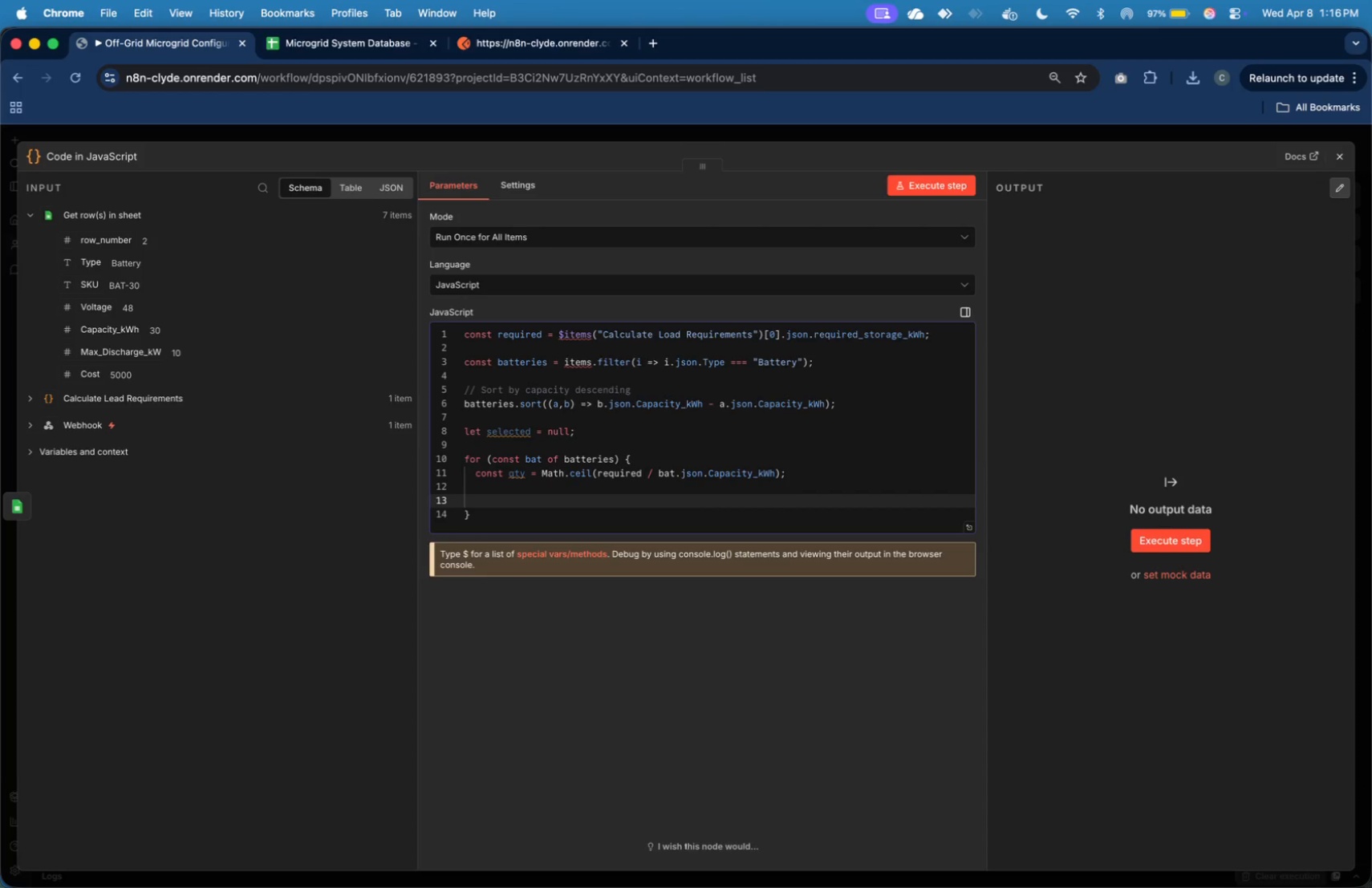 
type(if)
 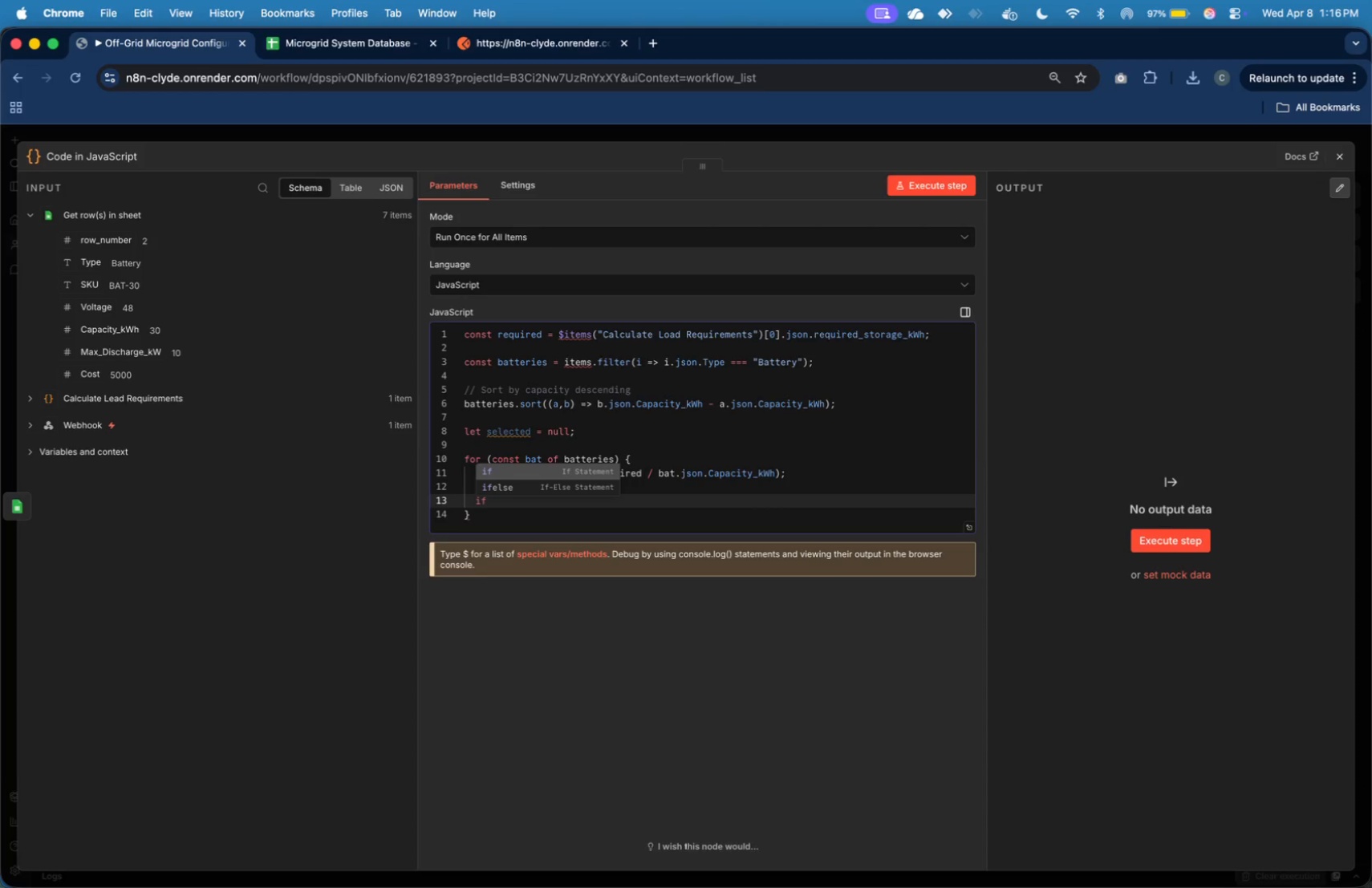 
wait(7.46)
 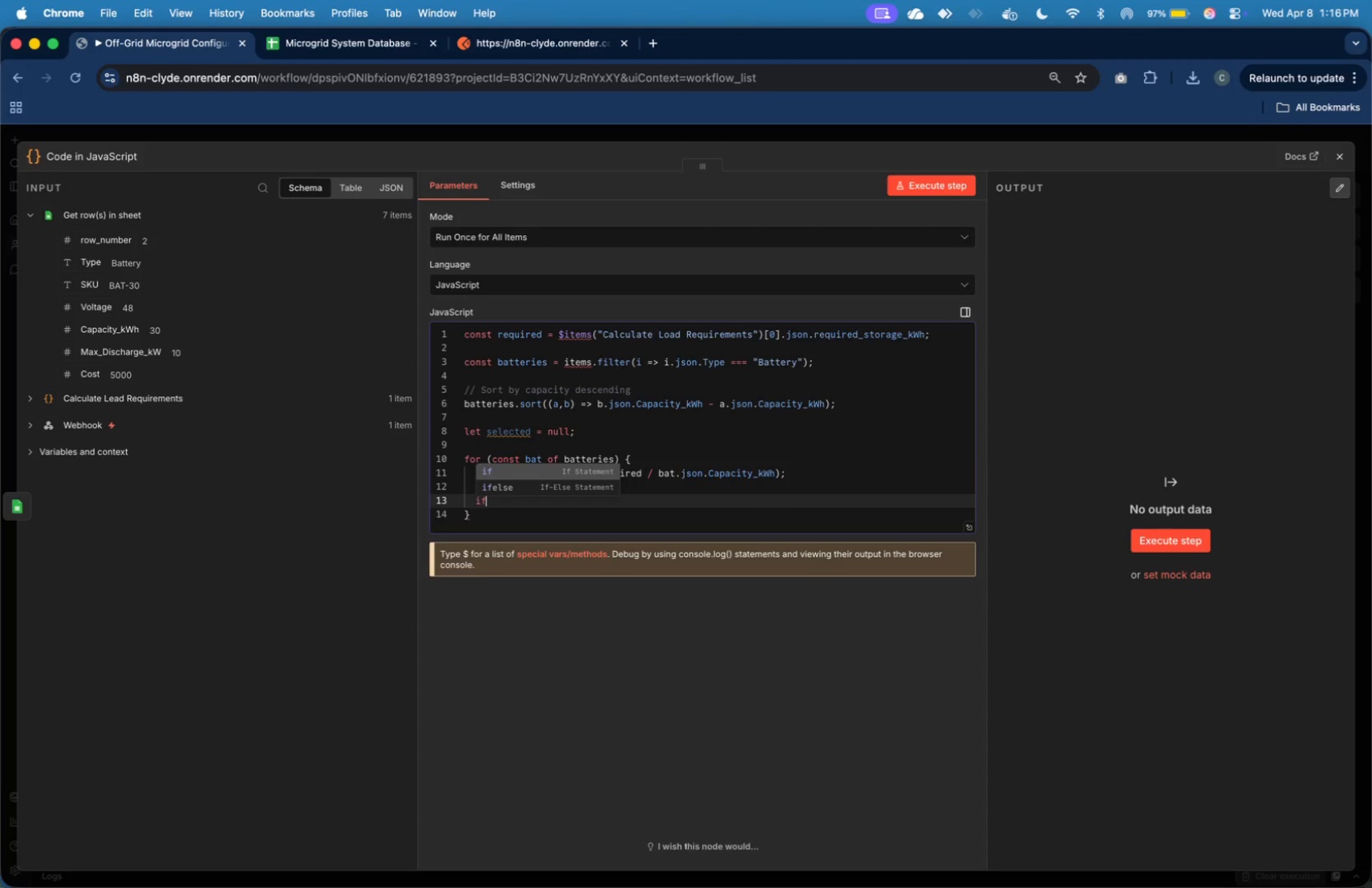 
type((qty>)
 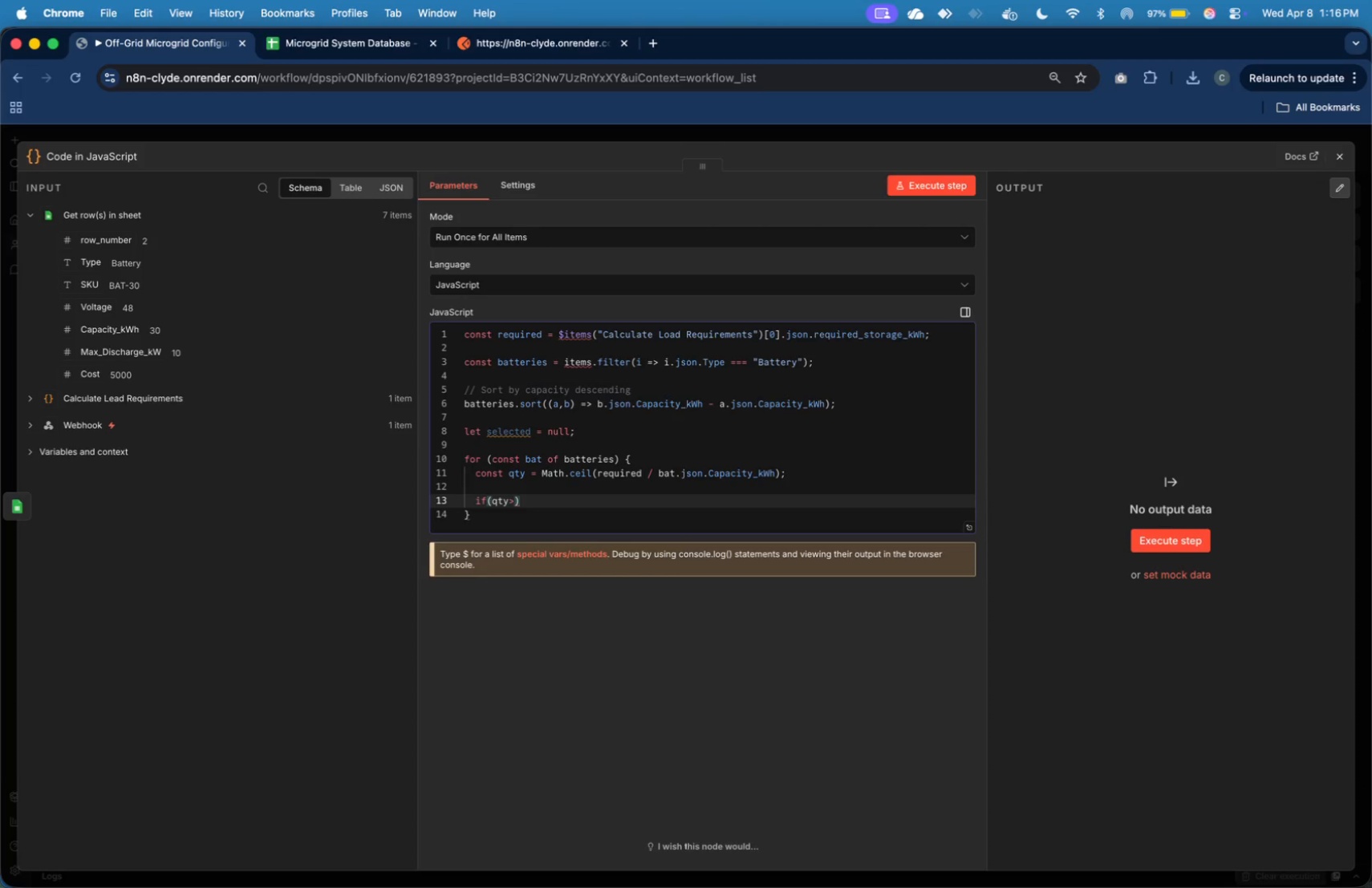 
key(ArrowLeft)
 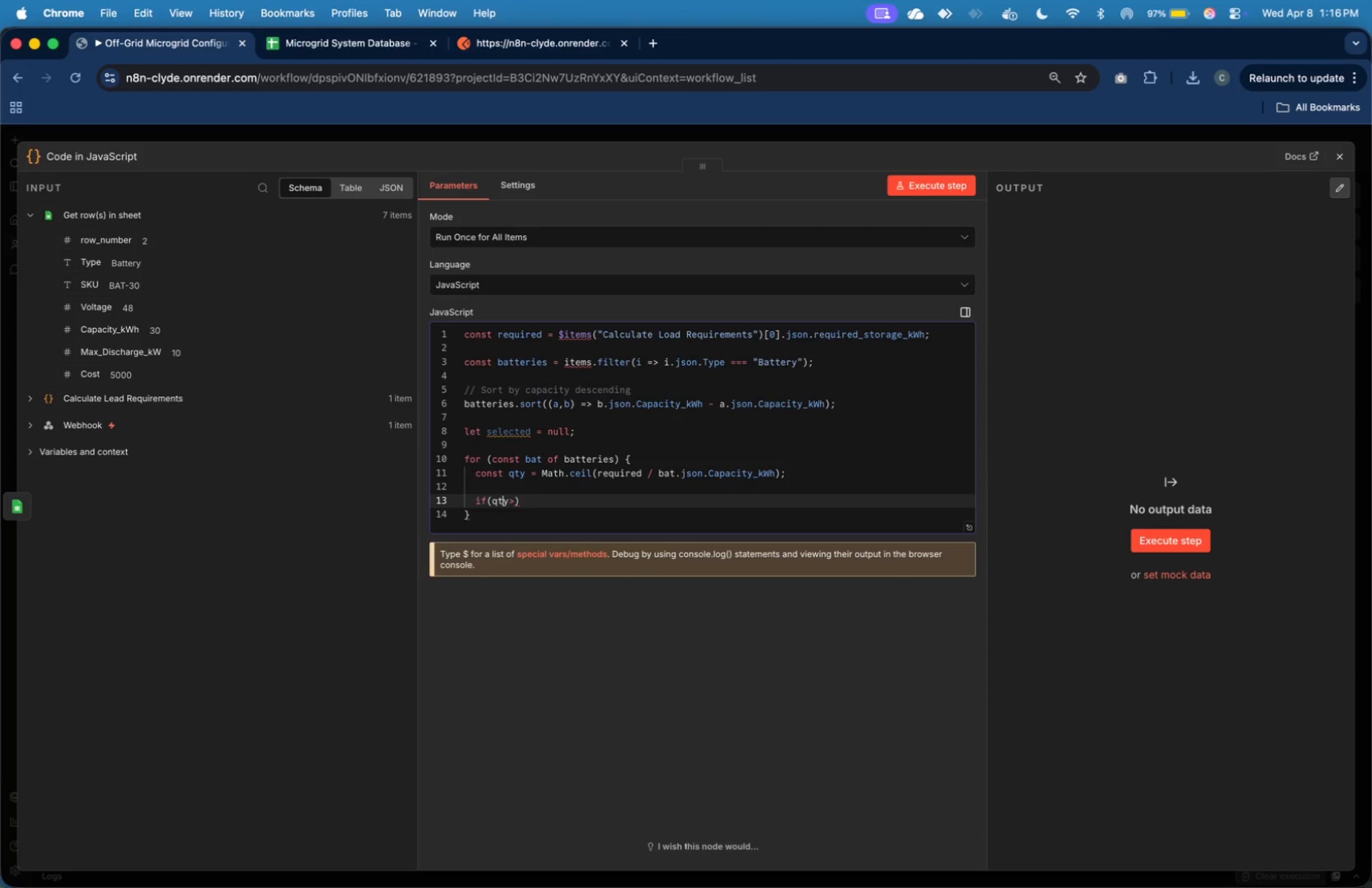 
key(ArrowLeft)
 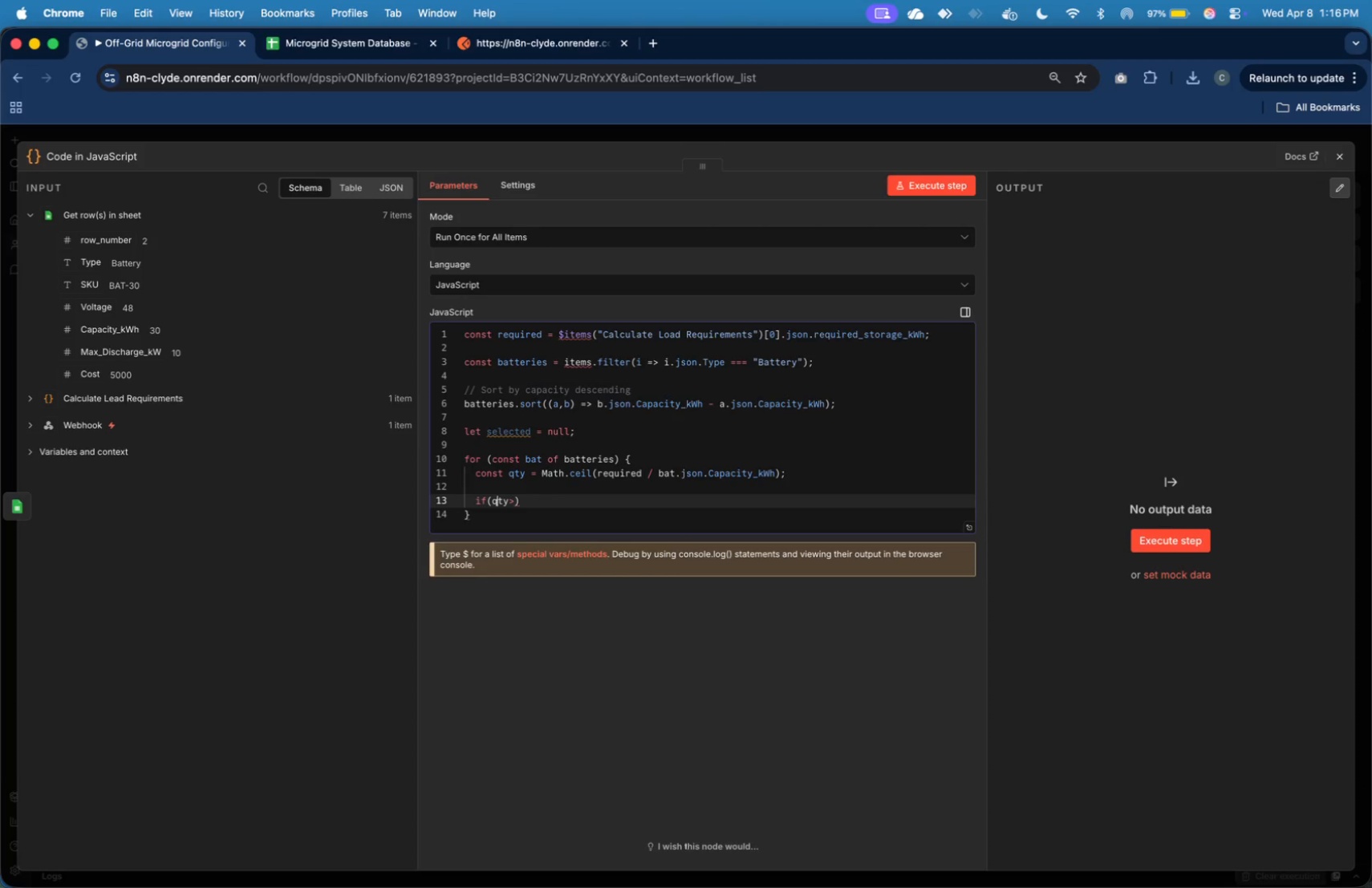 
key(ArrowLeft)
 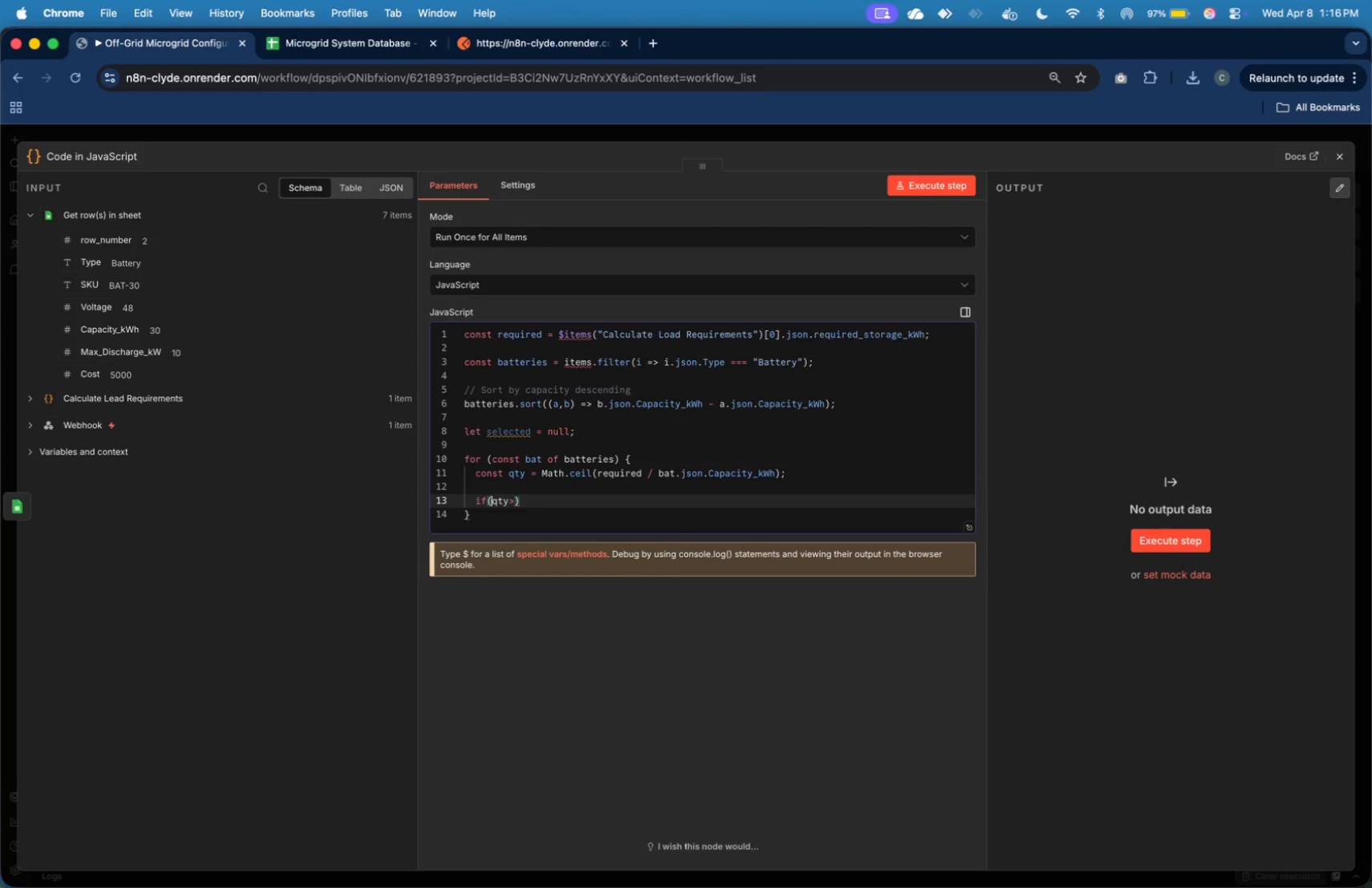 
key(ArrowLeft)
 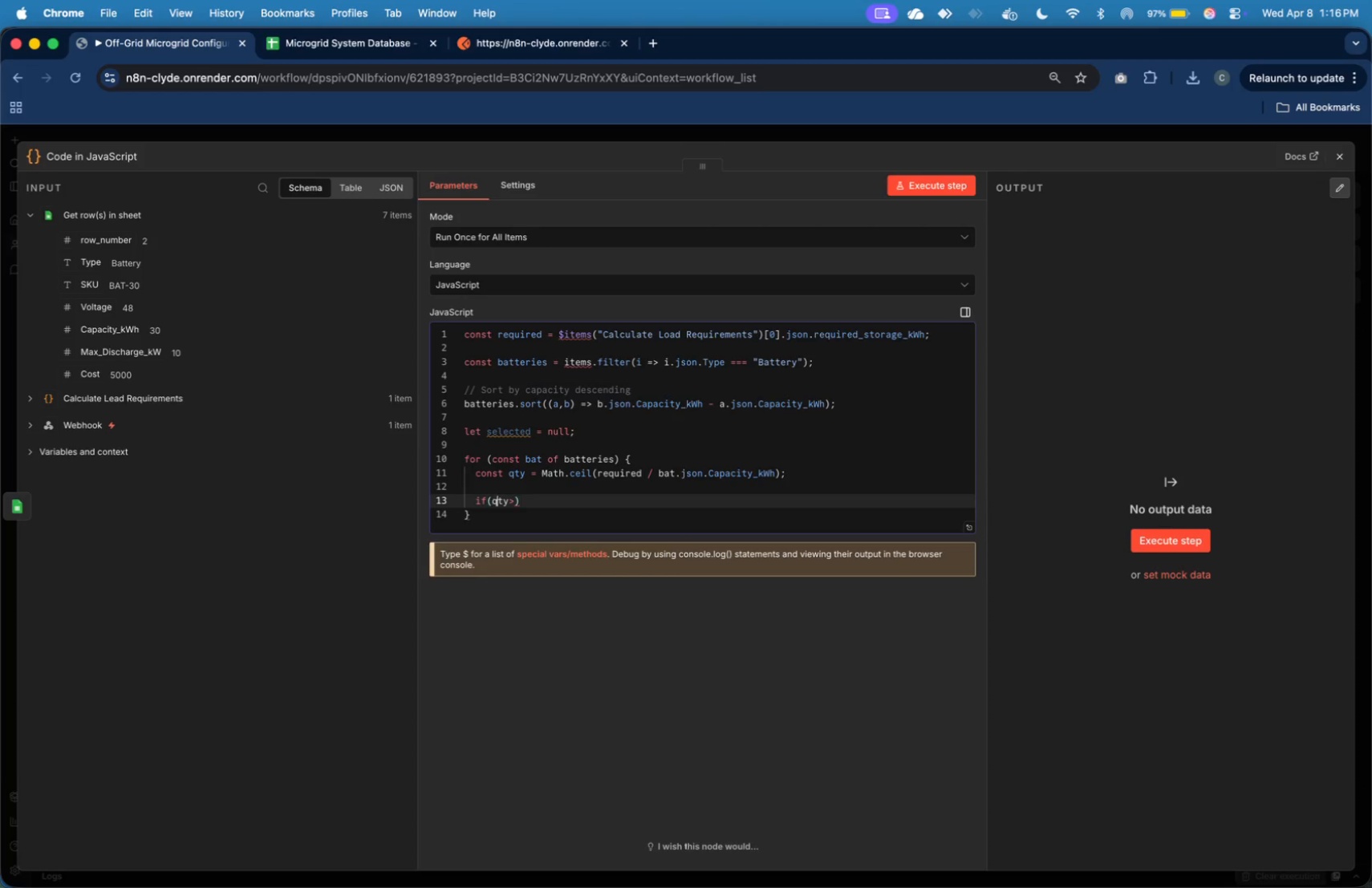 
key(ArrowRight)
 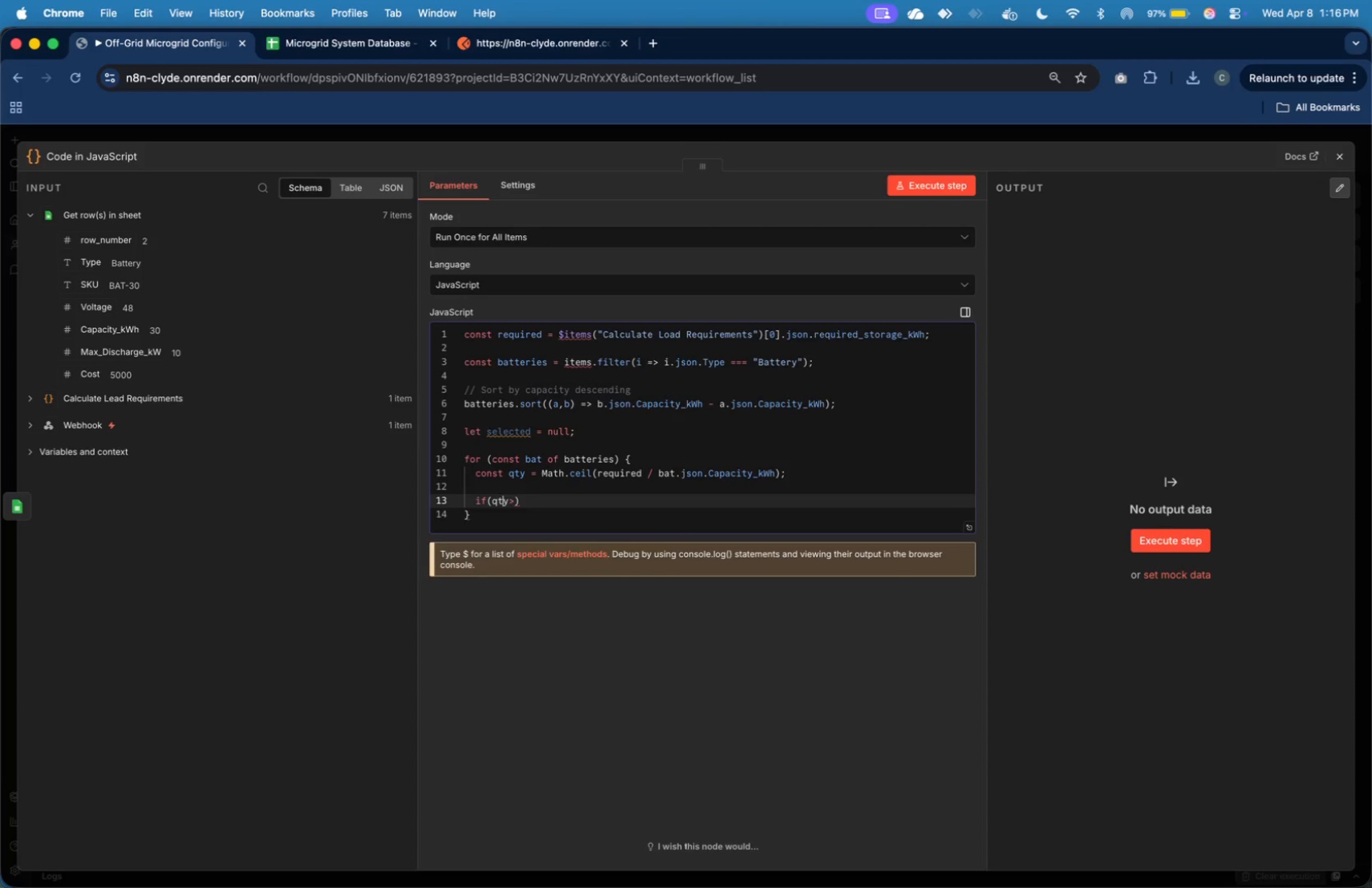 
key(ArrowRight)
 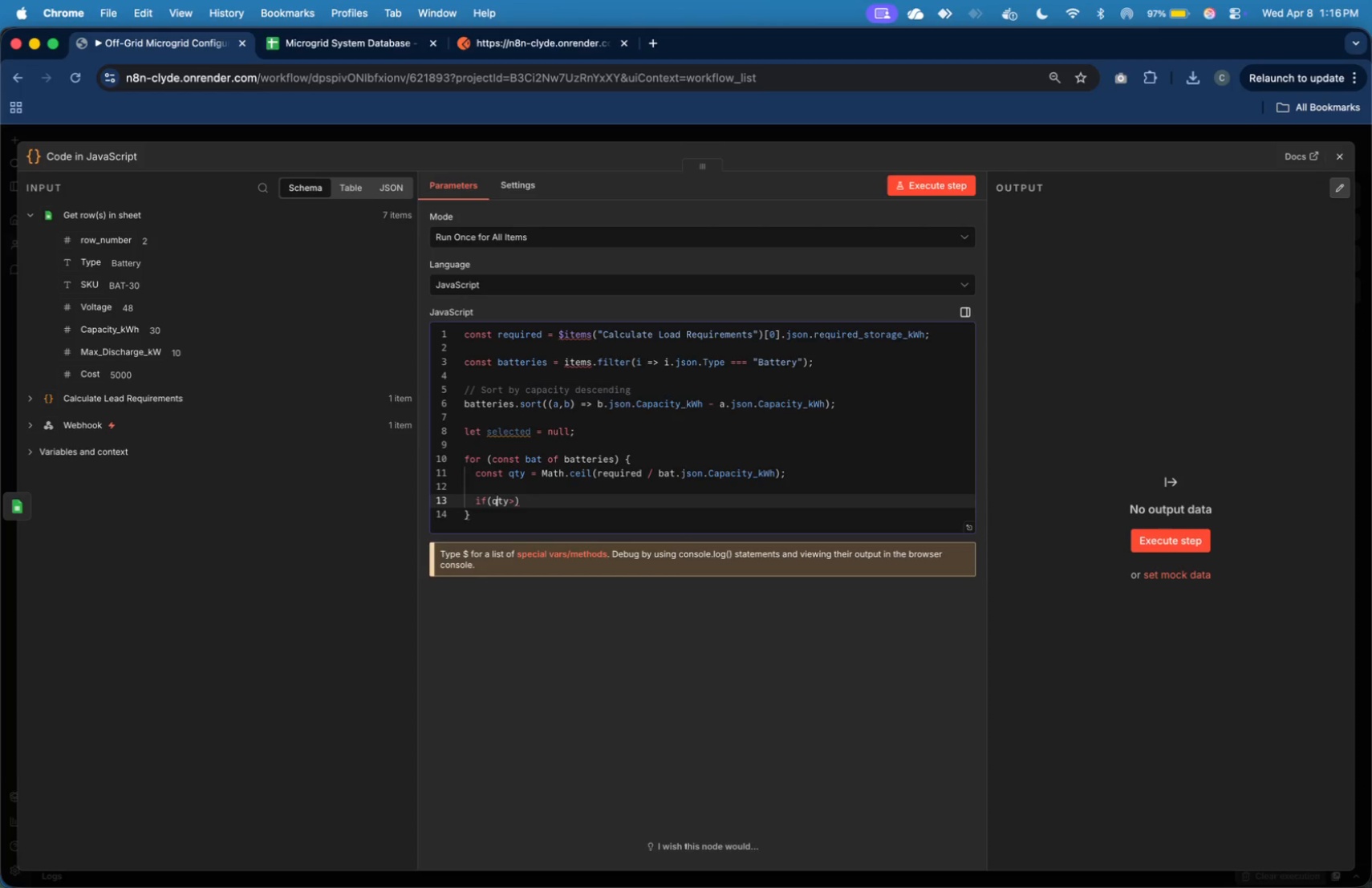 
key(ArrowLeft)
 